 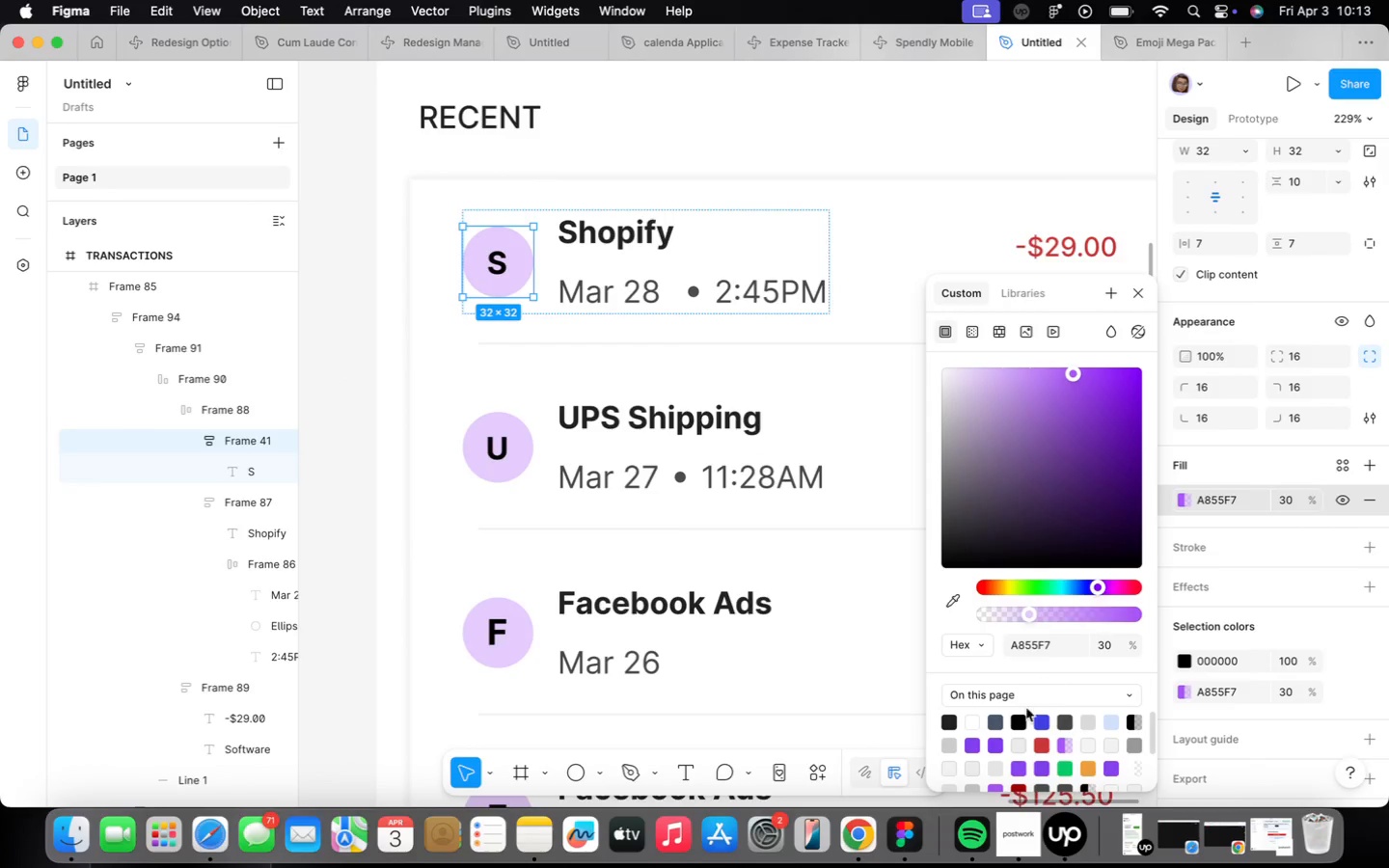 
scroll: coordinate [1064, 746], scroll_direction: up, amount: 12.0
 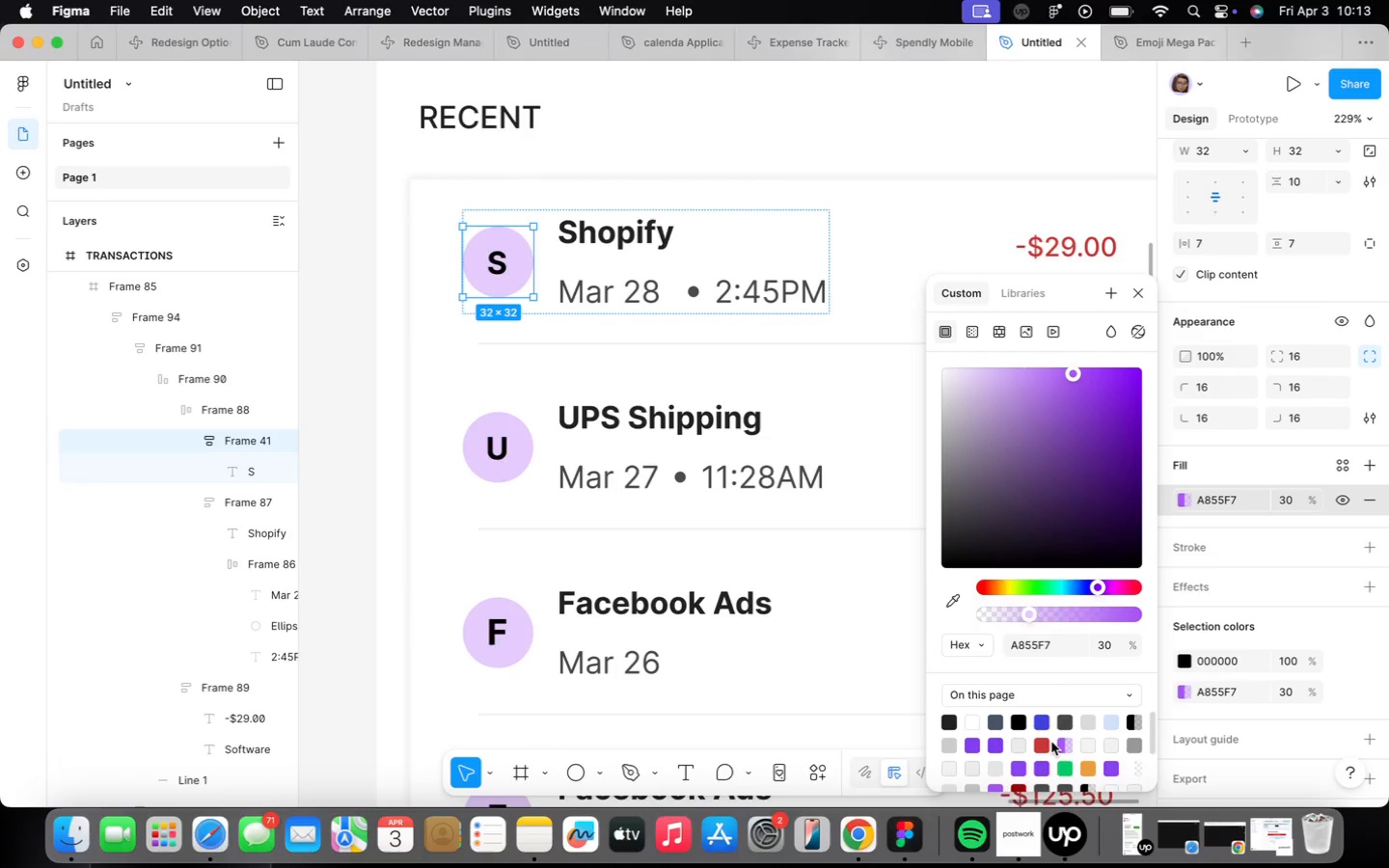 
left_click([1049, 743])
 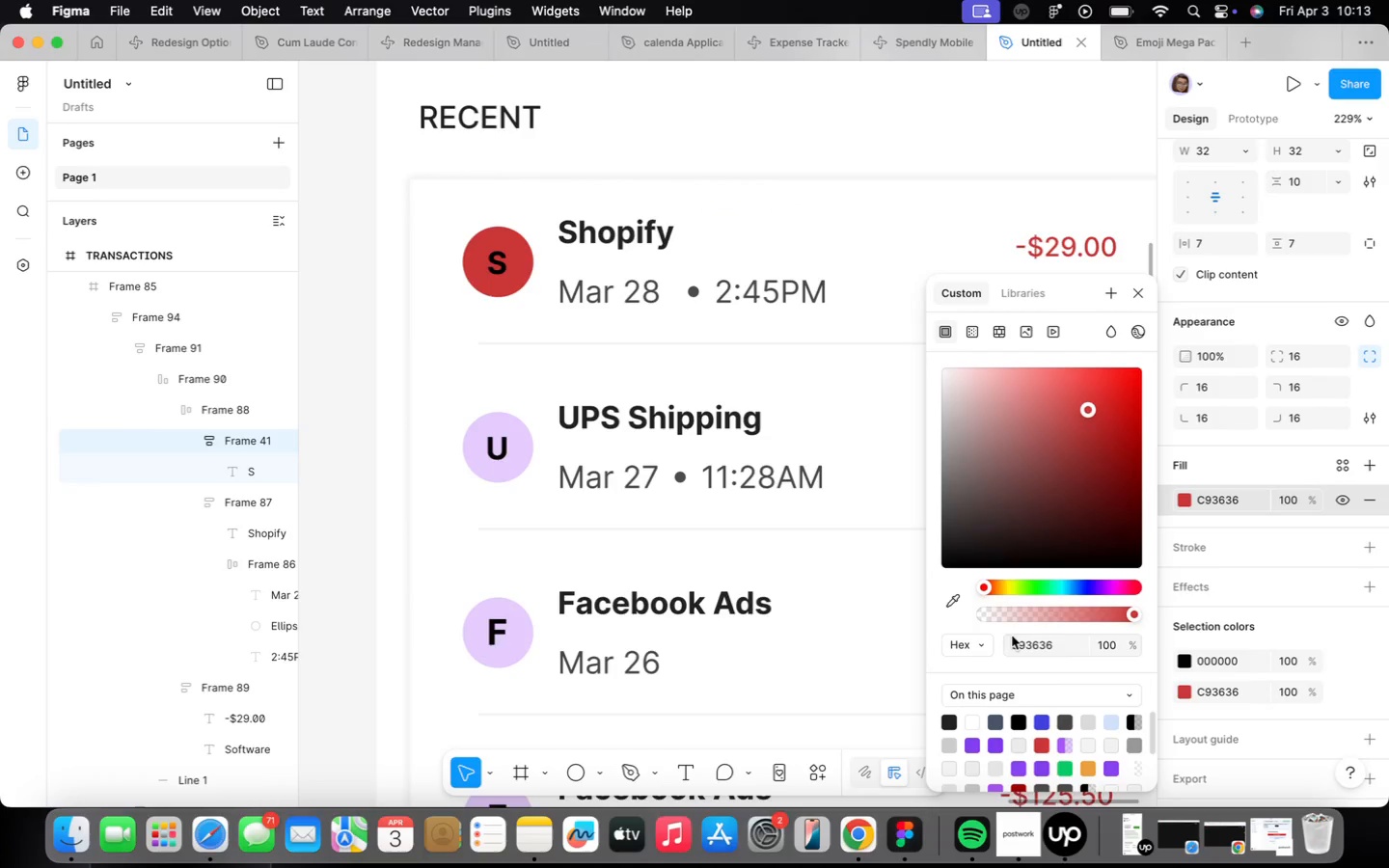 
left_click([1028, 617])
 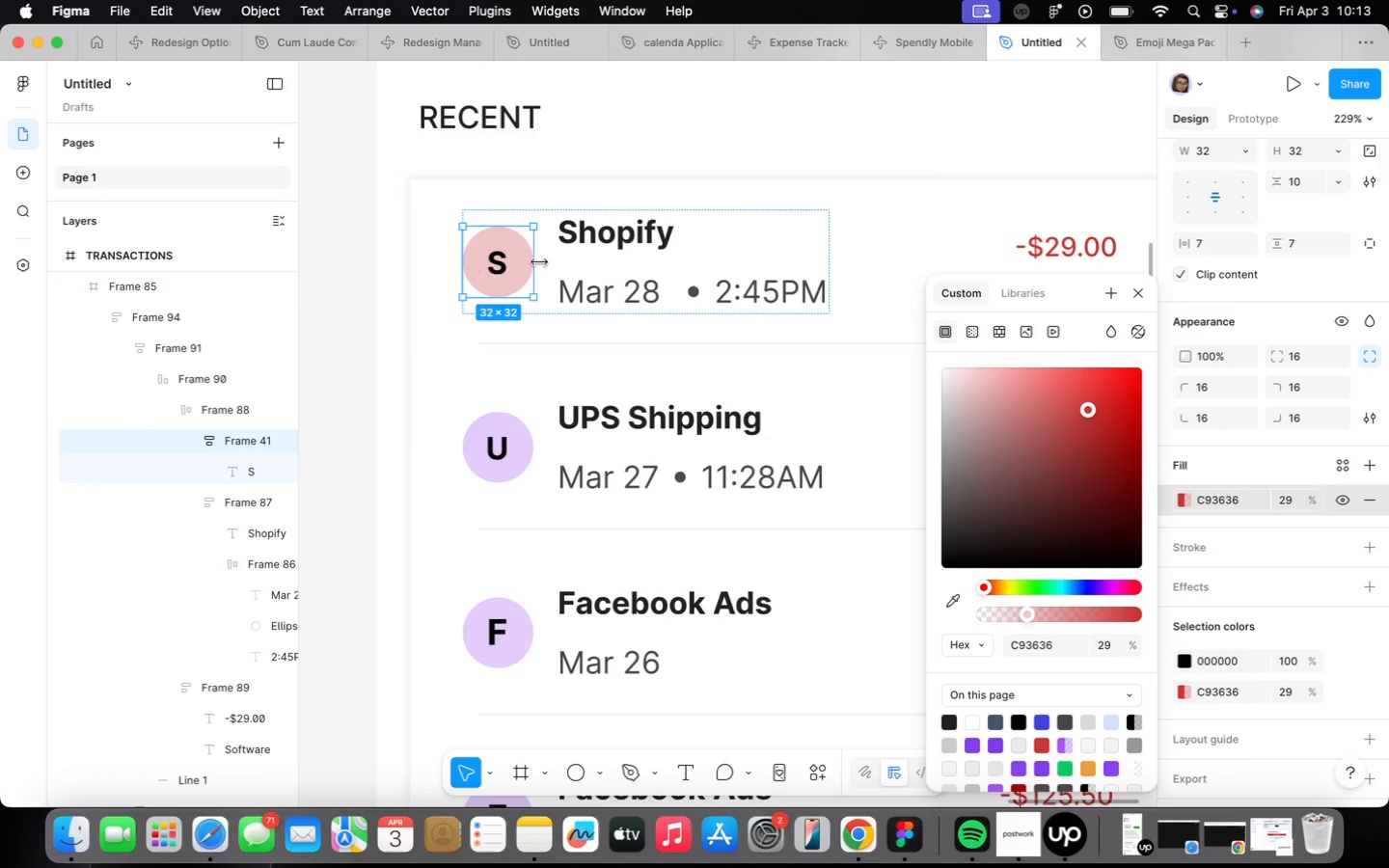 
double_click([498, 267])
 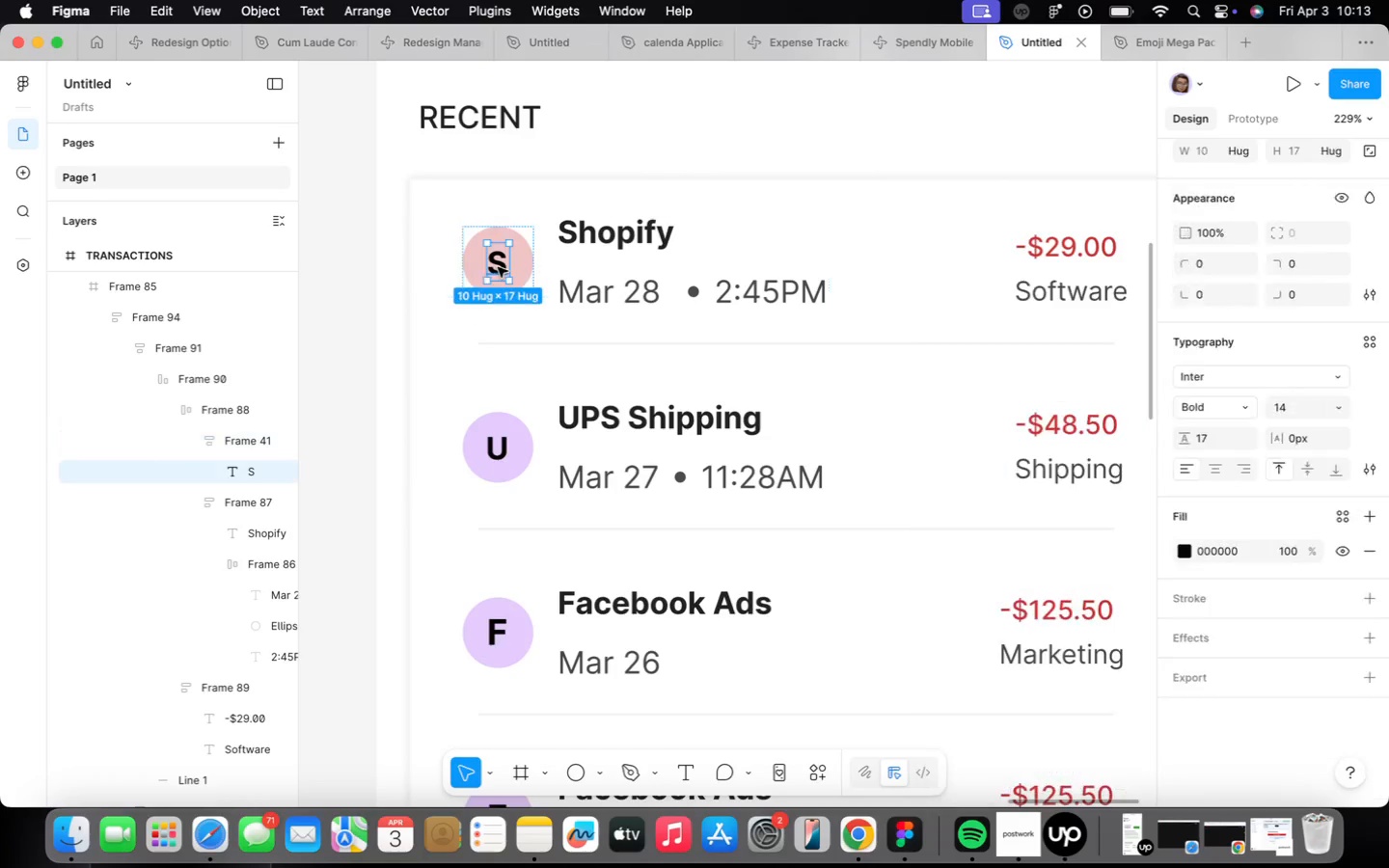 
triple_click([498, 267])
 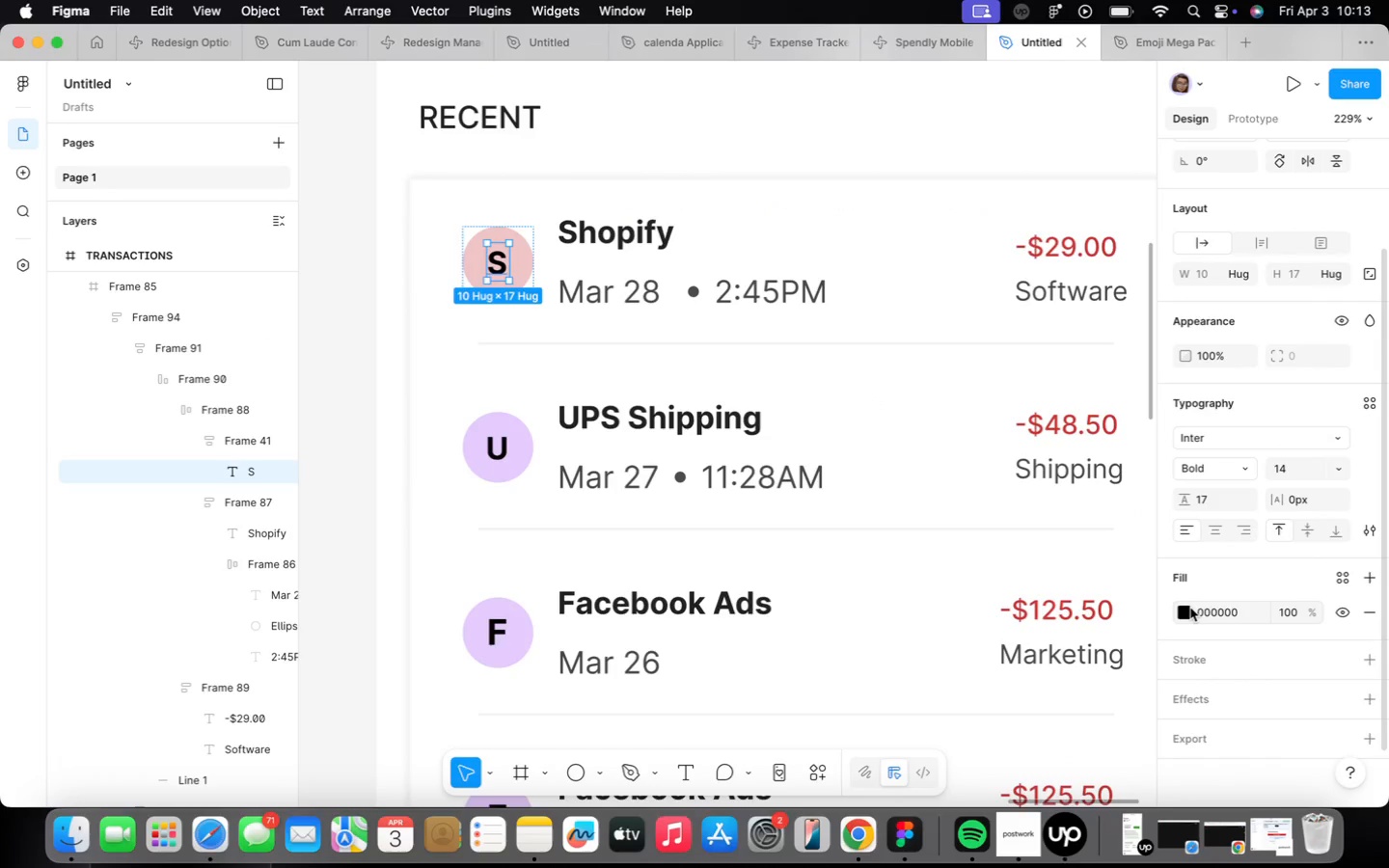 
left_click([1190, 609])
 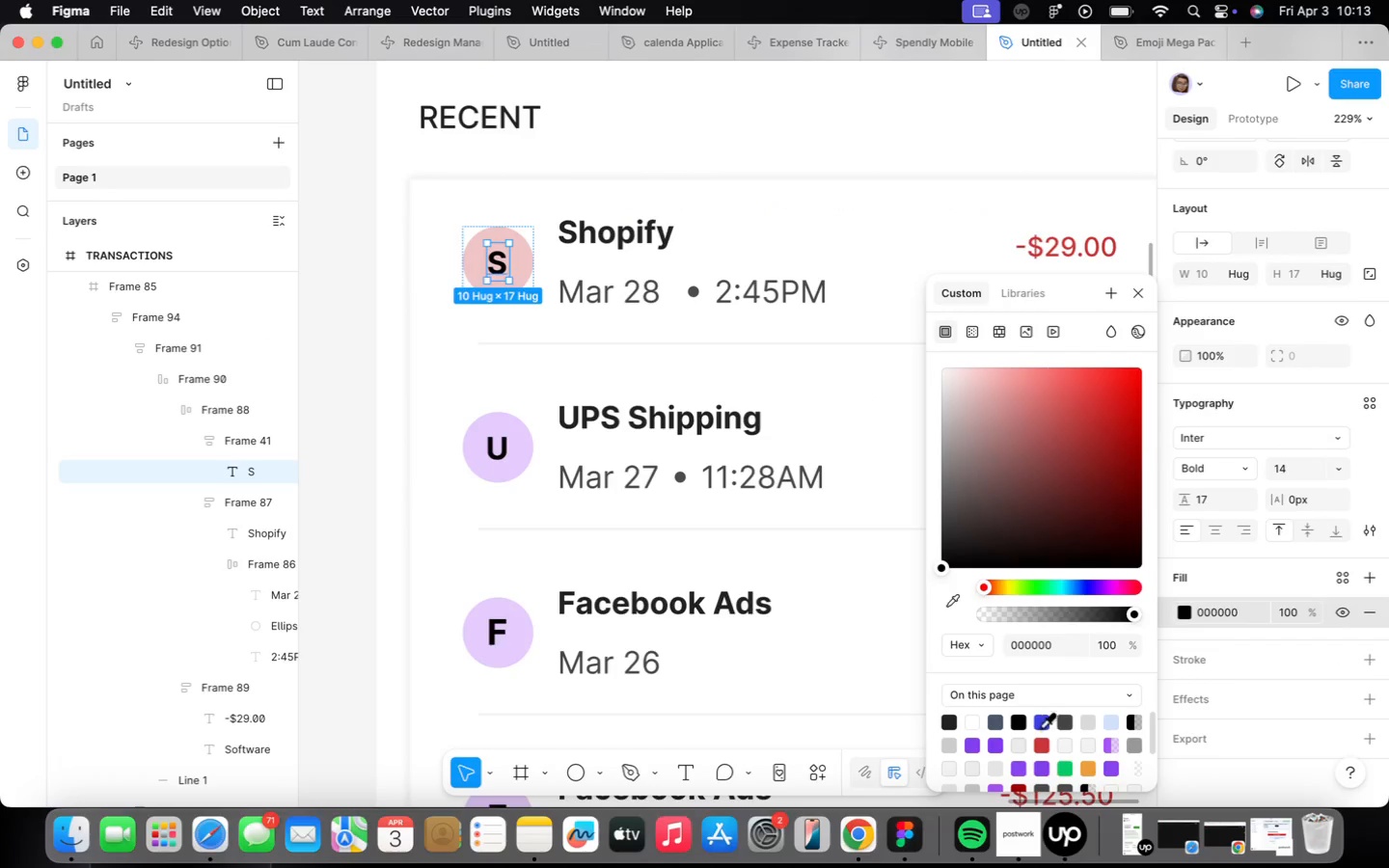 
left_click([1041, 742])
 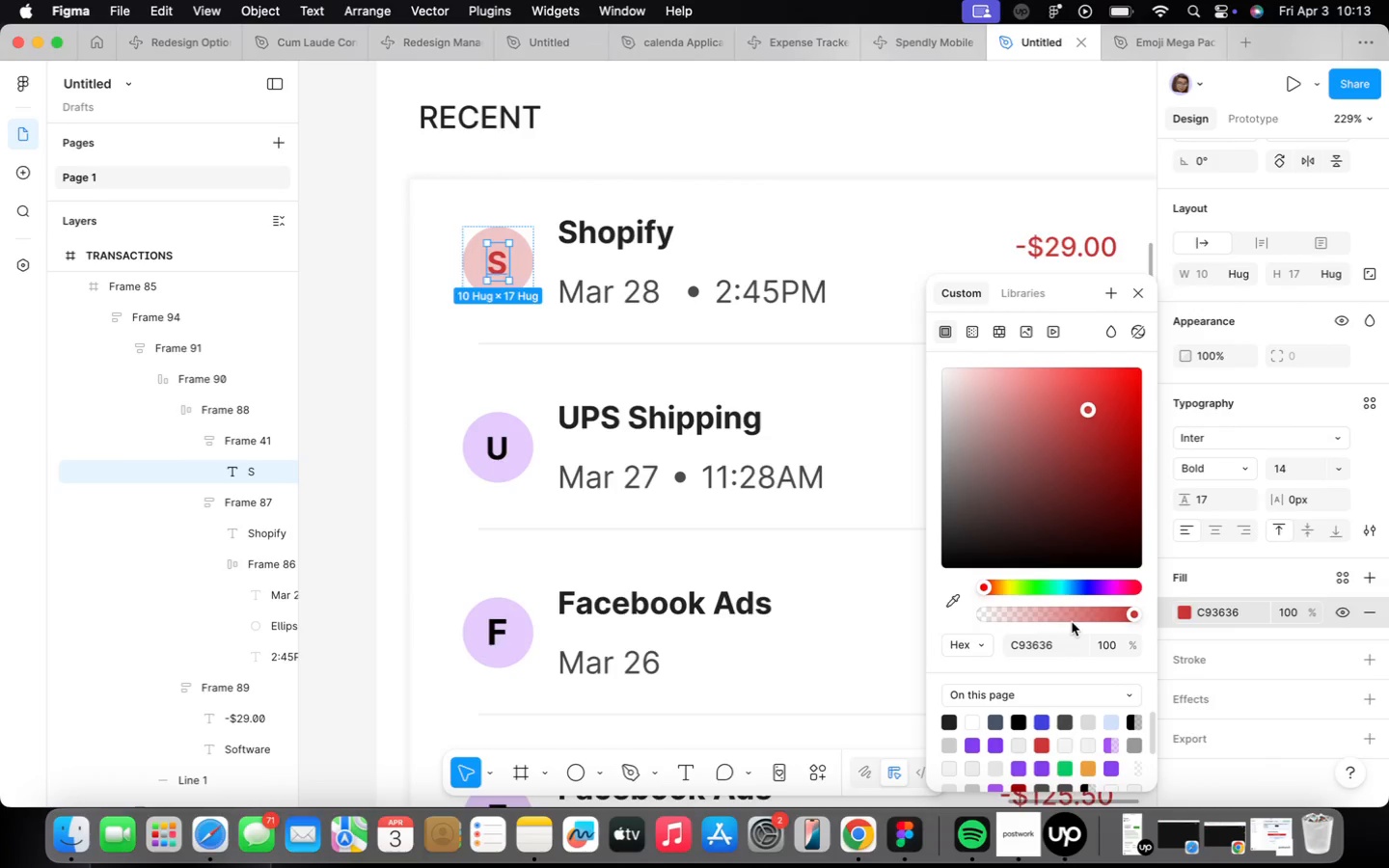 
wait(10.64)
 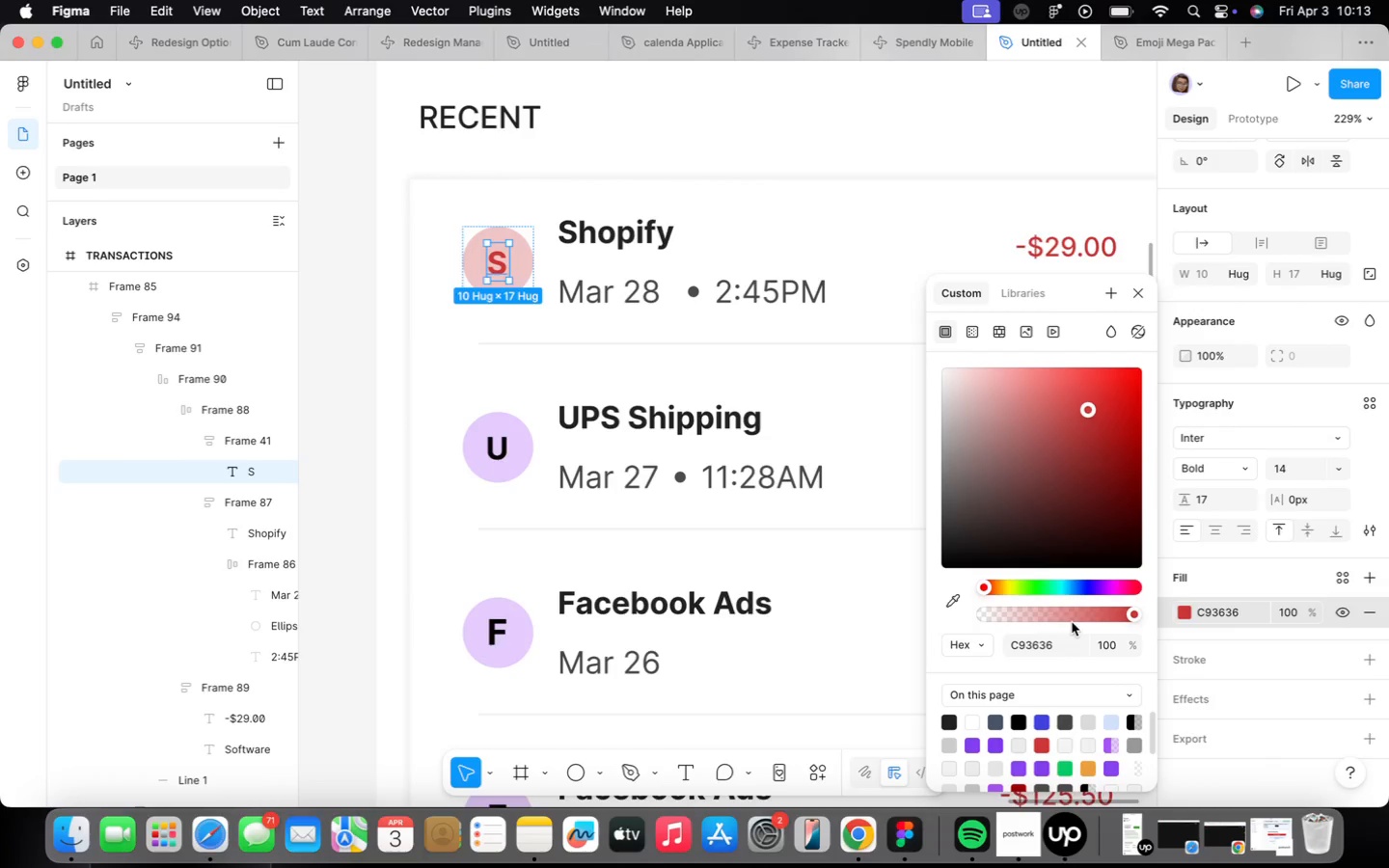 
left_click([778, 506])
 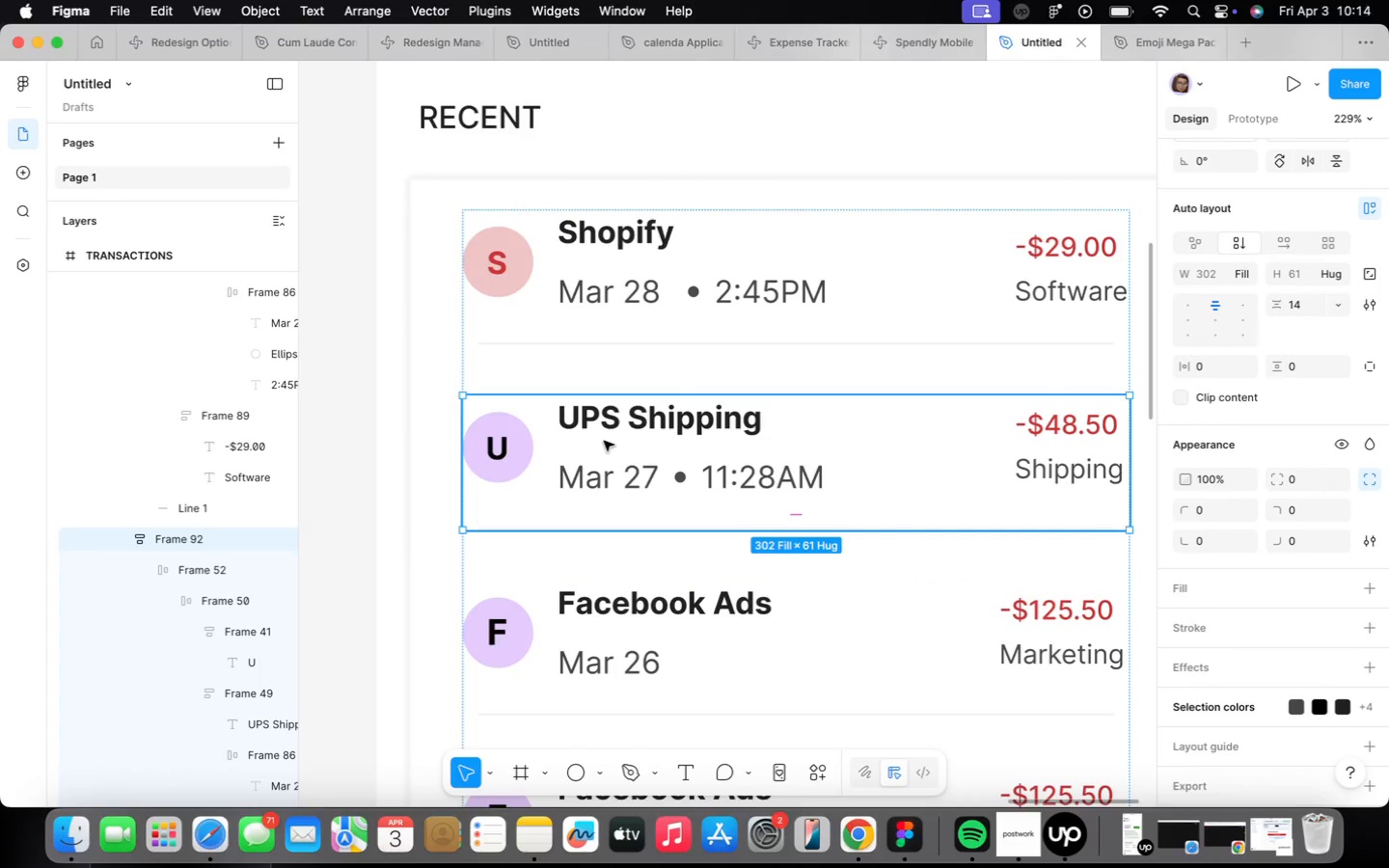 
wait(5.47)
 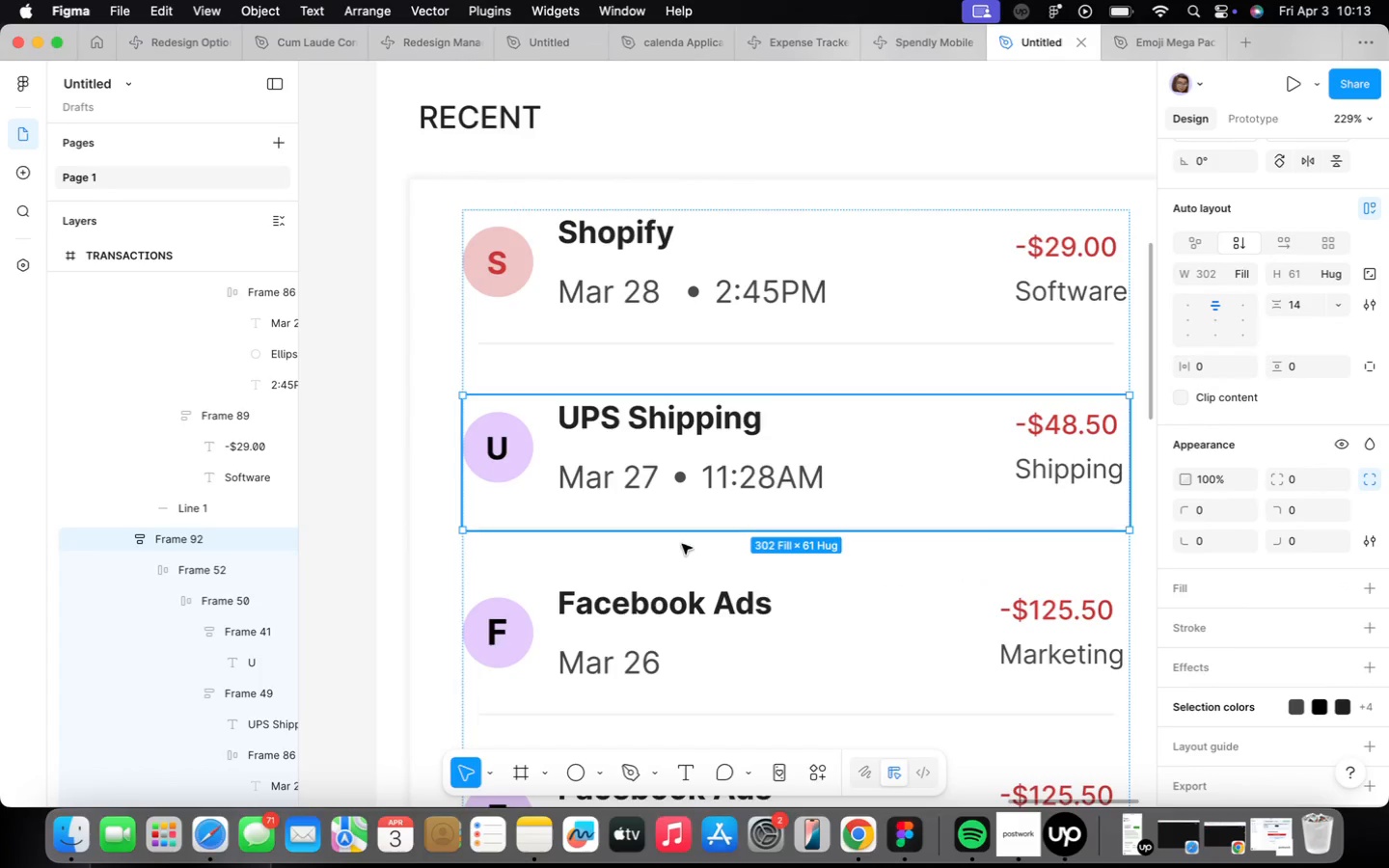 
double_click([488, 452])
 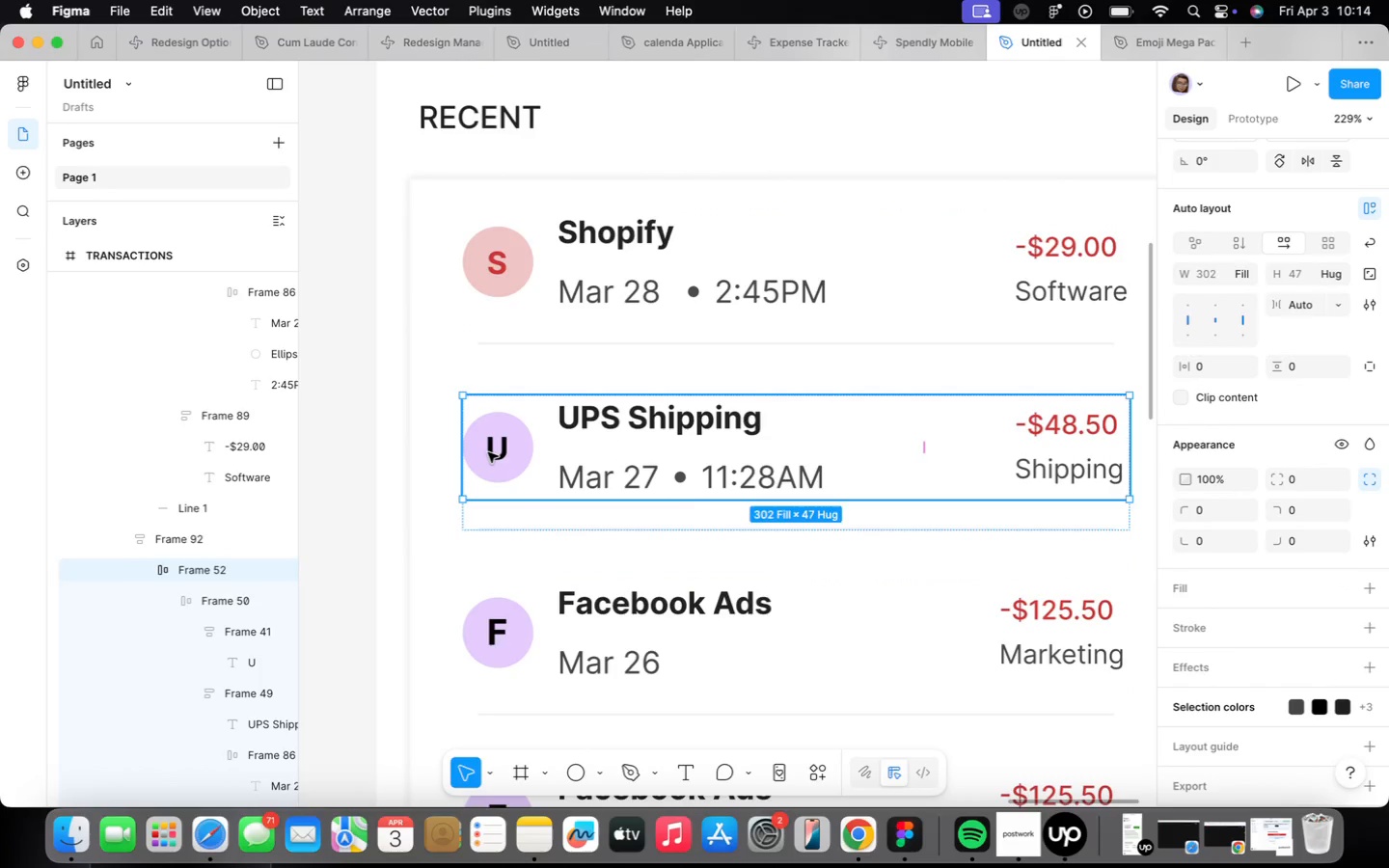 
triple_click([488, 452])
 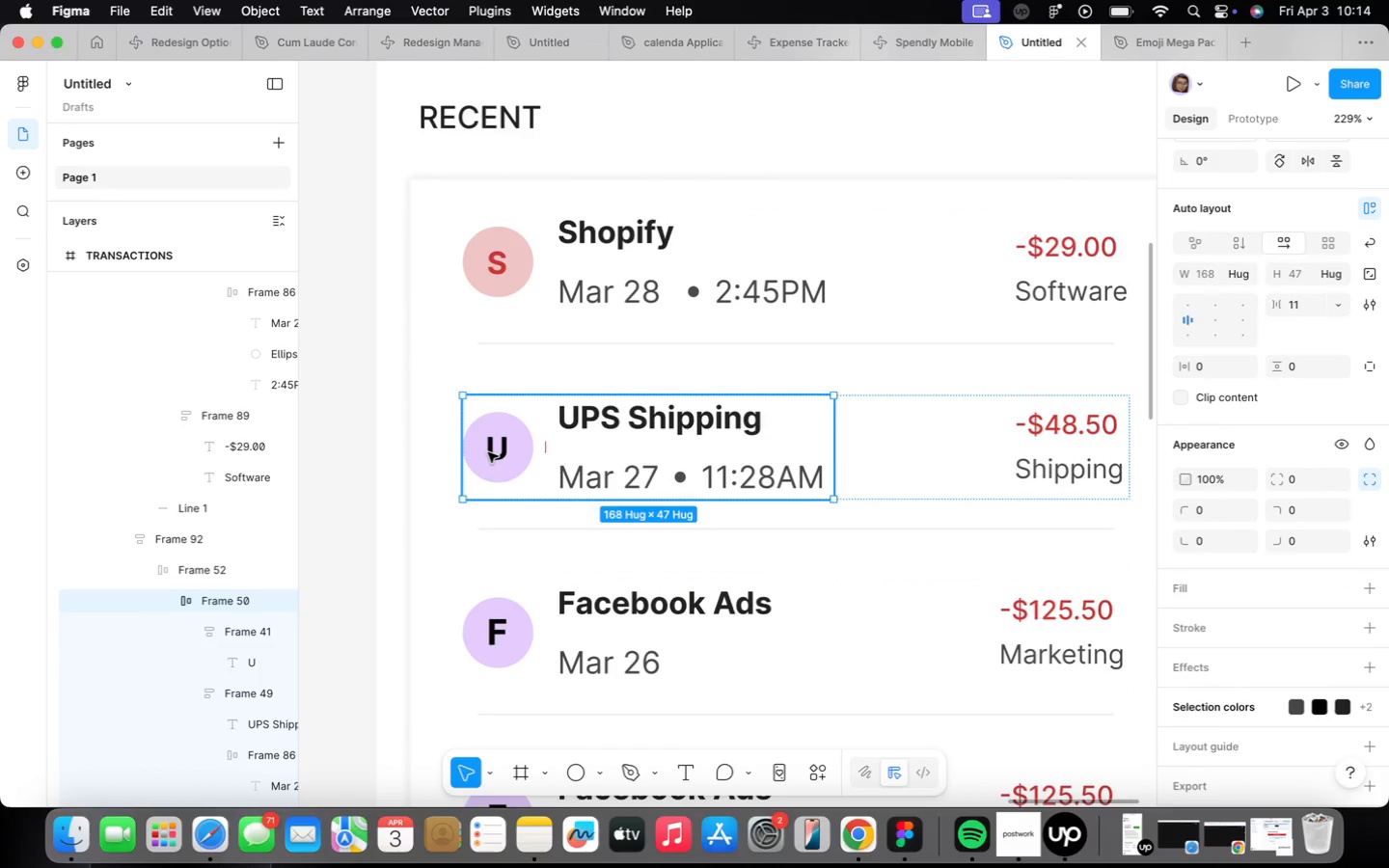 
triple_click([488, 452])
 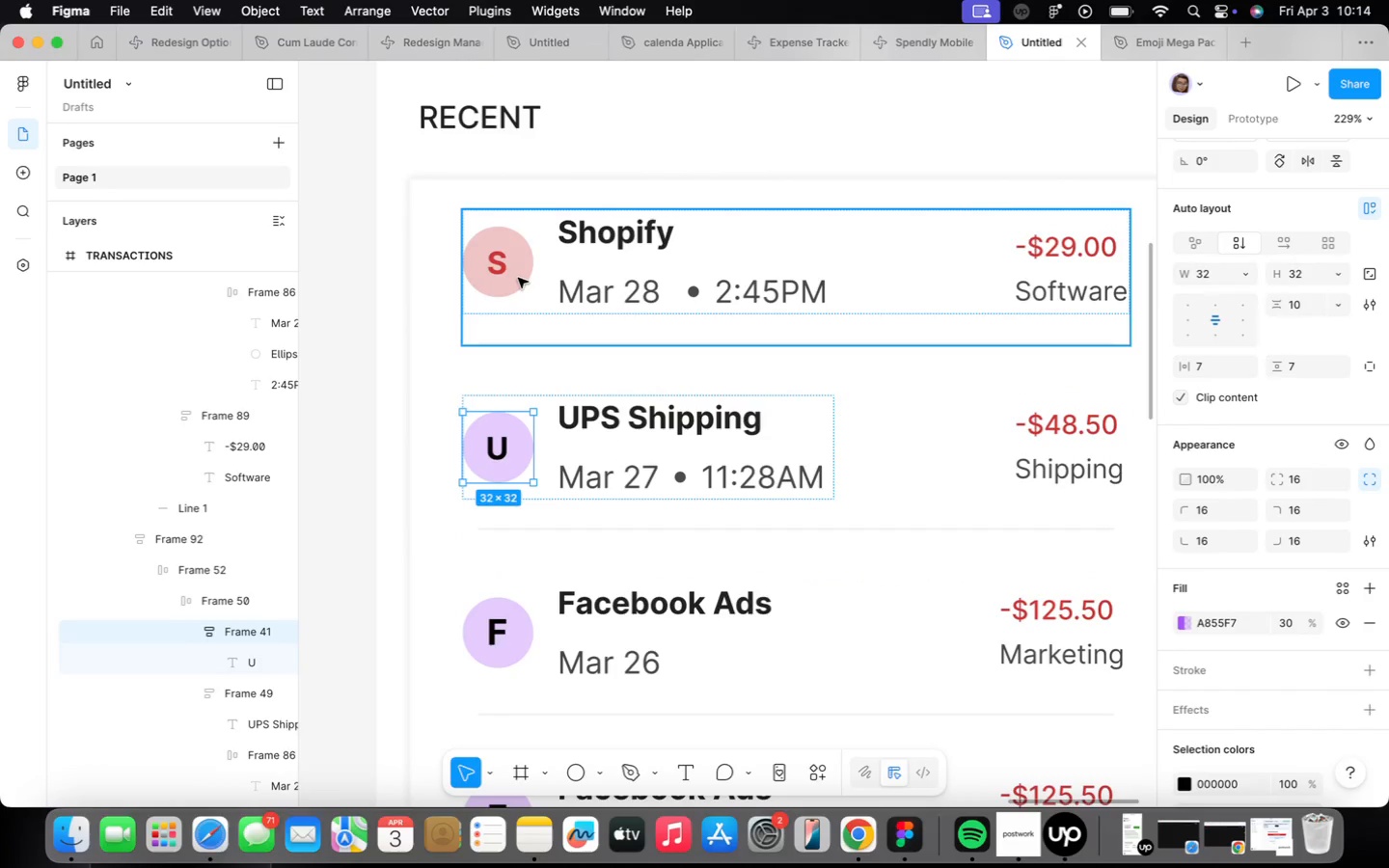 
double_click([518, 277])
 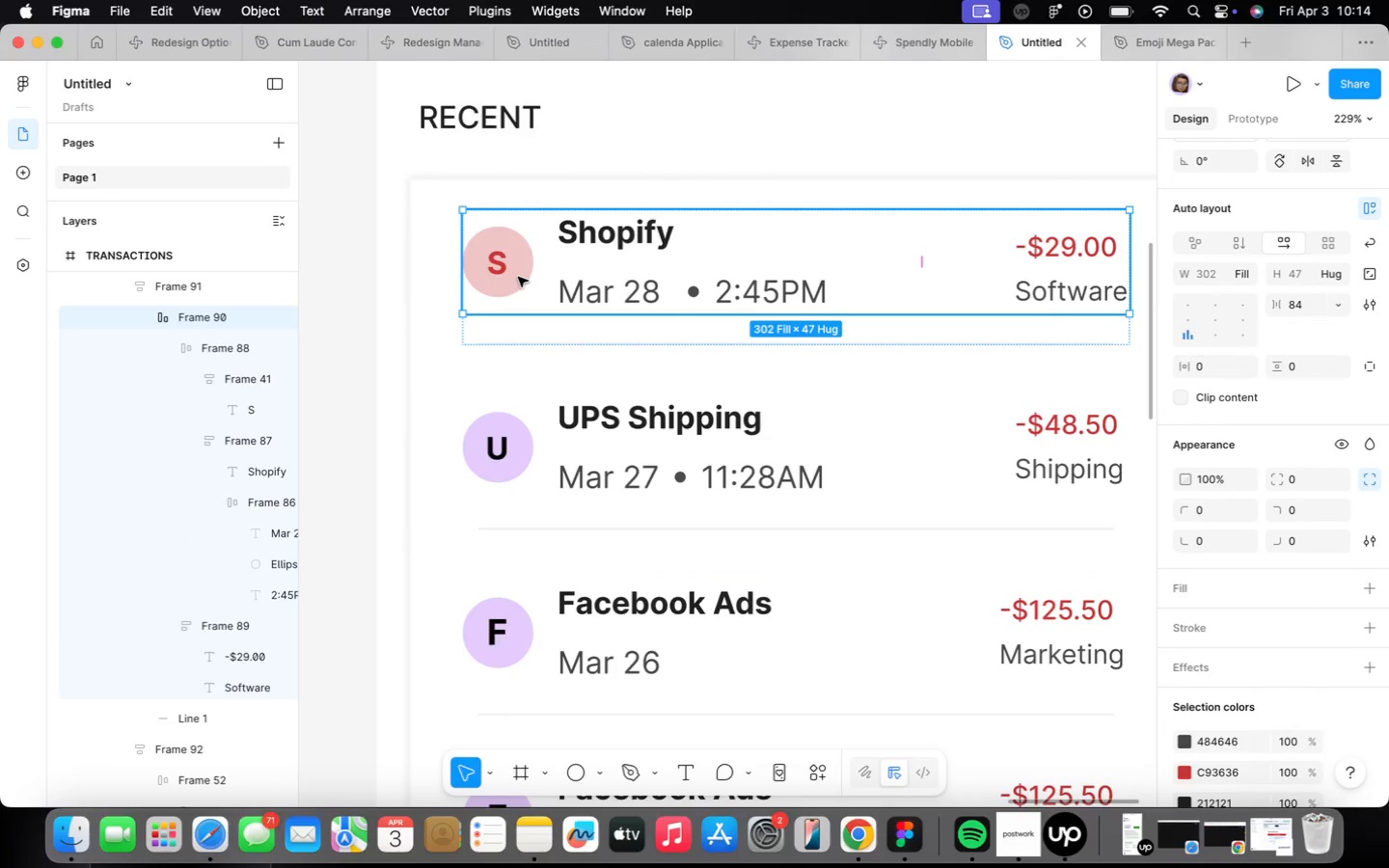 
double_click([518, 276])
 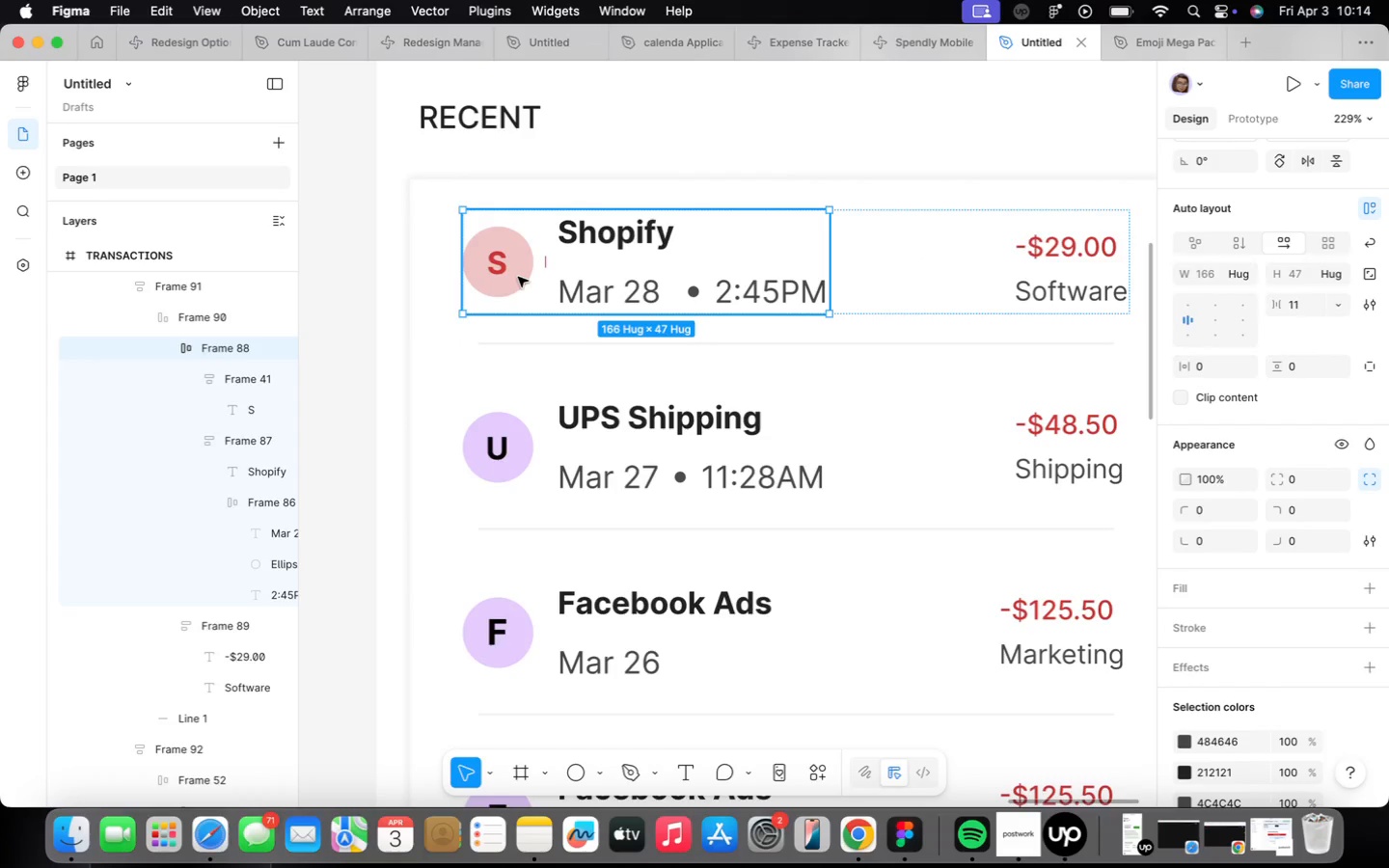 
double_click([518, 276])
 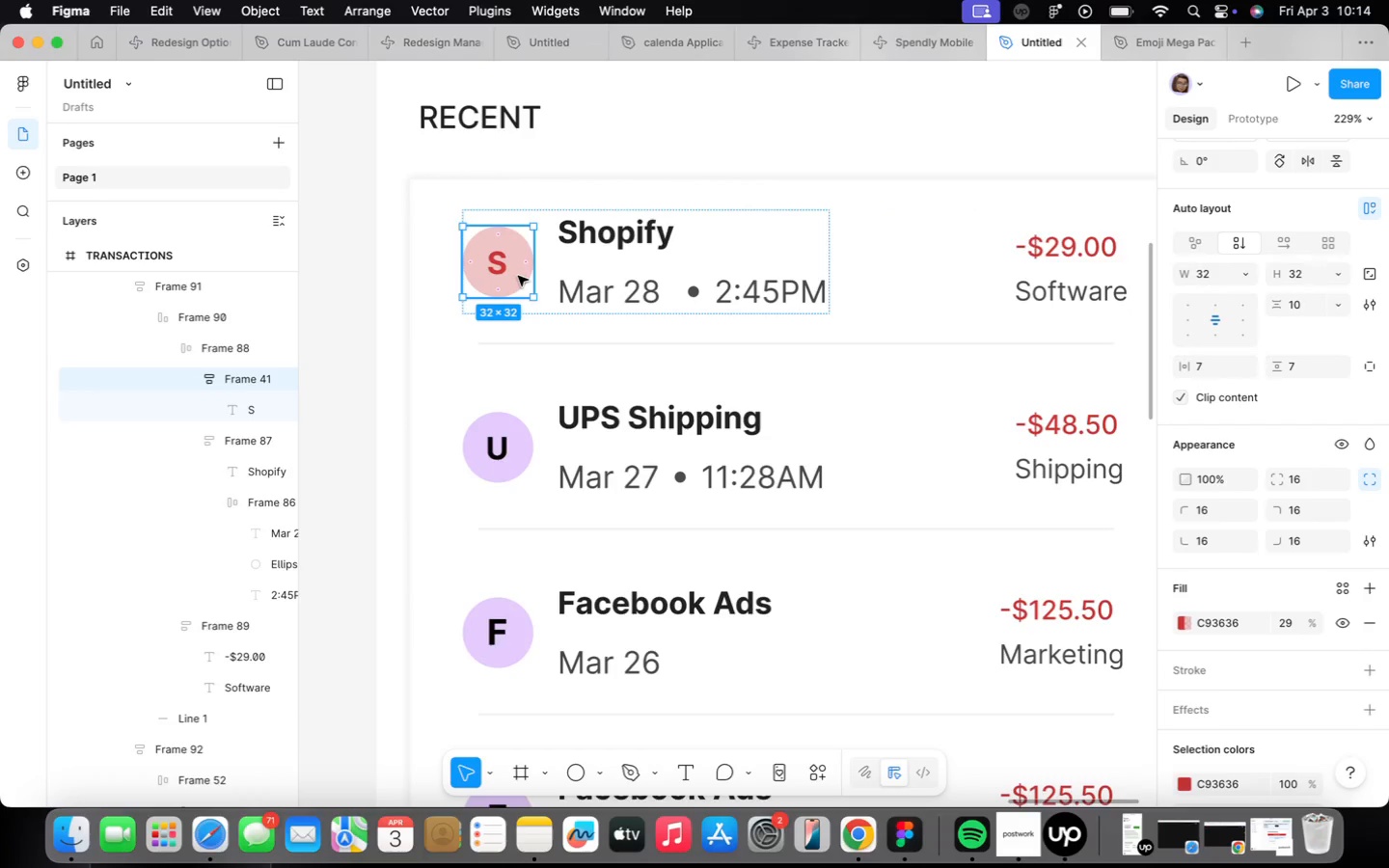 
right_click([518, 277])
 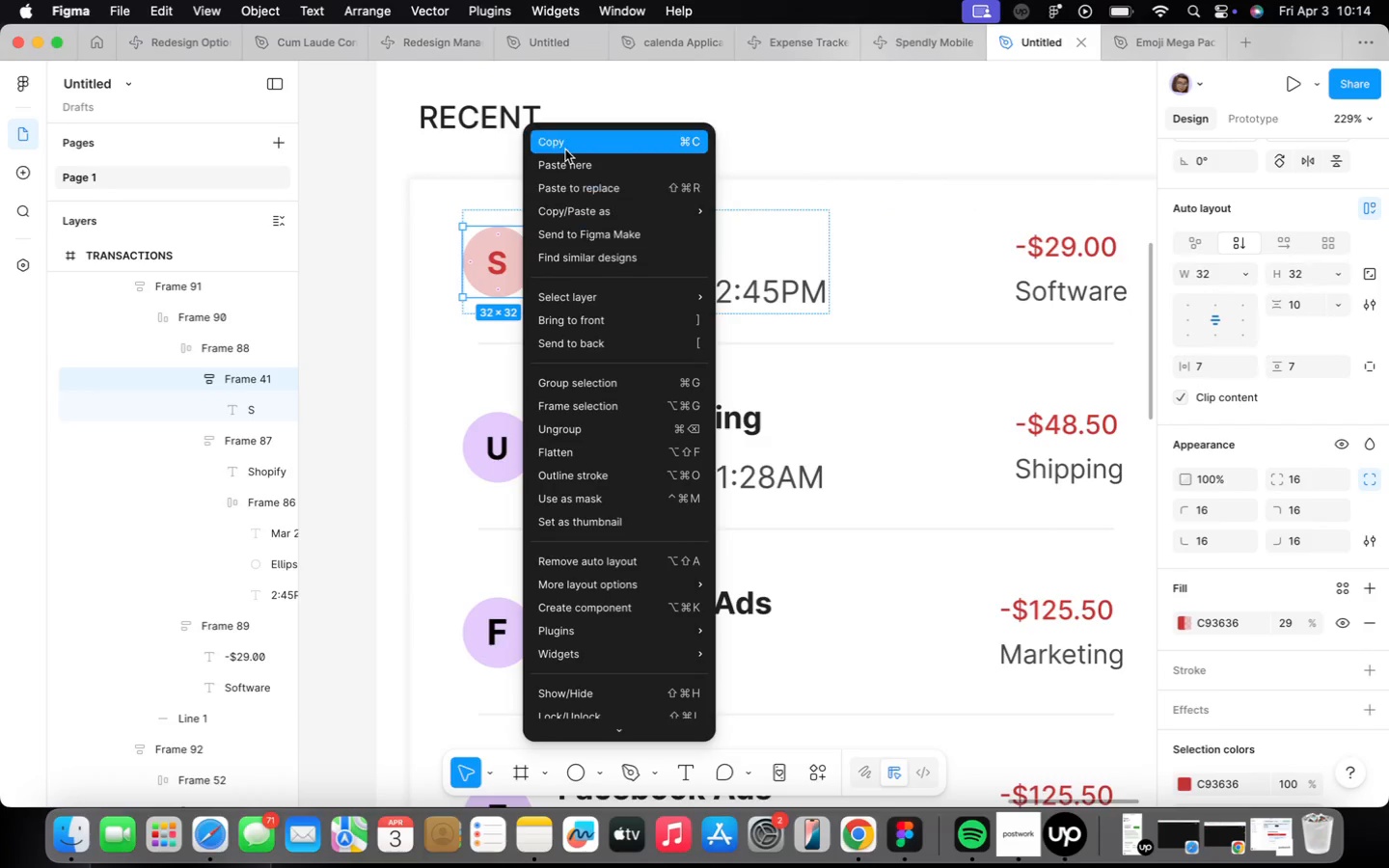 
left_click([563, 148])
 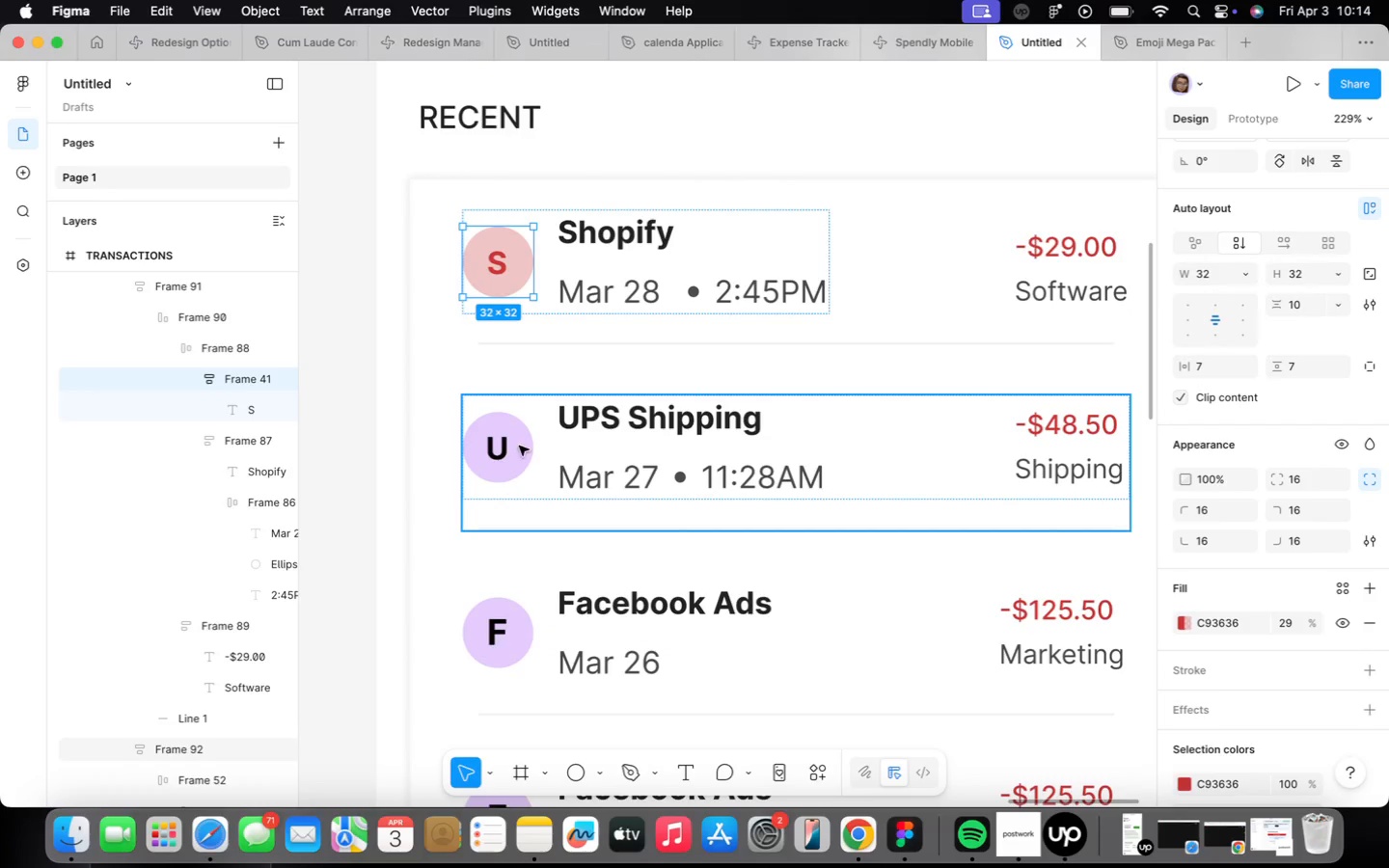 
double_click([519, 446])
 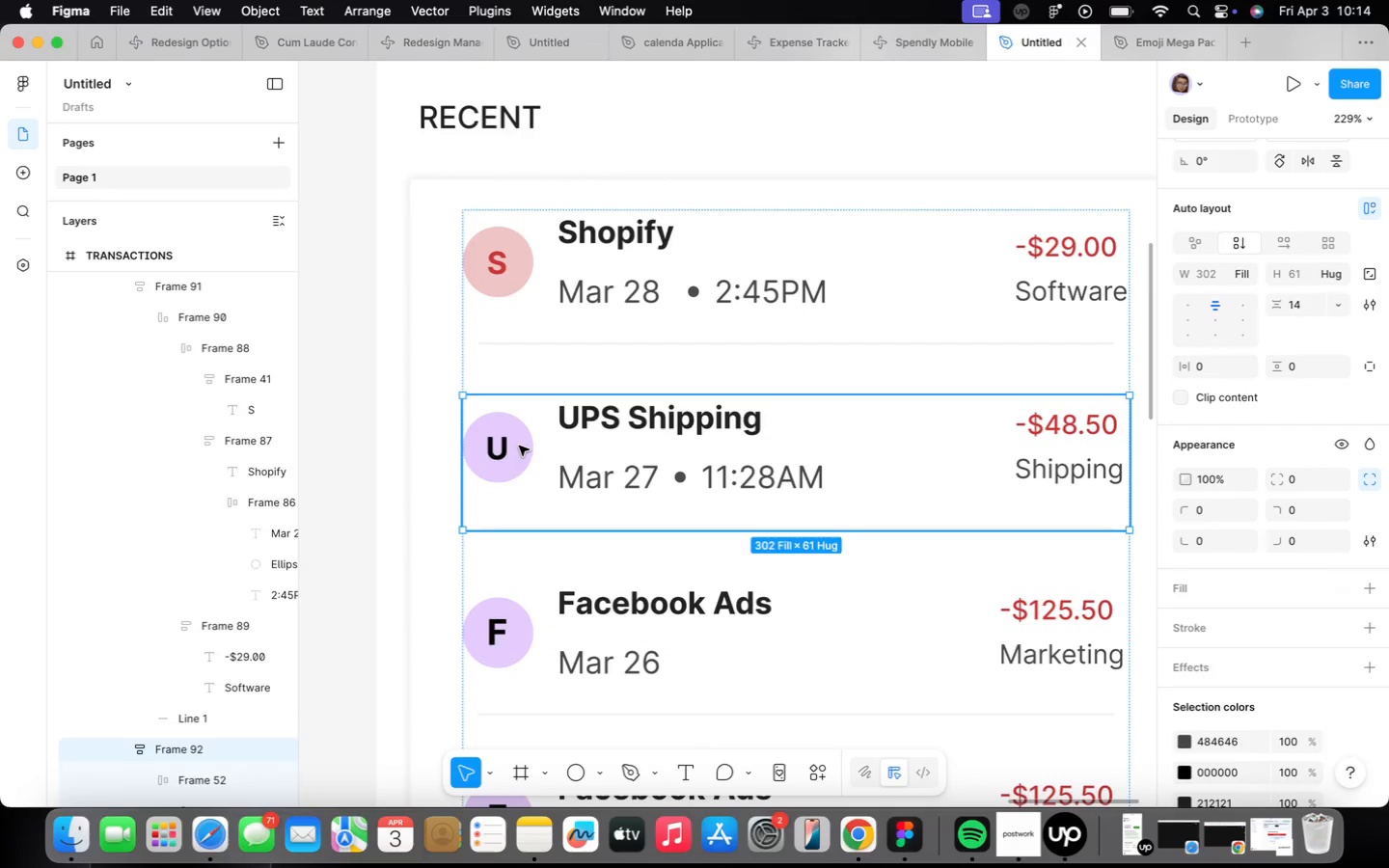 
triple_click([519, 446])
 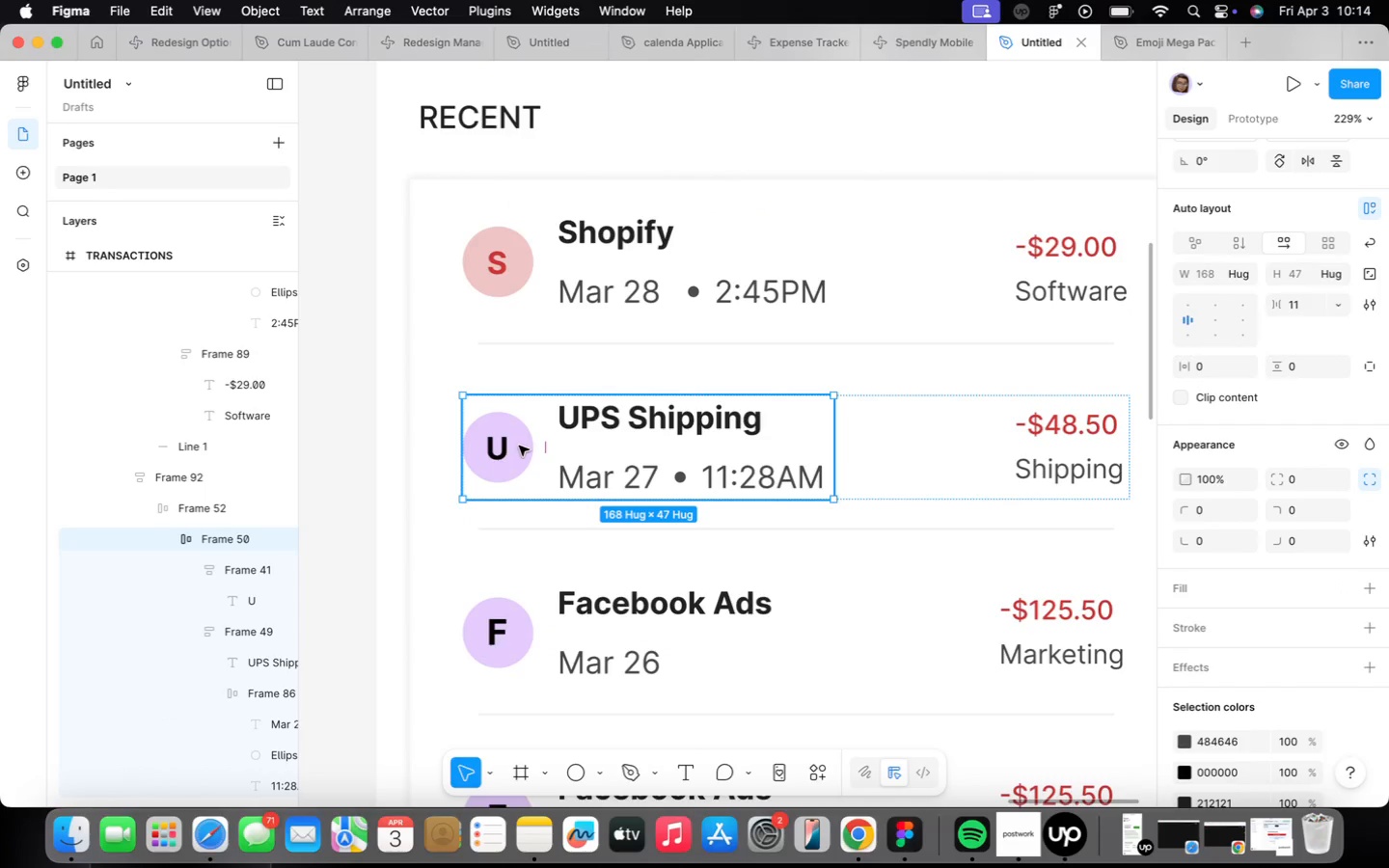 
double_click([519, 446])
 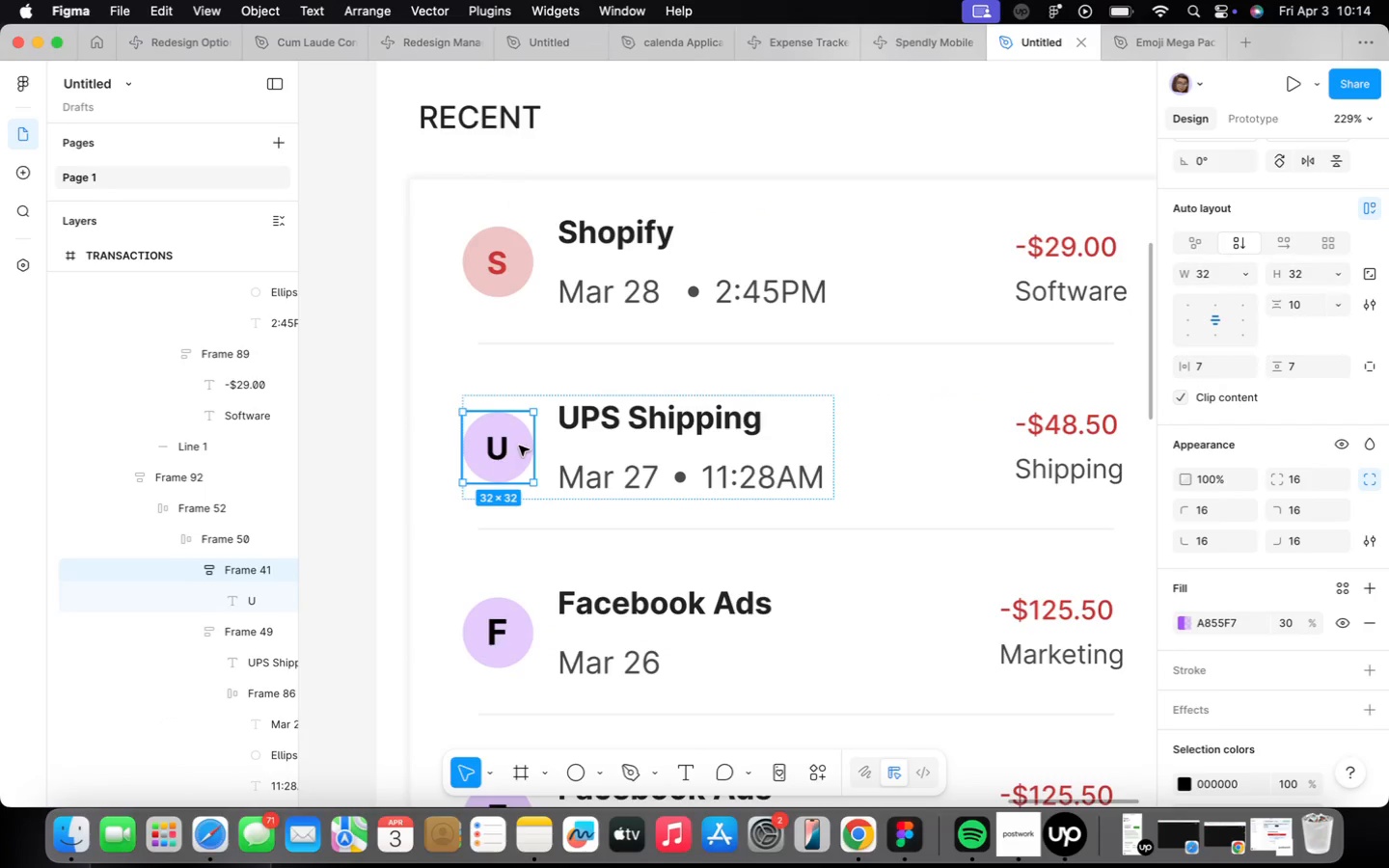 
right_click([519, 446])
 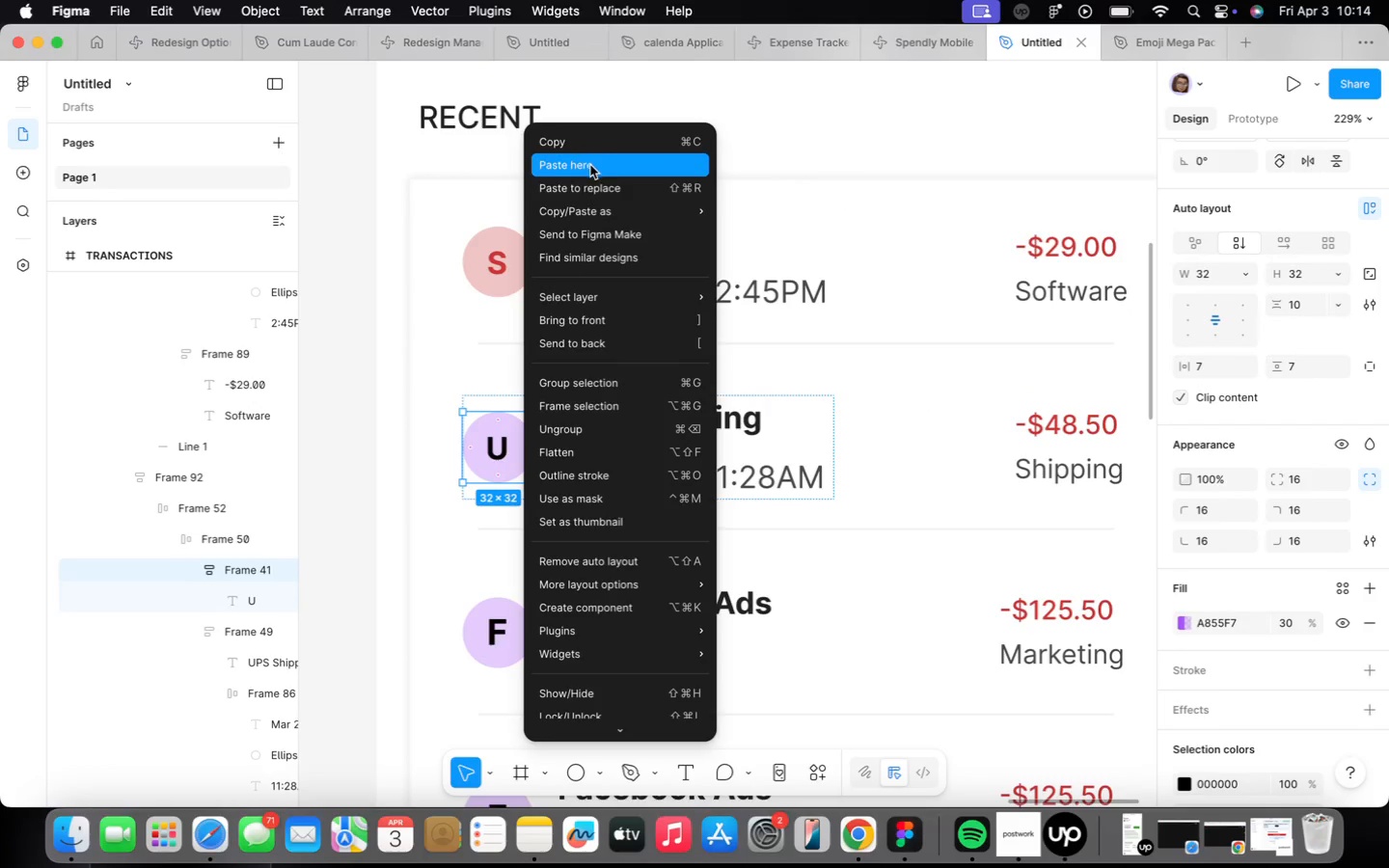 
left_click([588, 184])
 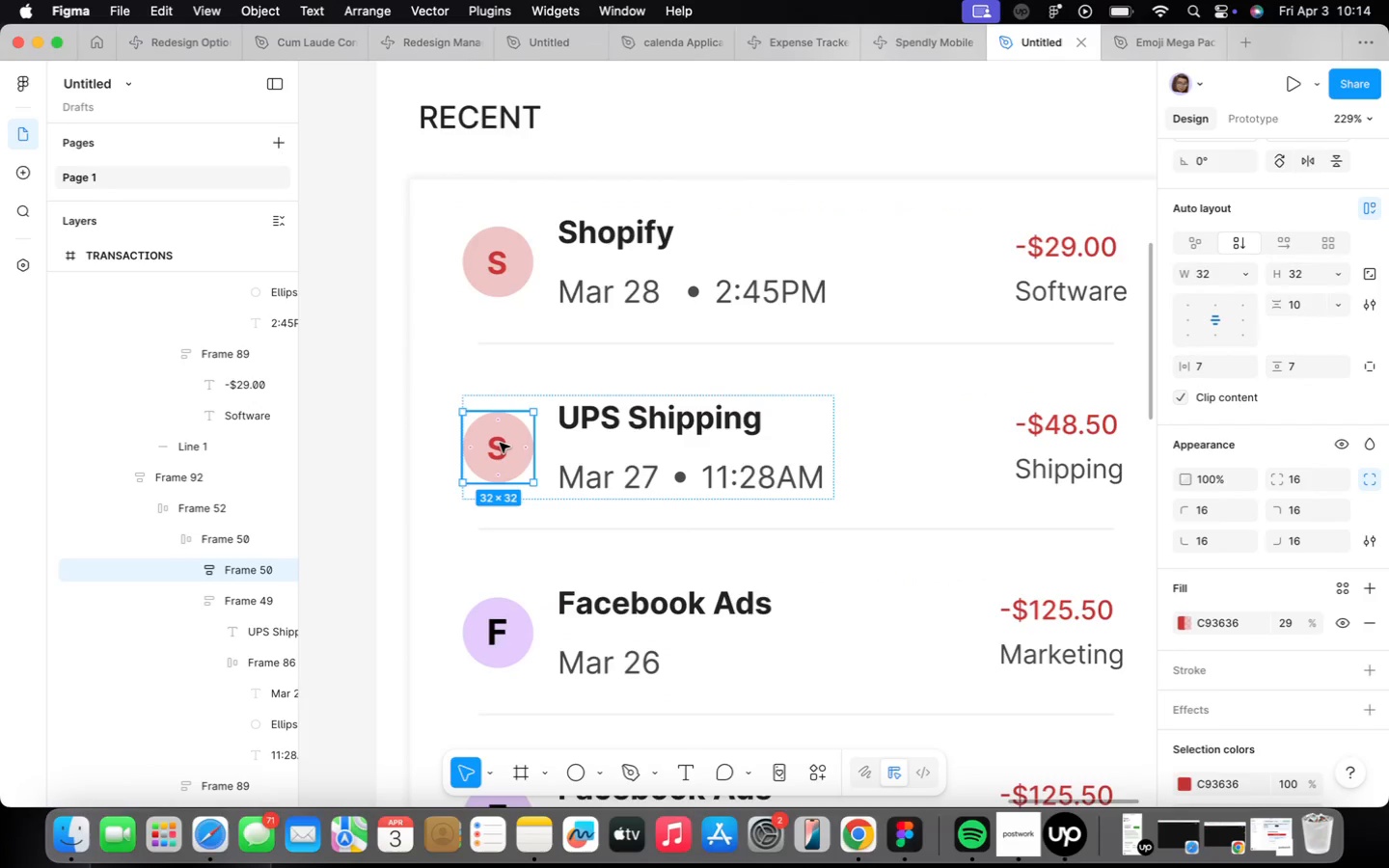 
double_click([500, 443])
 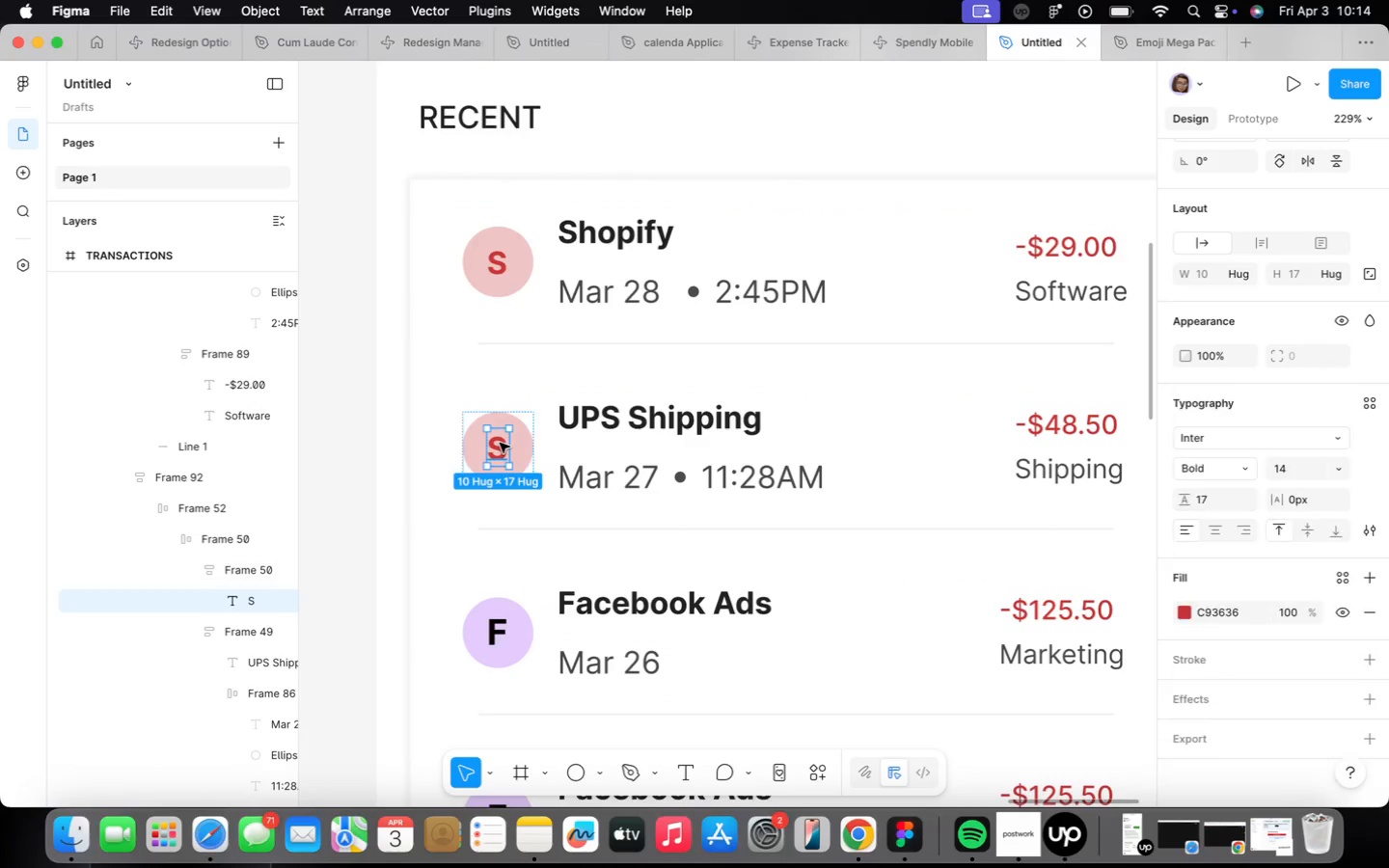 
triple_click([500, 443])
 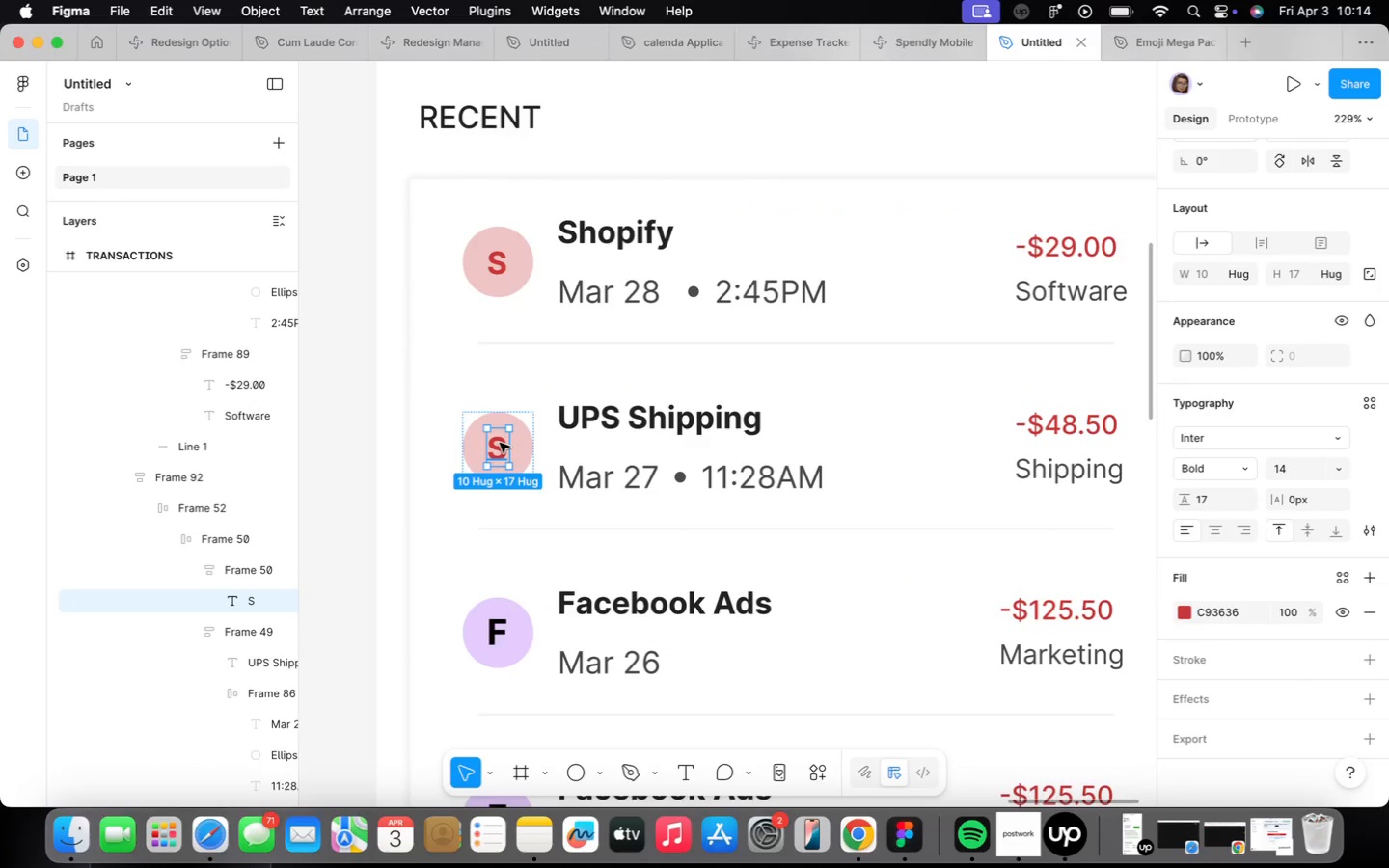 
double_click([500, 443])
 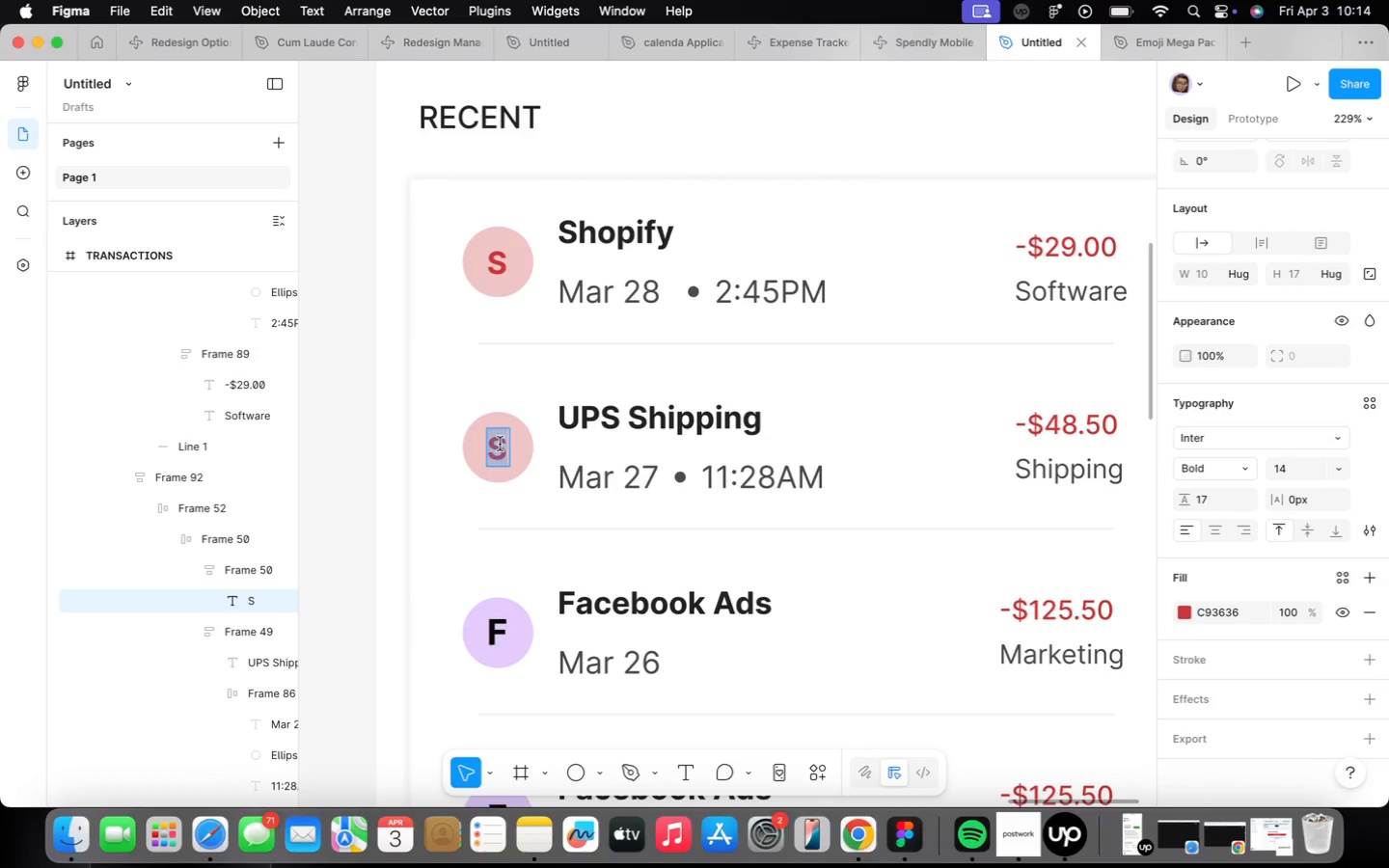 
key(U)
 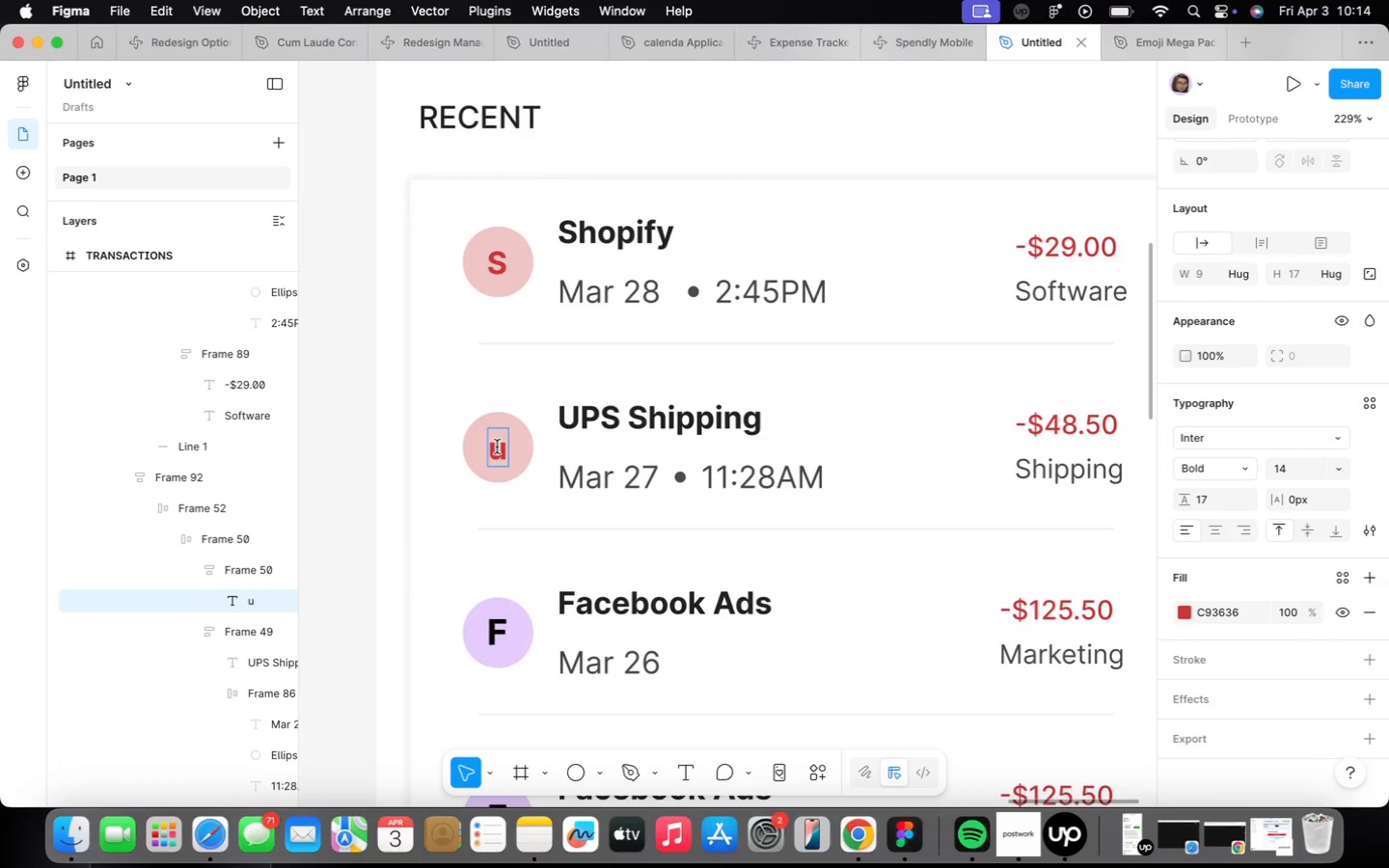 
key(Backspace)
 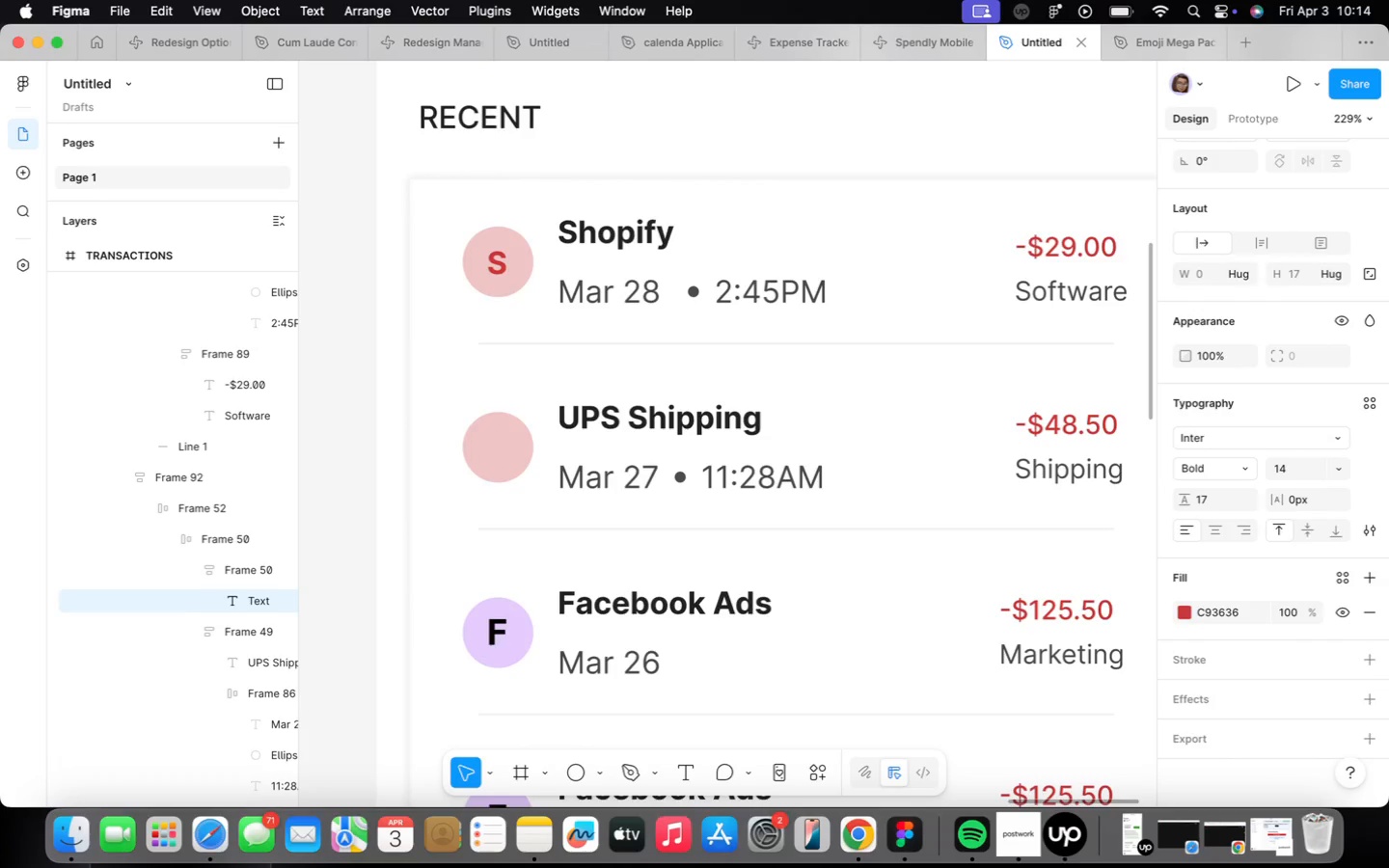 
key(CapsLock)
 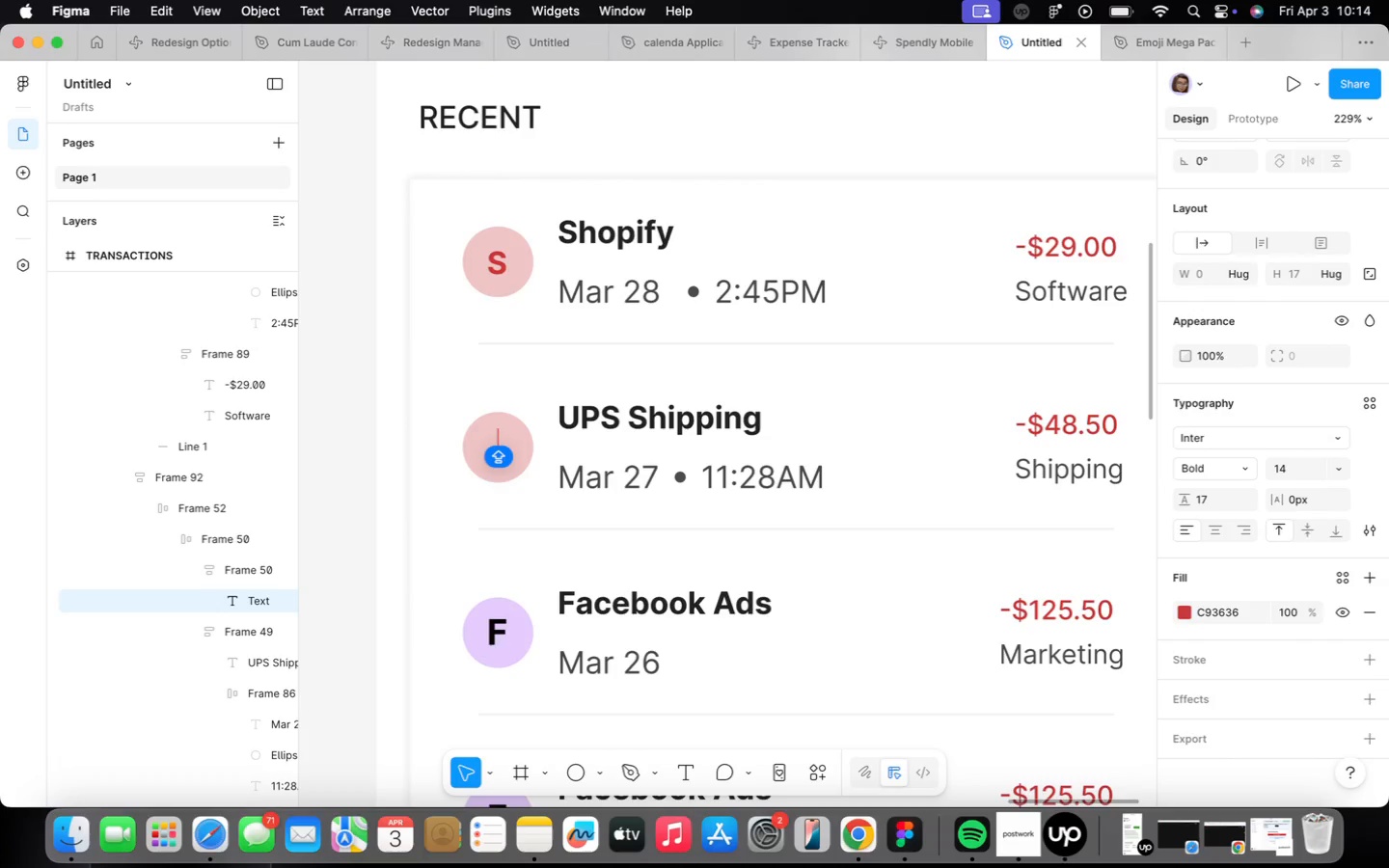 
key(U)
 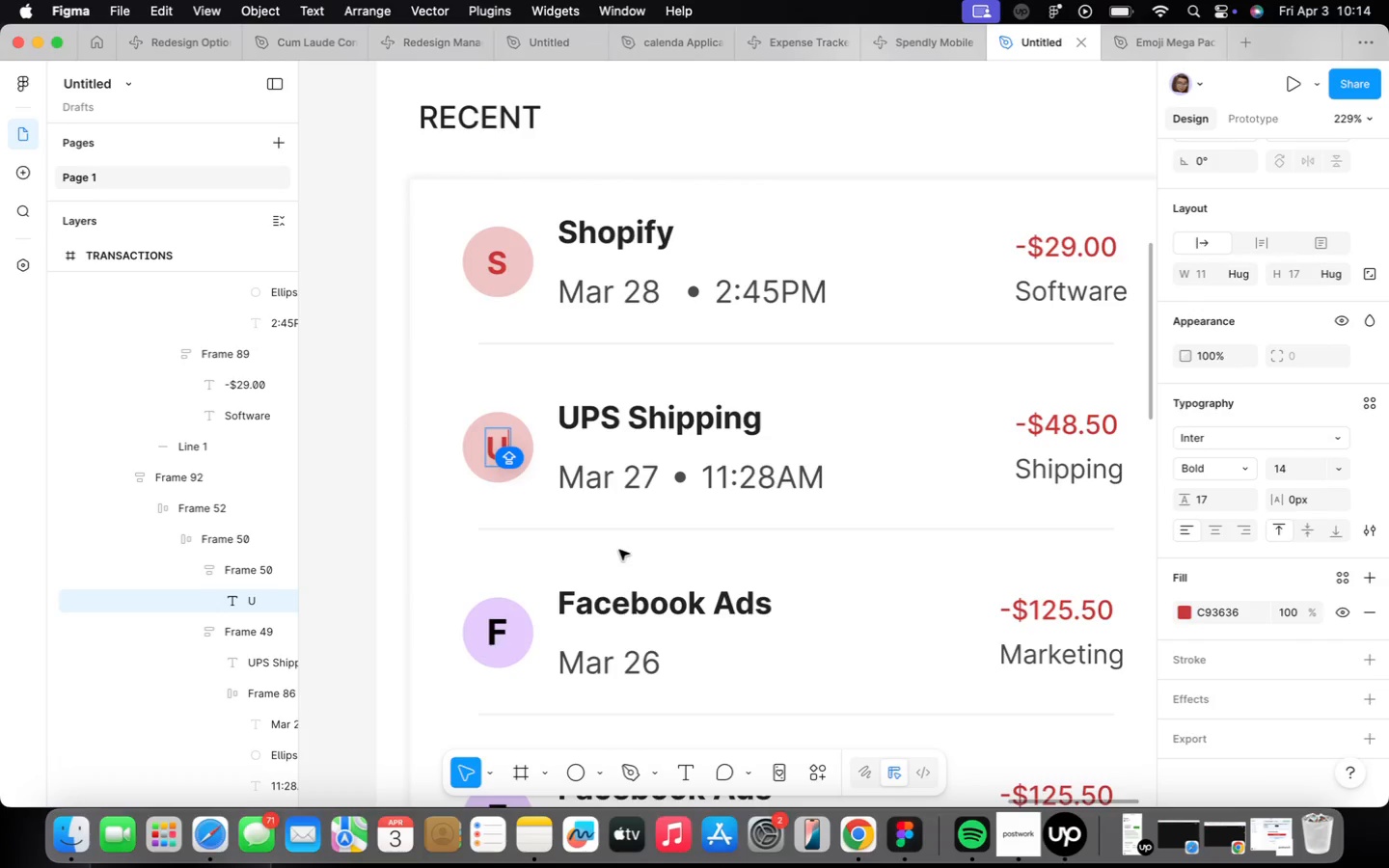 
left_click([497, 586])
 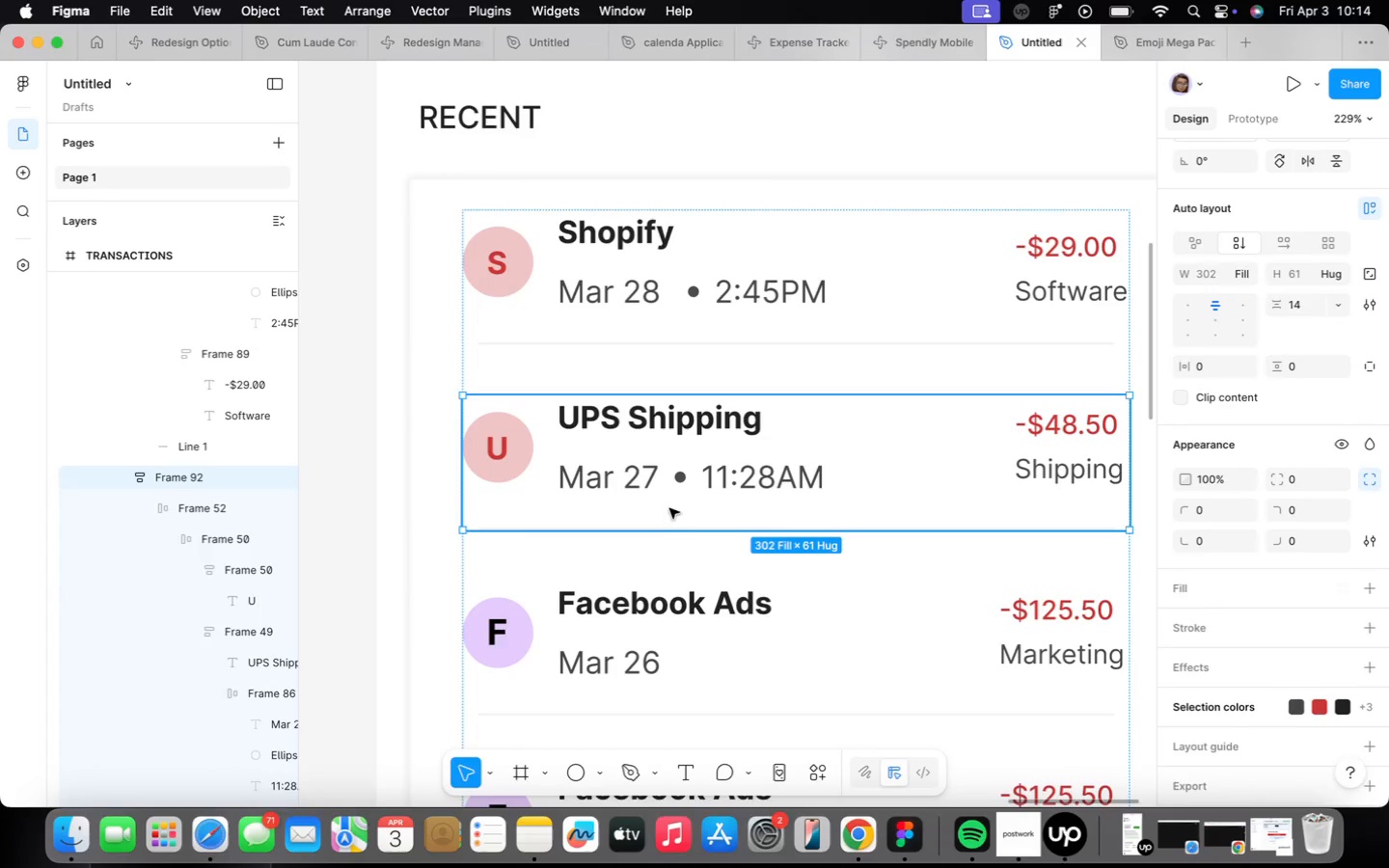 
scroll: coordinate [651, 645], scroll_direction: down, amount: 3.0
 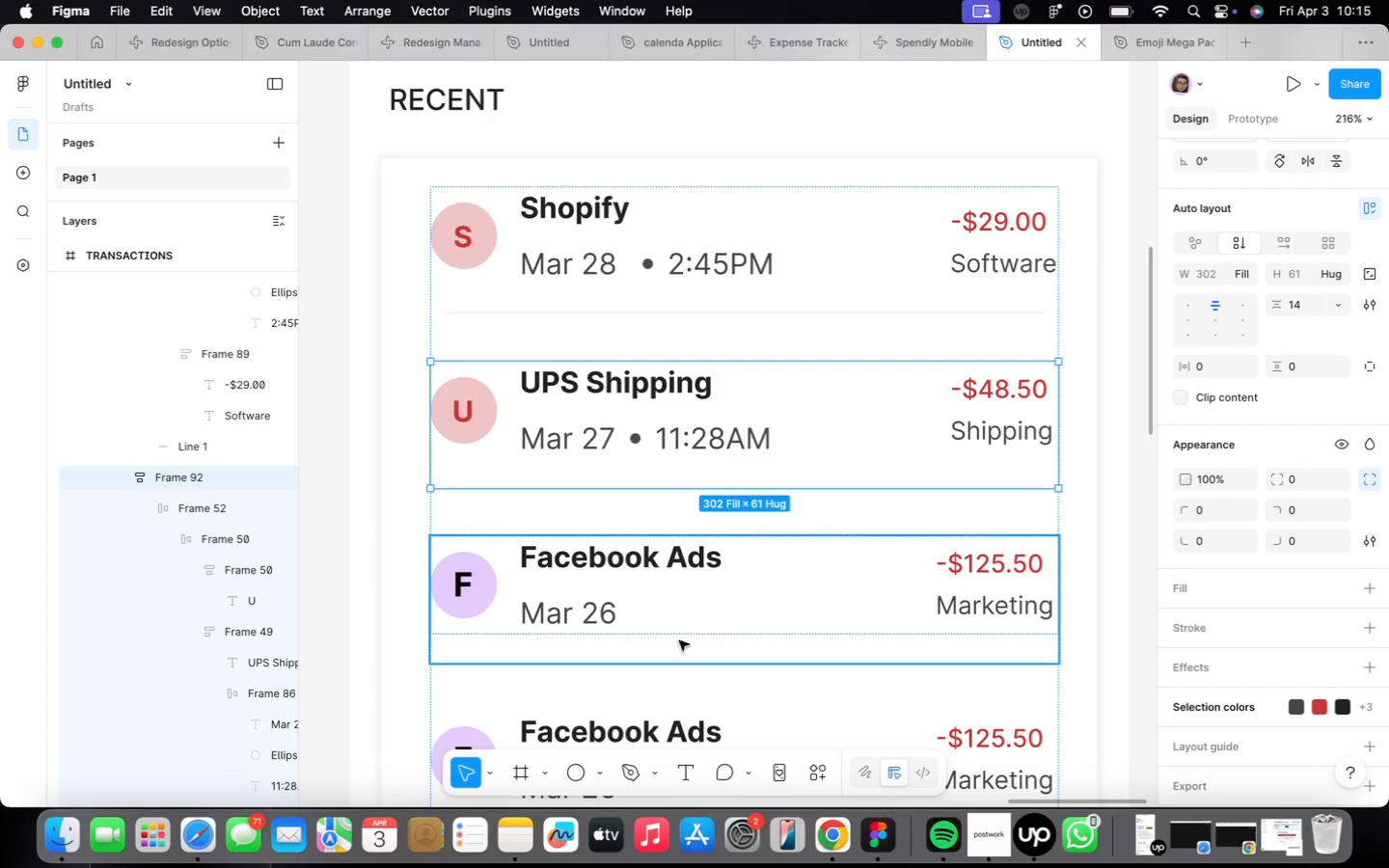 
wait(42.48)
 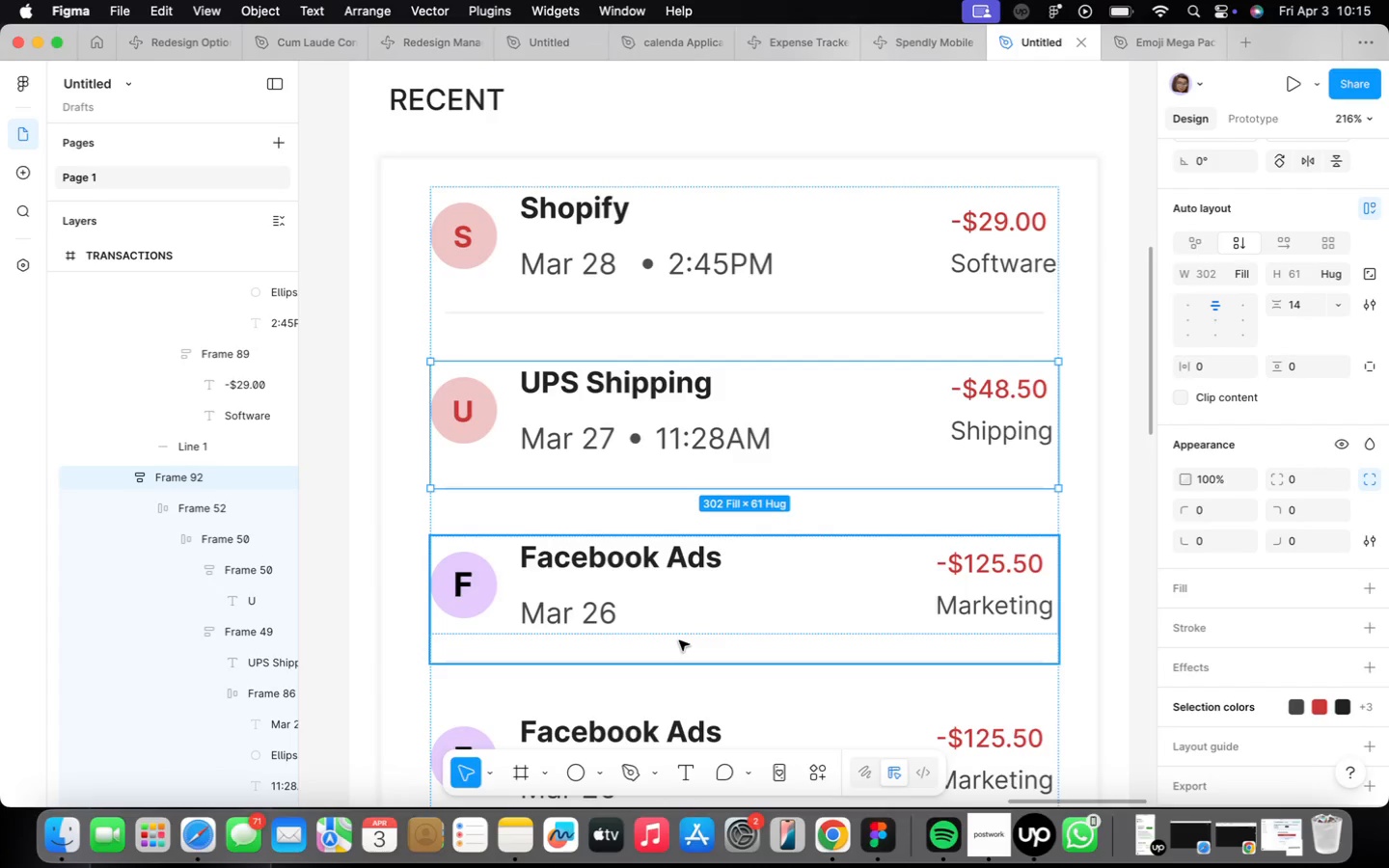 
double_click([473, 585])
 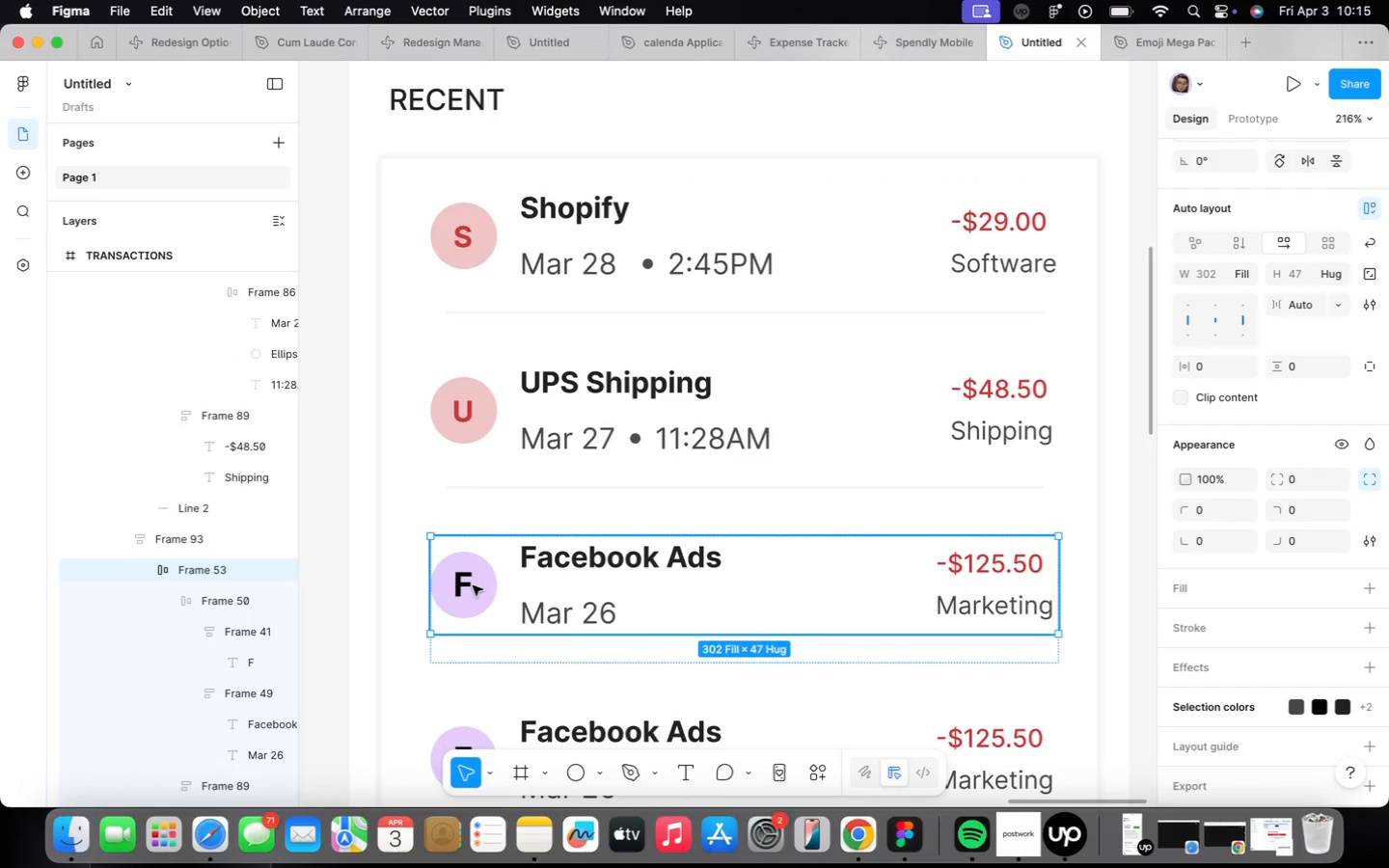 
triple_click([473, 585])
 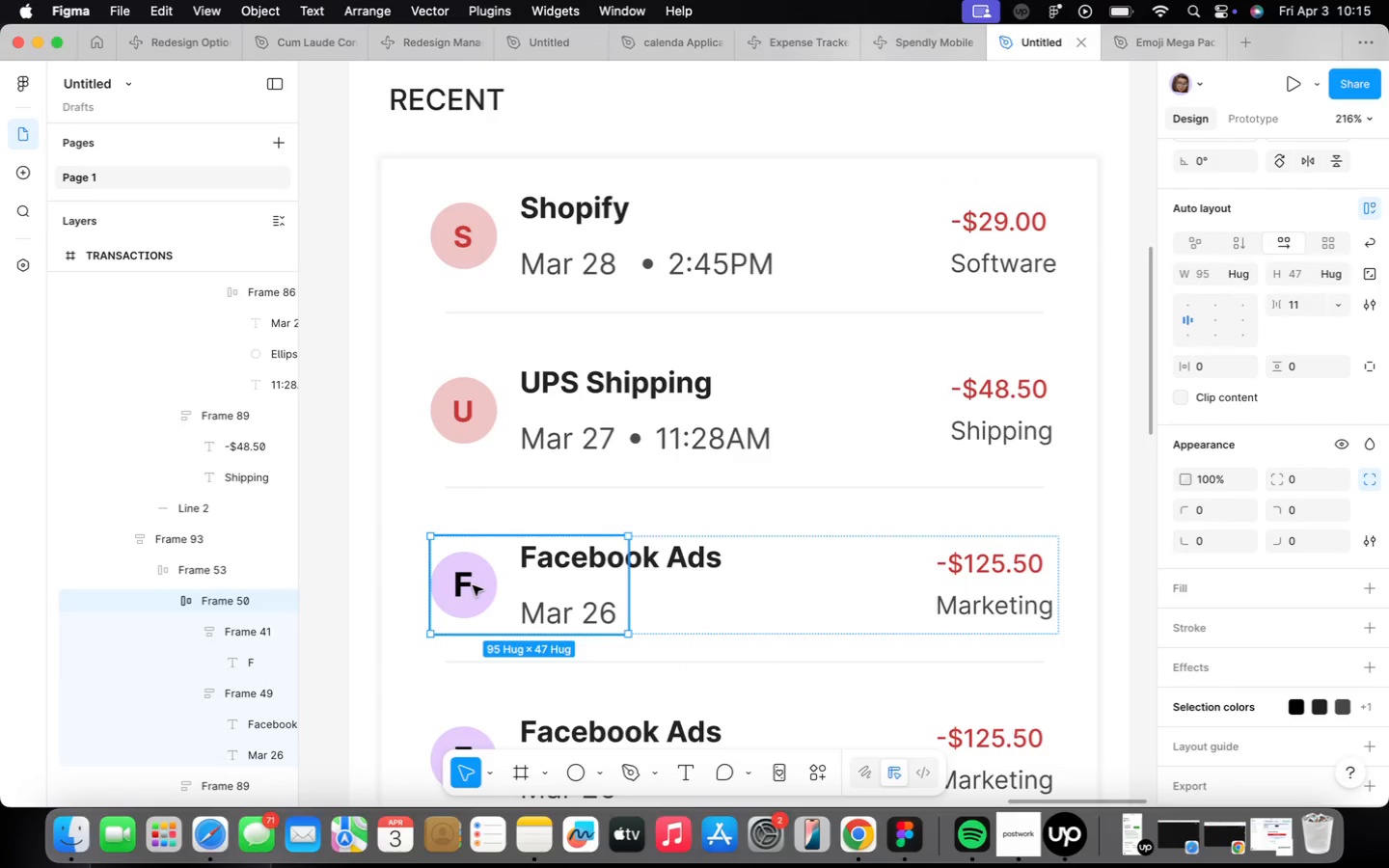 
triple_click([473, 585])
 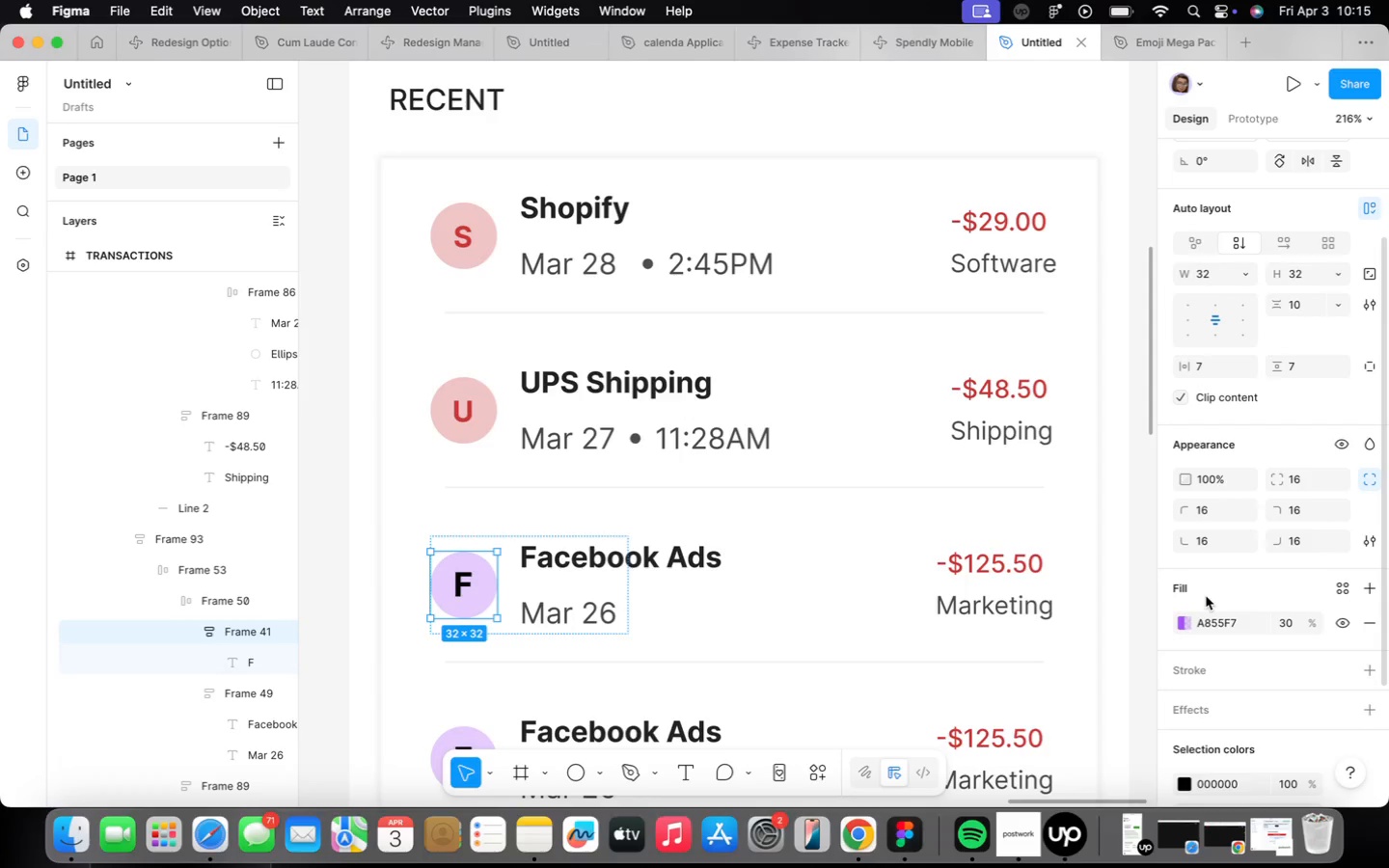 
wait(21.31)
 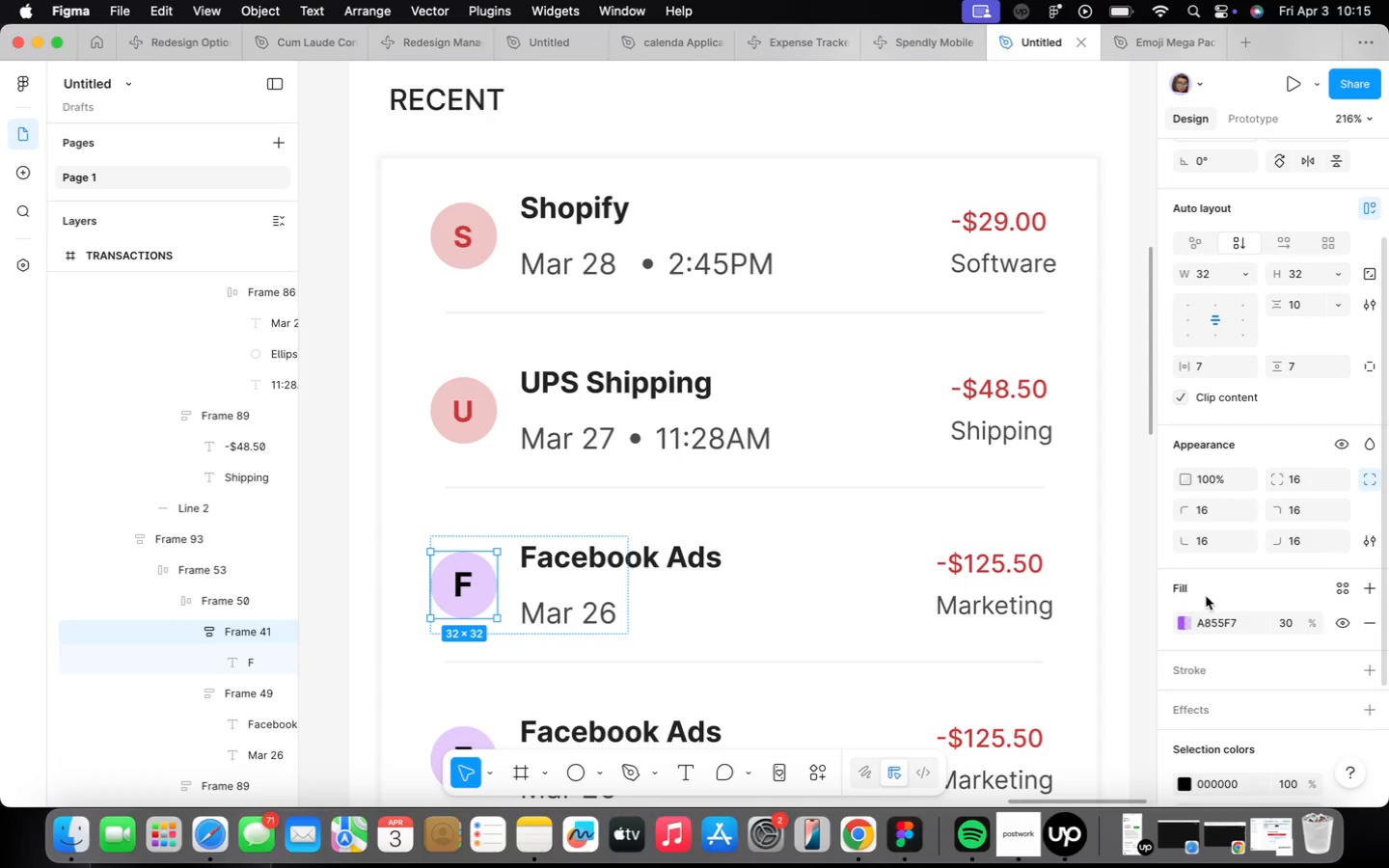 
scroll: coordinate [1212, 650], scroll_direction: down, amount: 2.0
 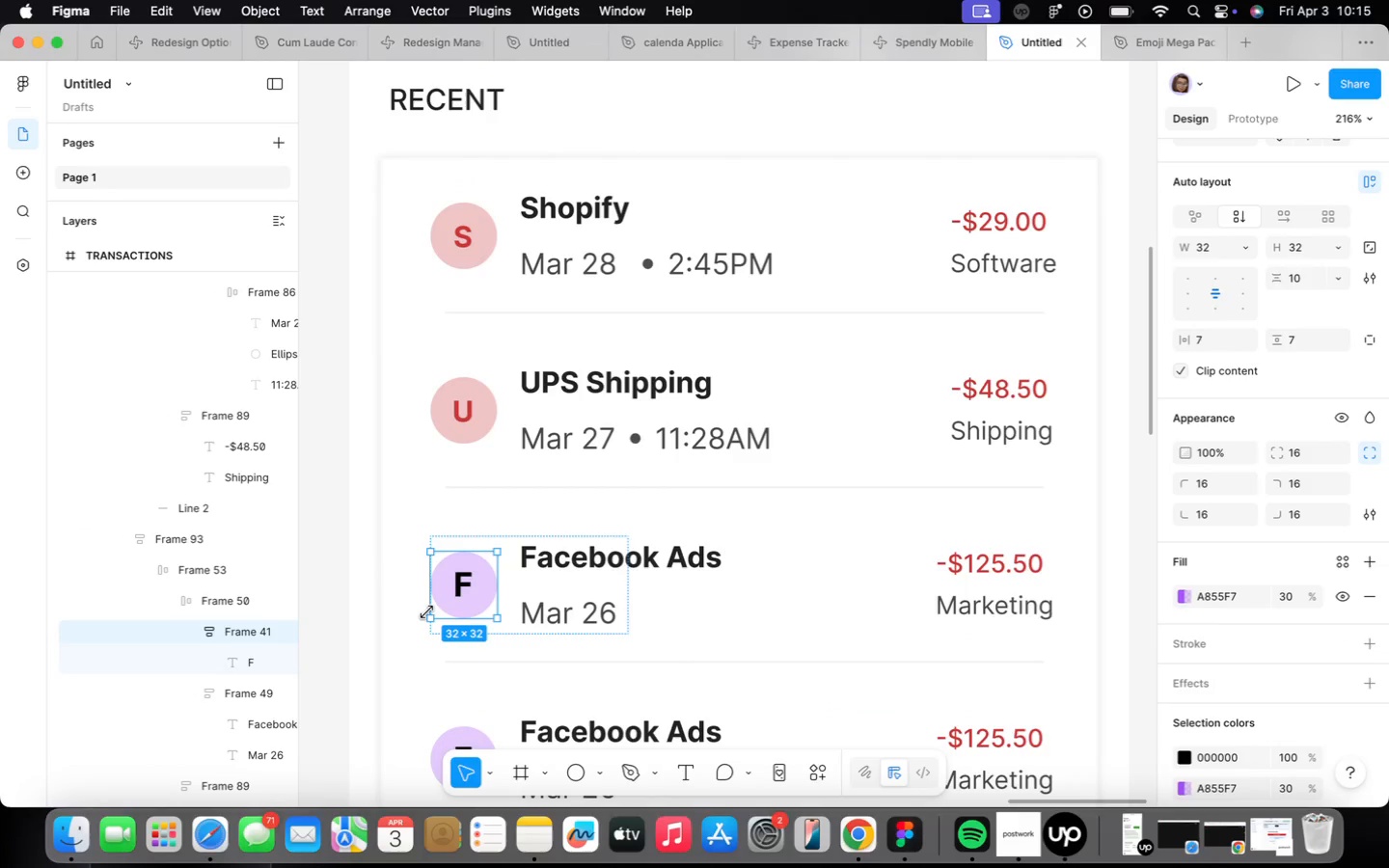 
double_click([470, 586])
 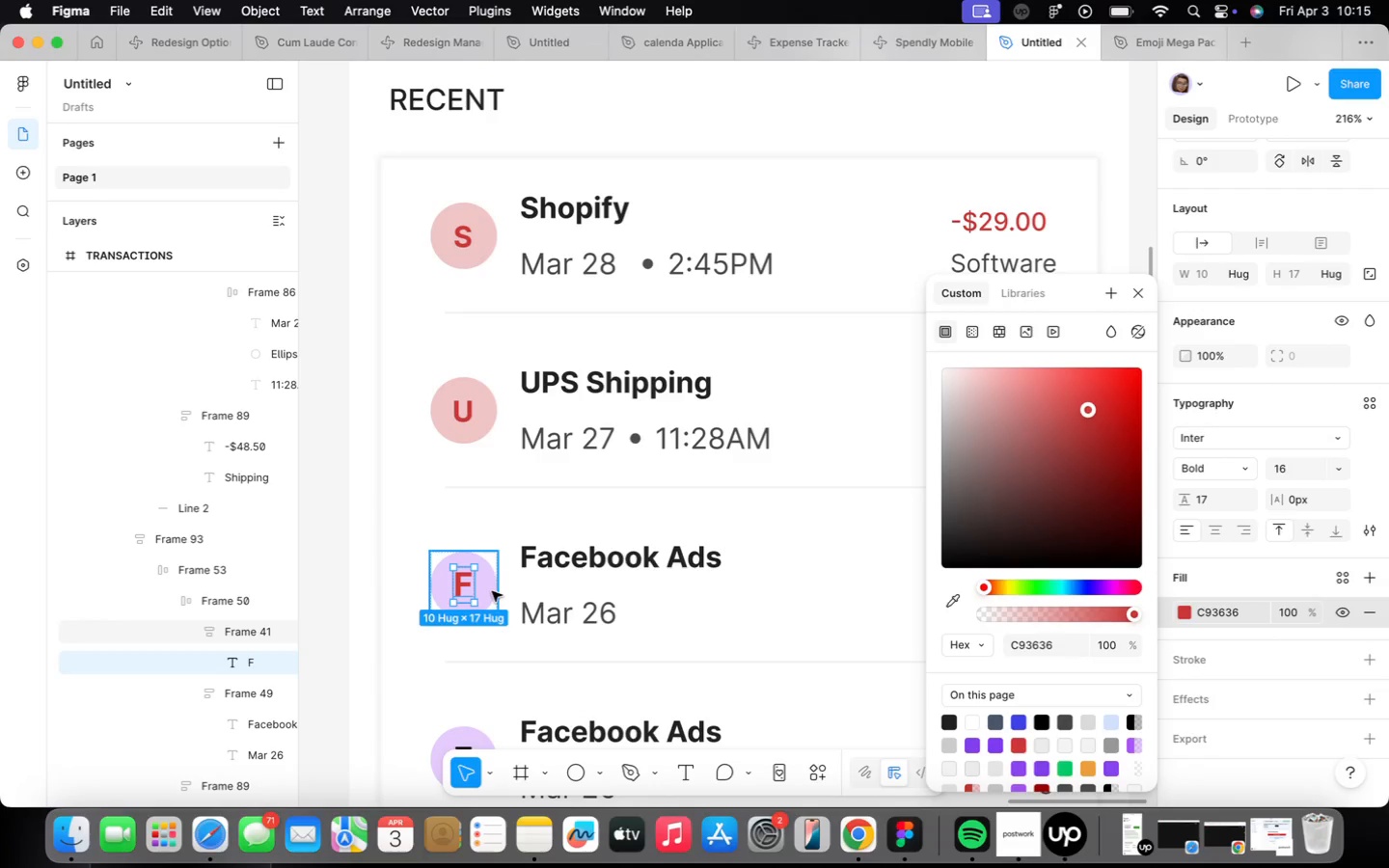 
wait(6.6)
 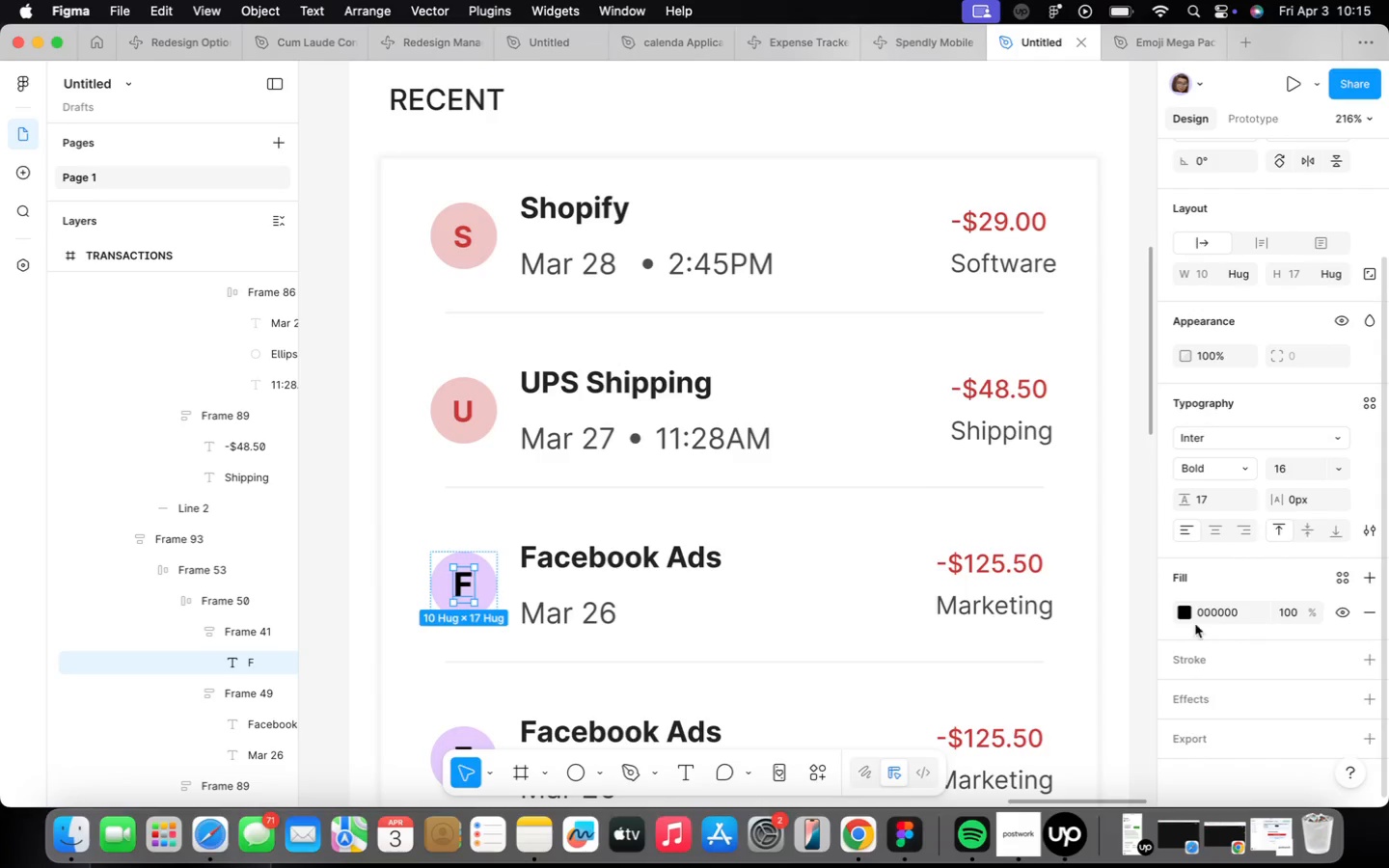 
double_click([486, 420])
 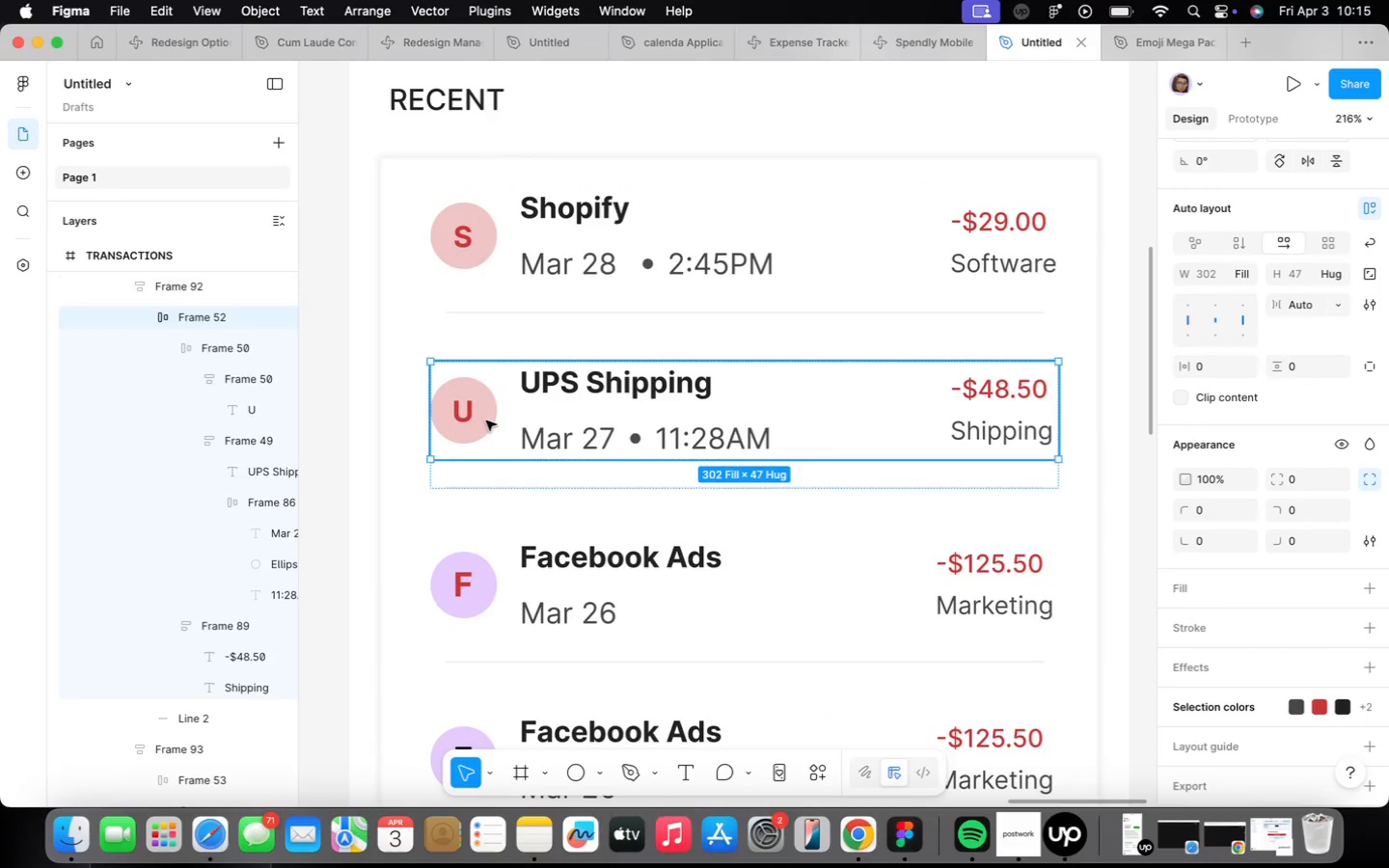 
triple_click([486, 420])
 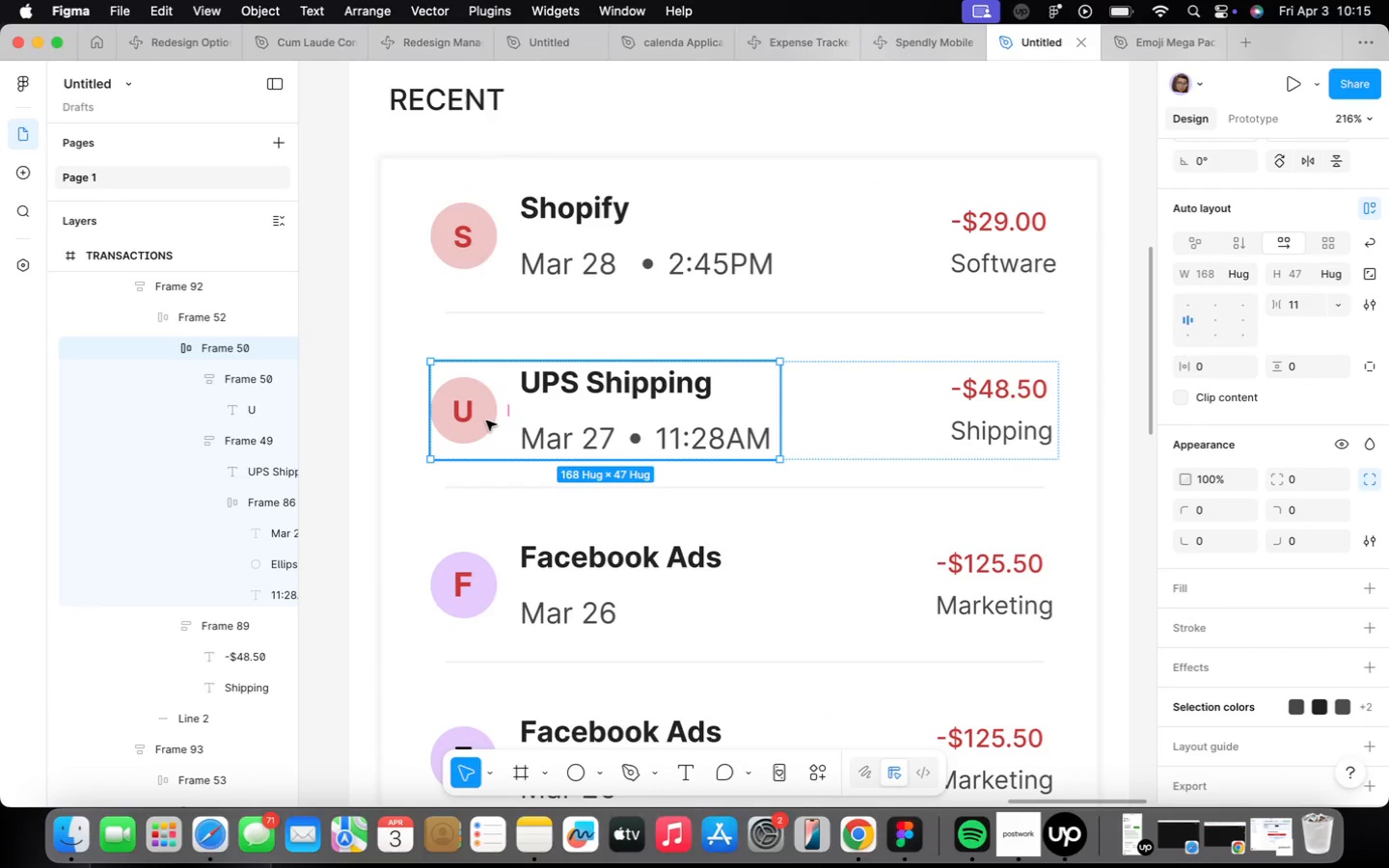 
double_click([486, 420])
 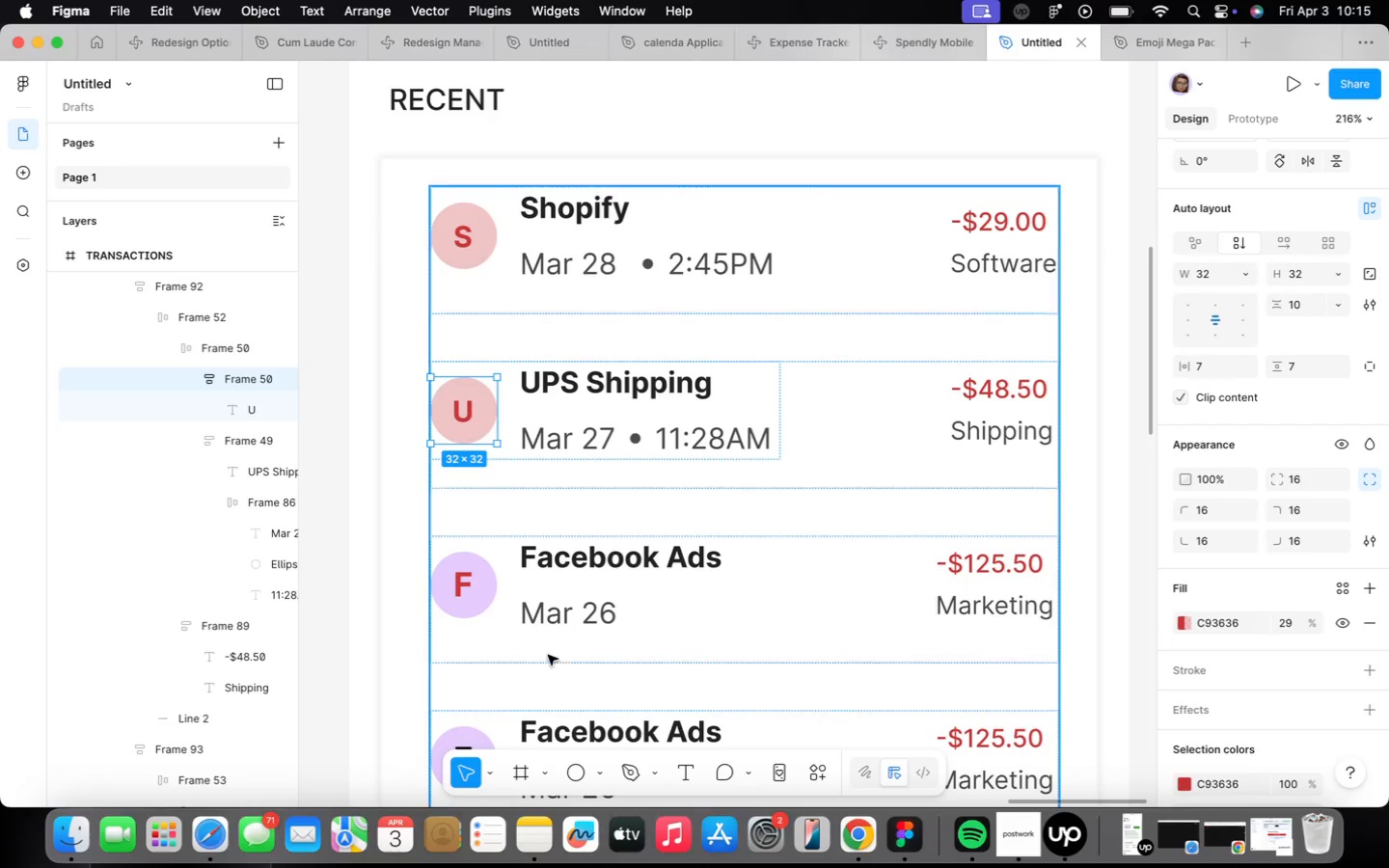 
double_click([481, 590])
 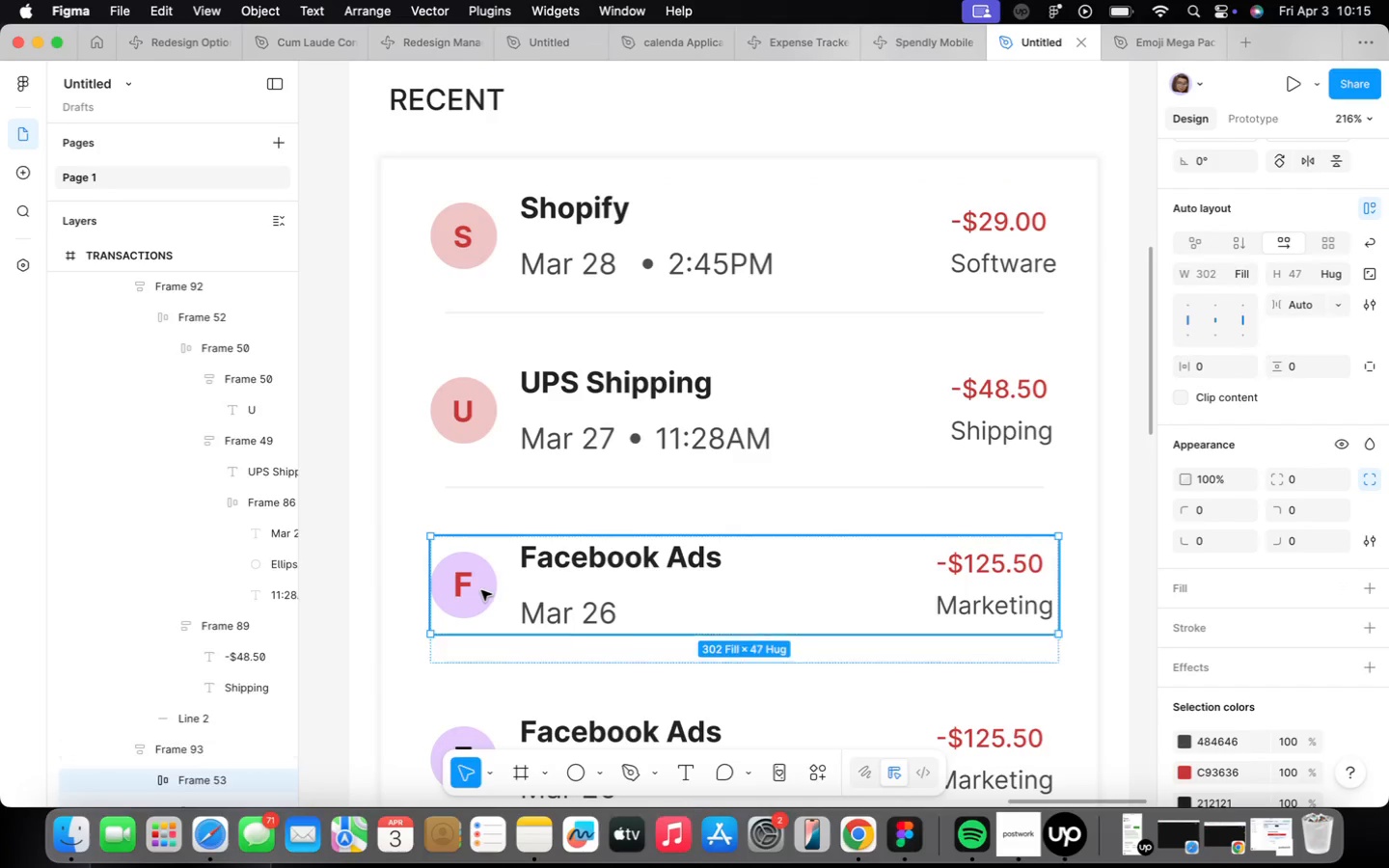 
triple_click([481, 590])
 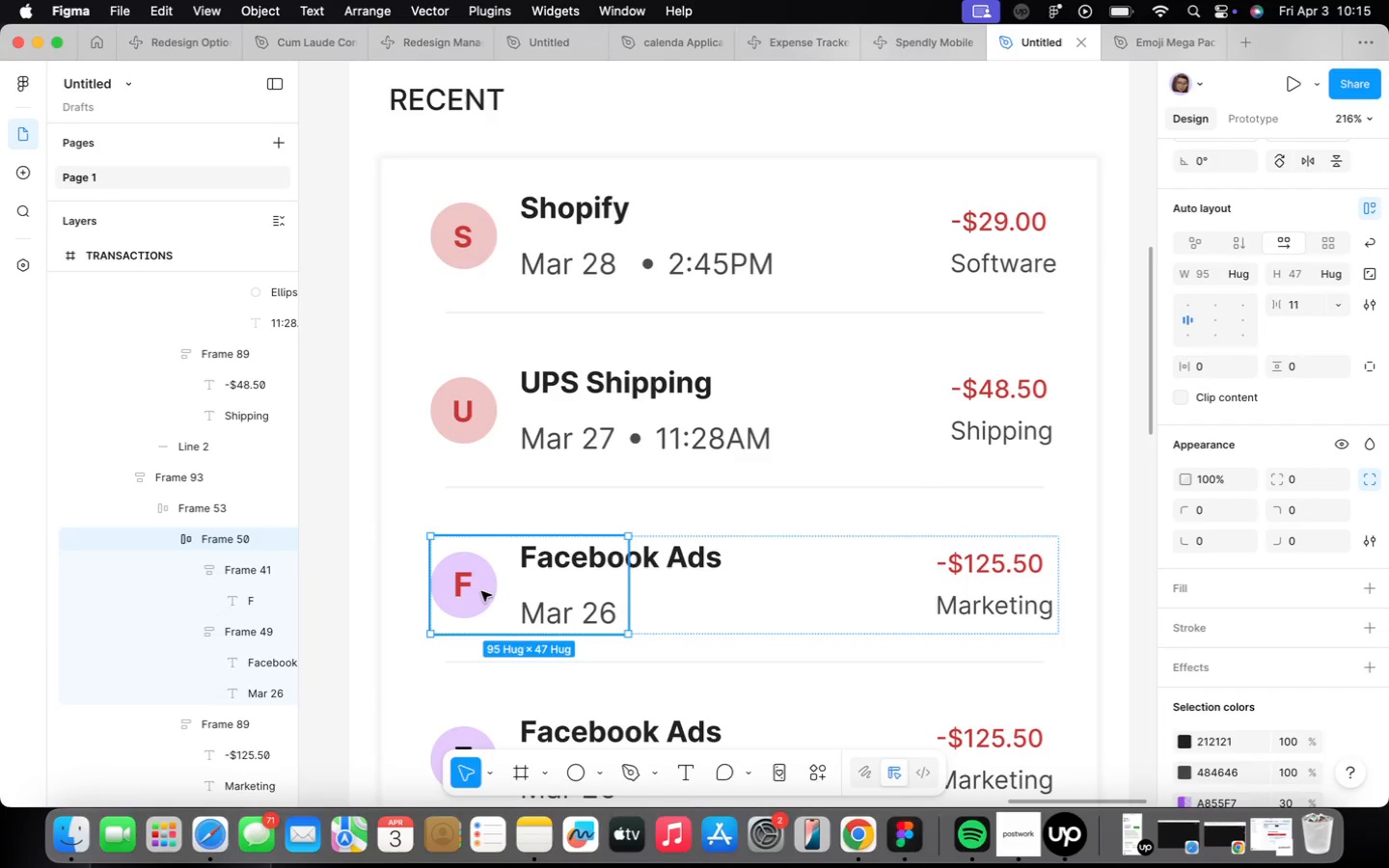 
triple_click([481, 591])
 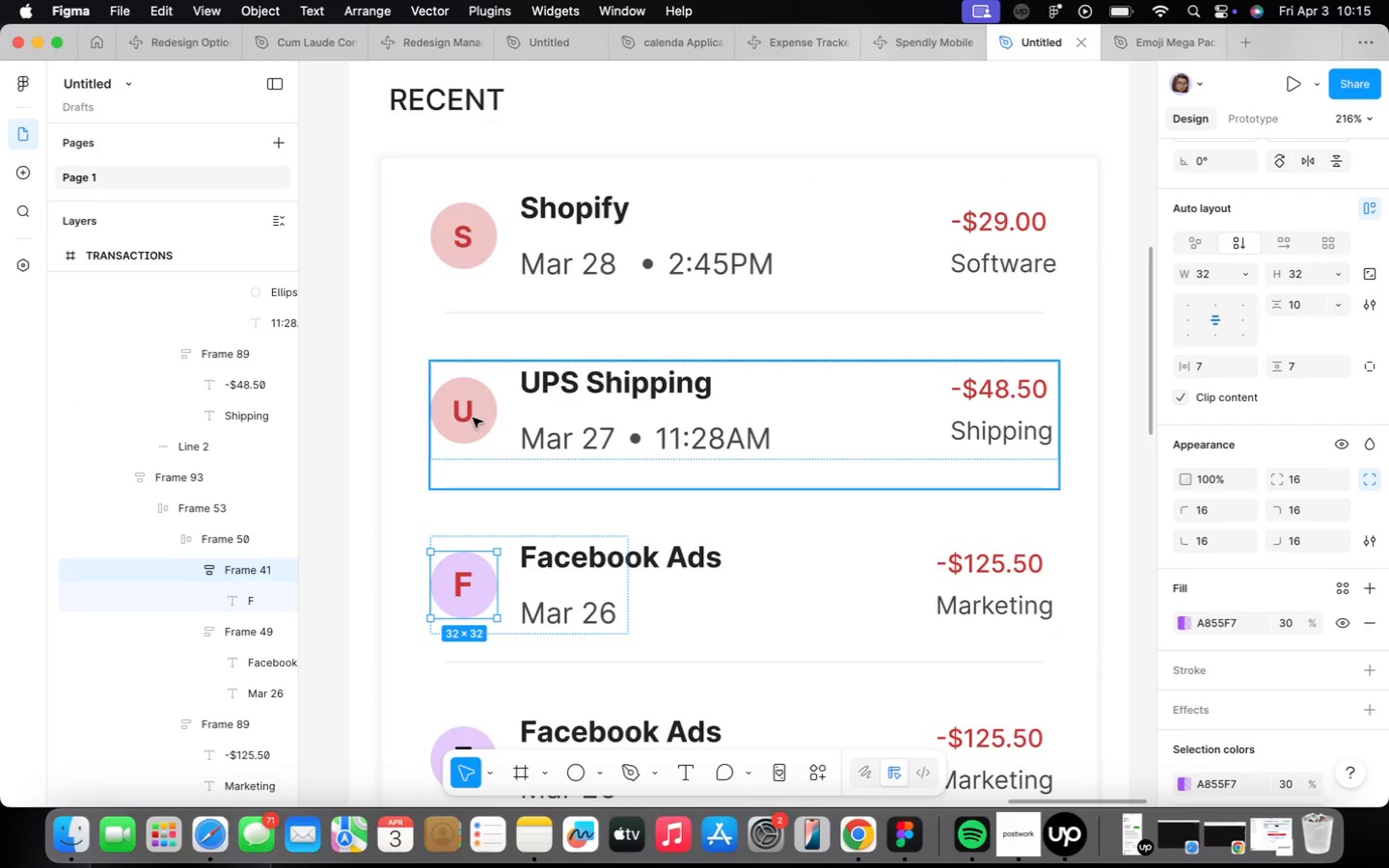 
double_click([472, 416])
 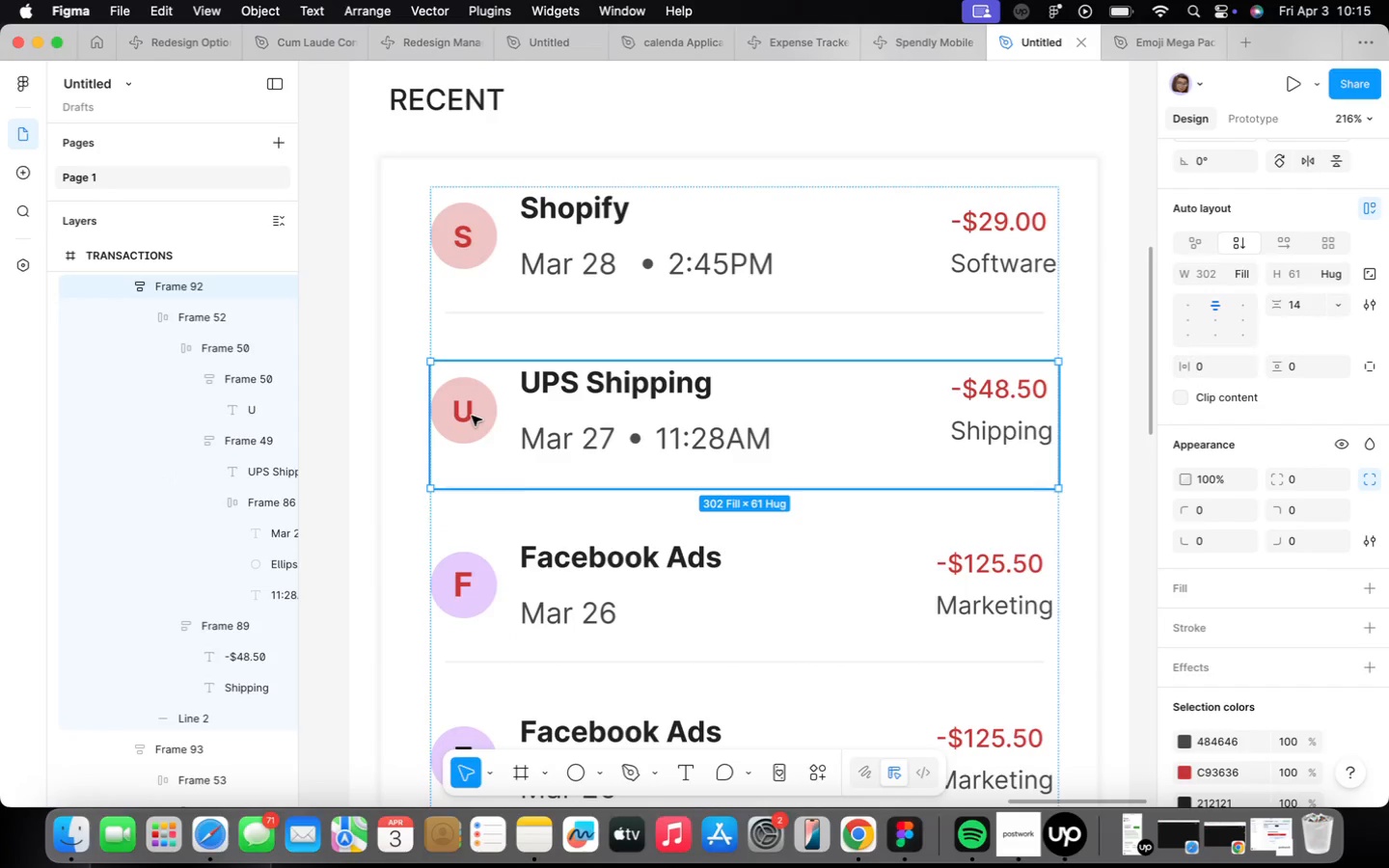 
triple_click([472, 416])
 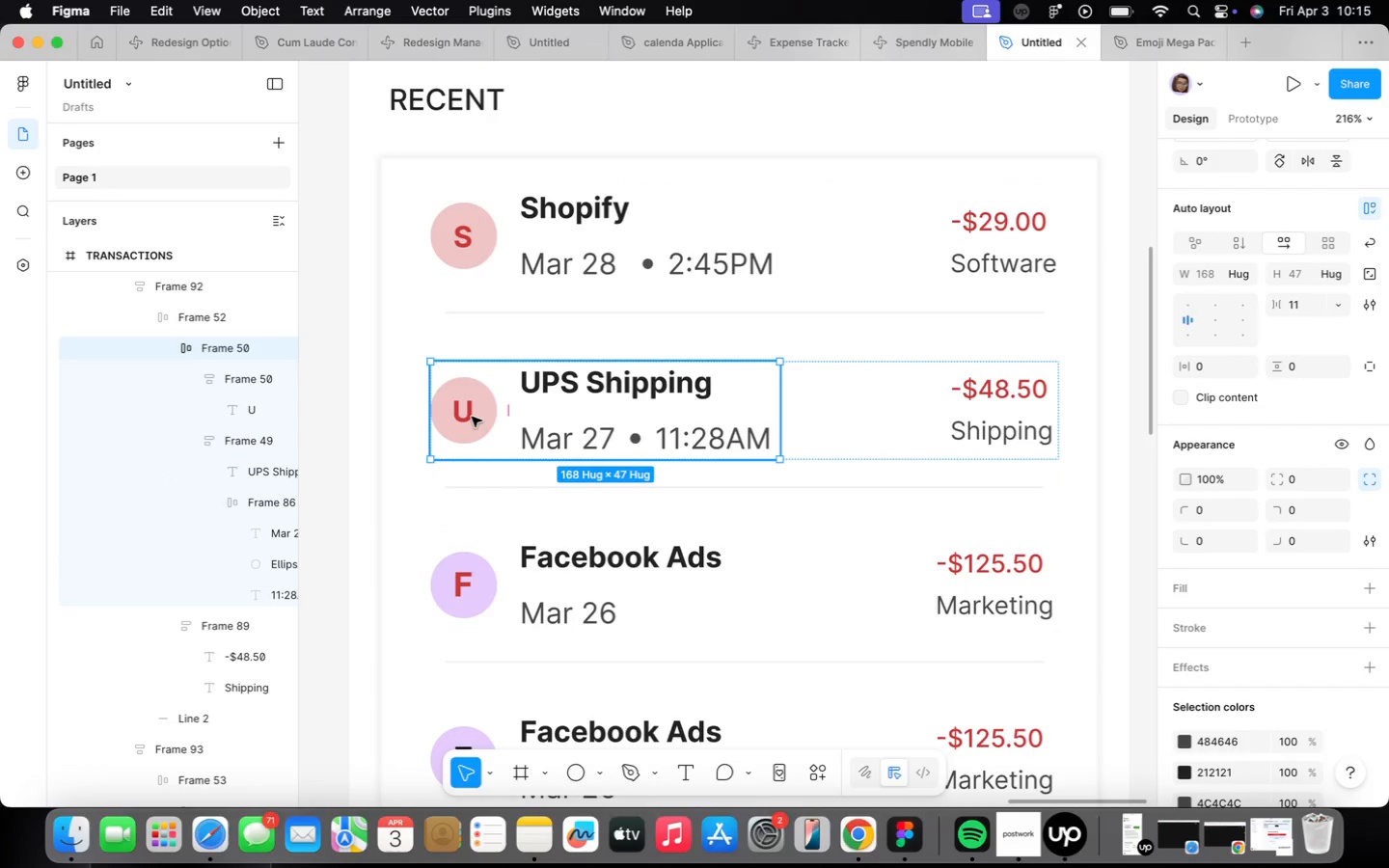 
double_click([472, 417])
 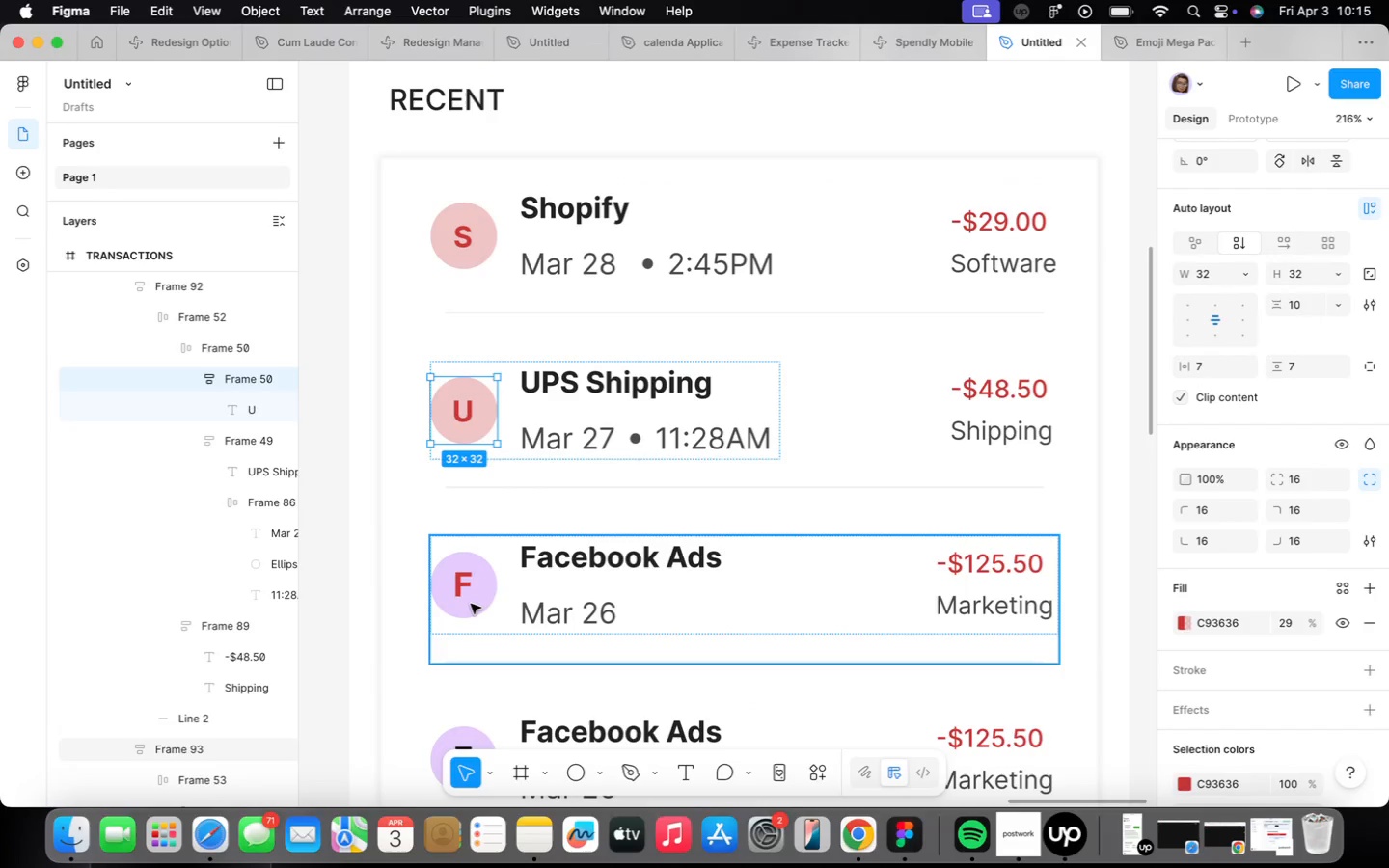 
double_click([472, 603])
 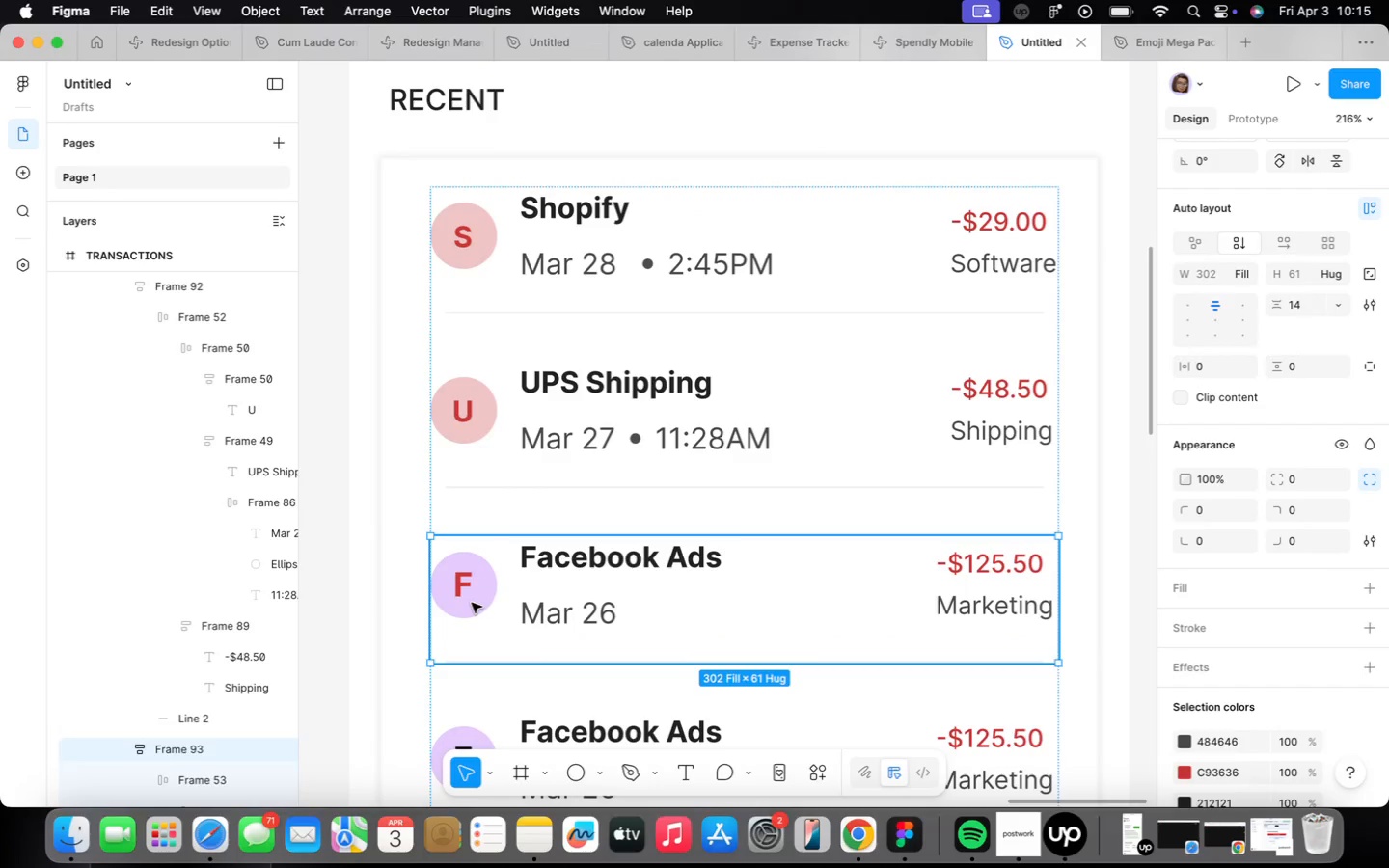 
triple_click([472, 602])
 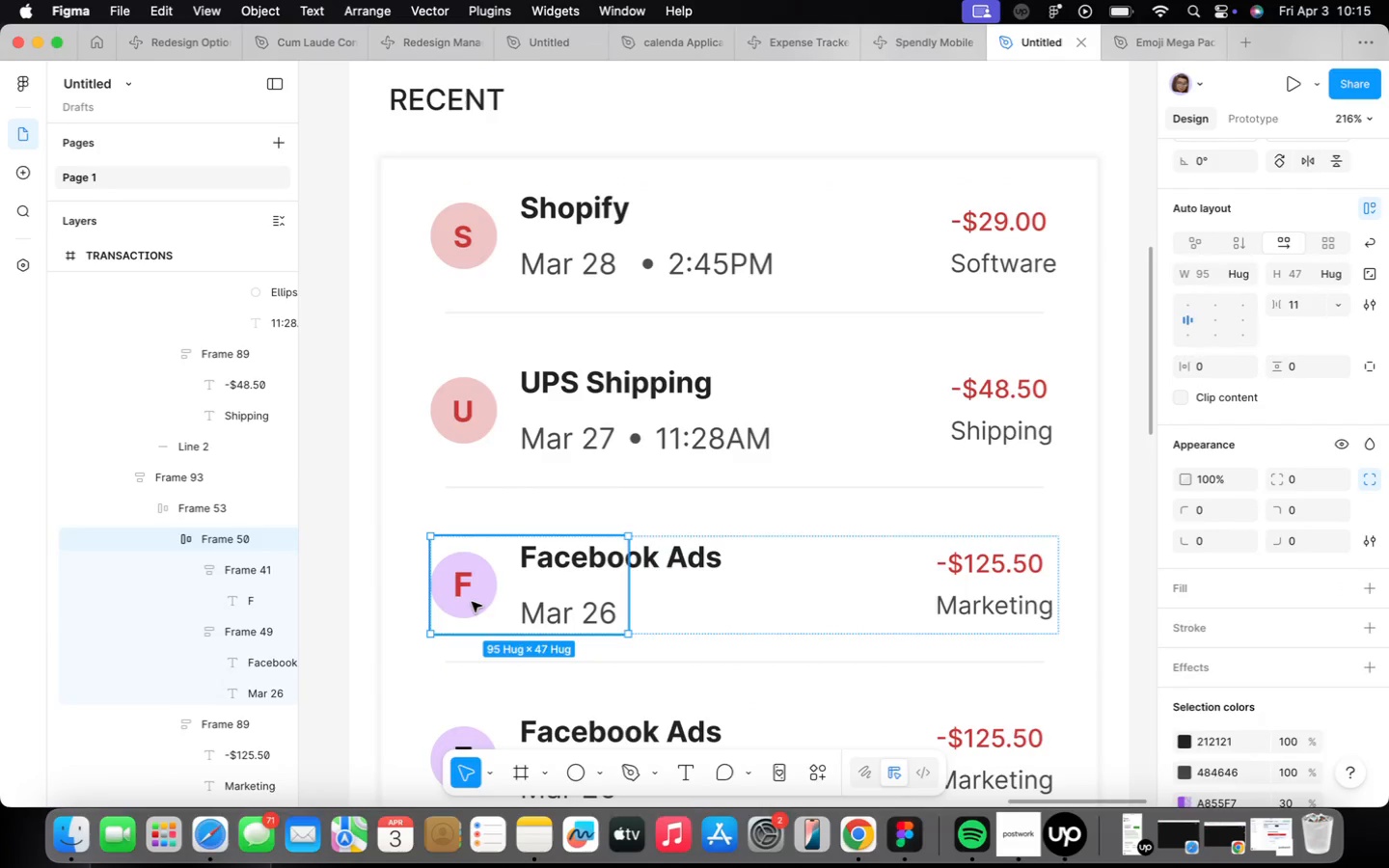 
triple_click([472, 602])
 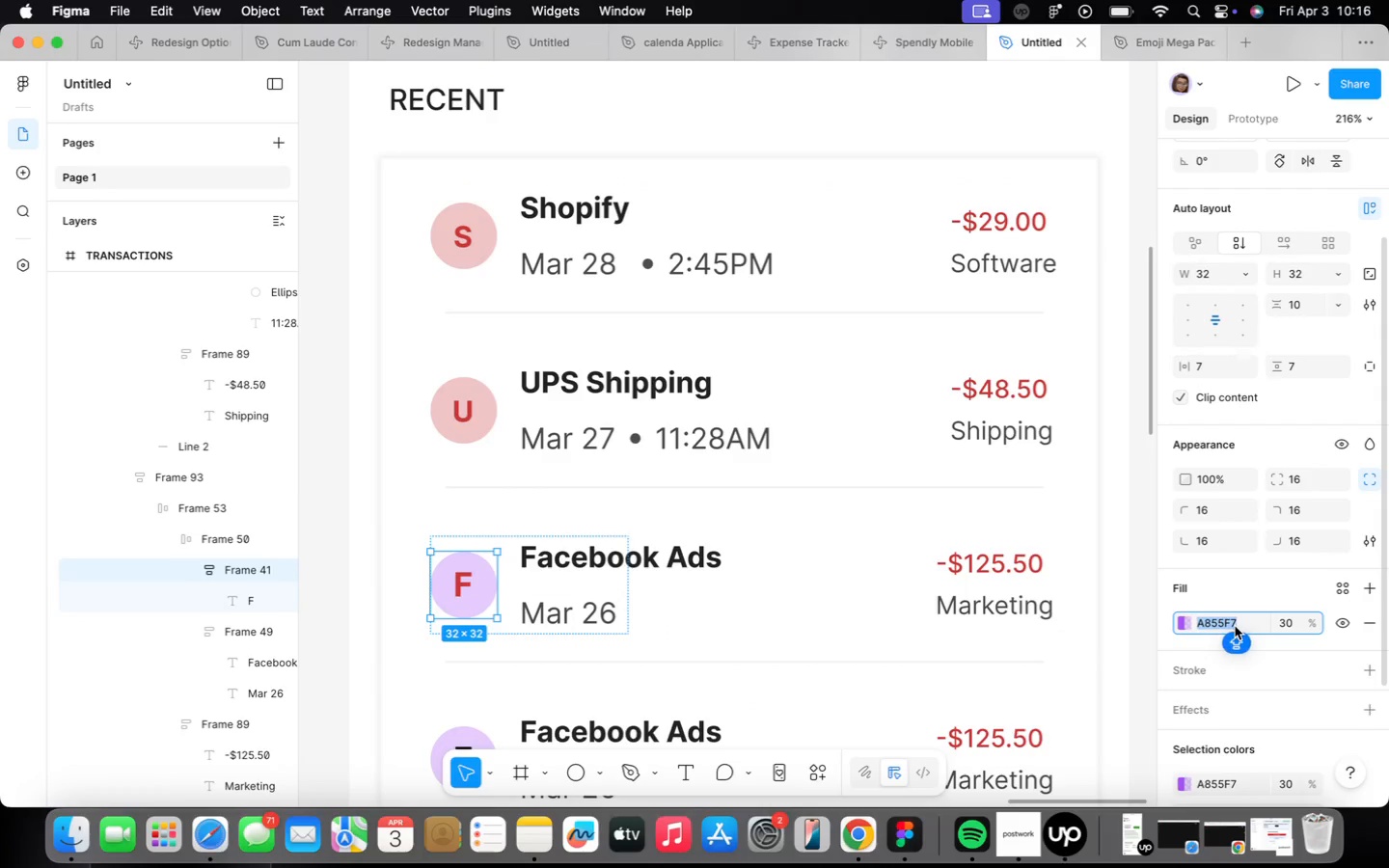 
type(C93636)
 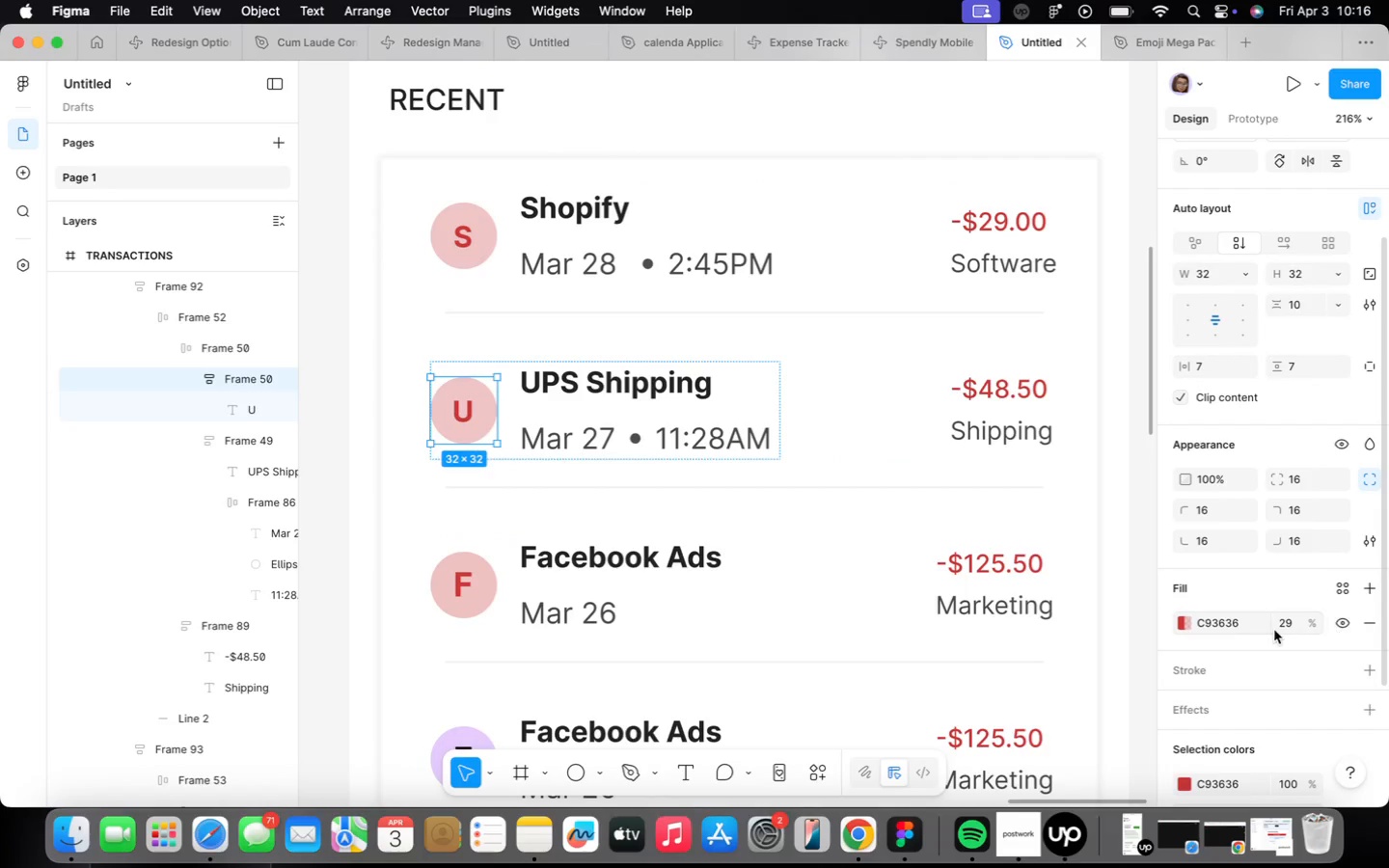 
wait(7.7)
 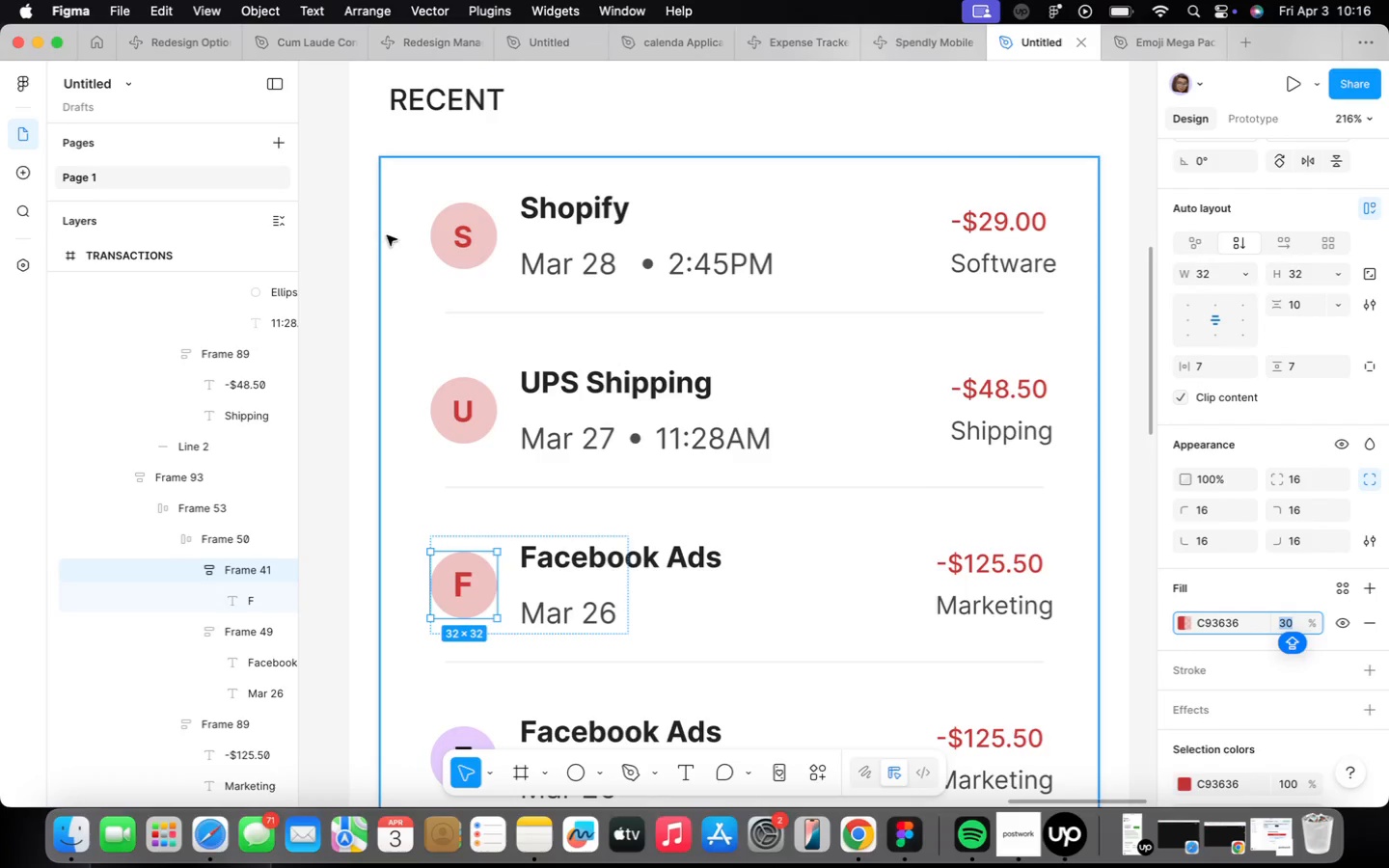 
type(30)
 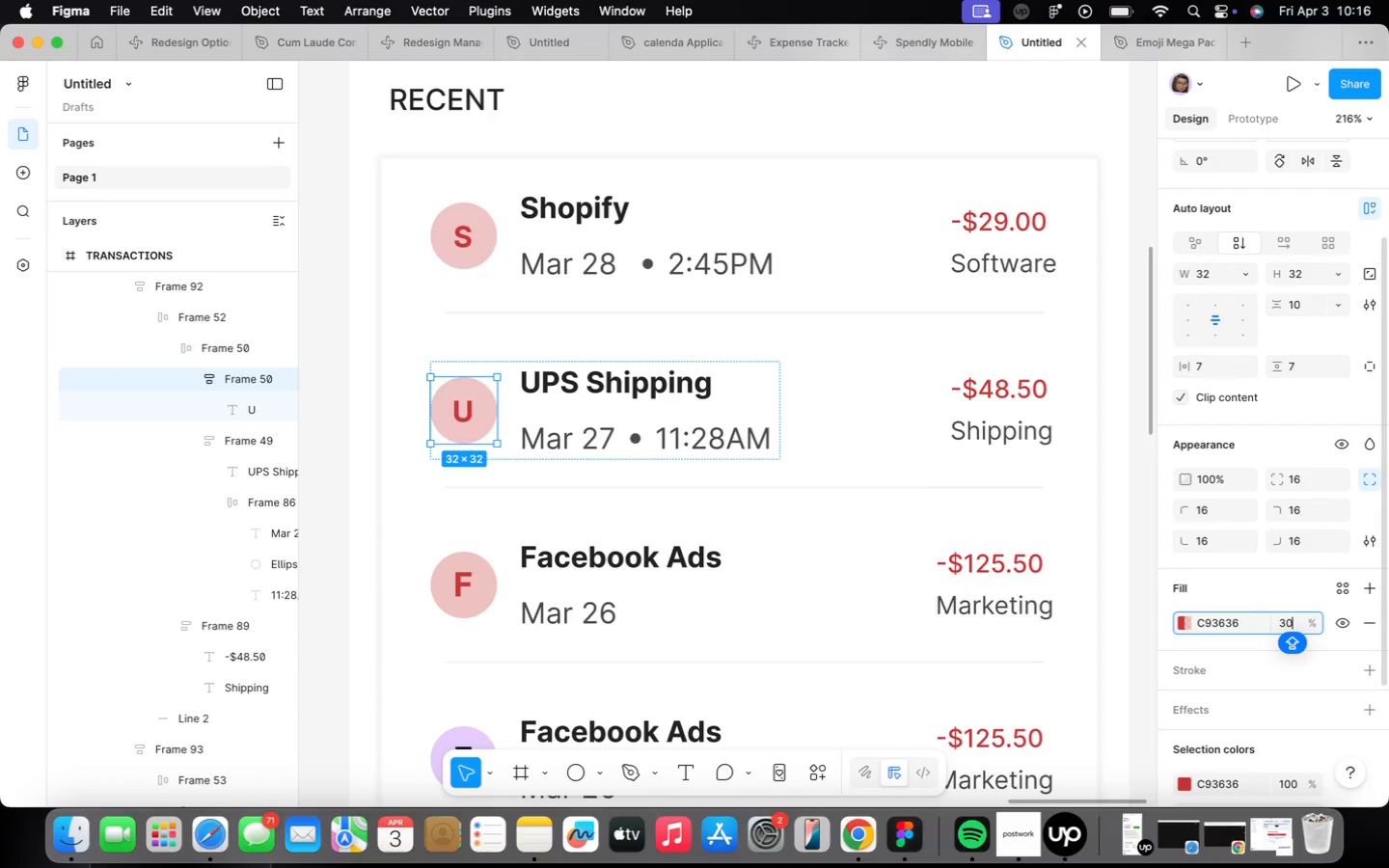 
key(Enter)
 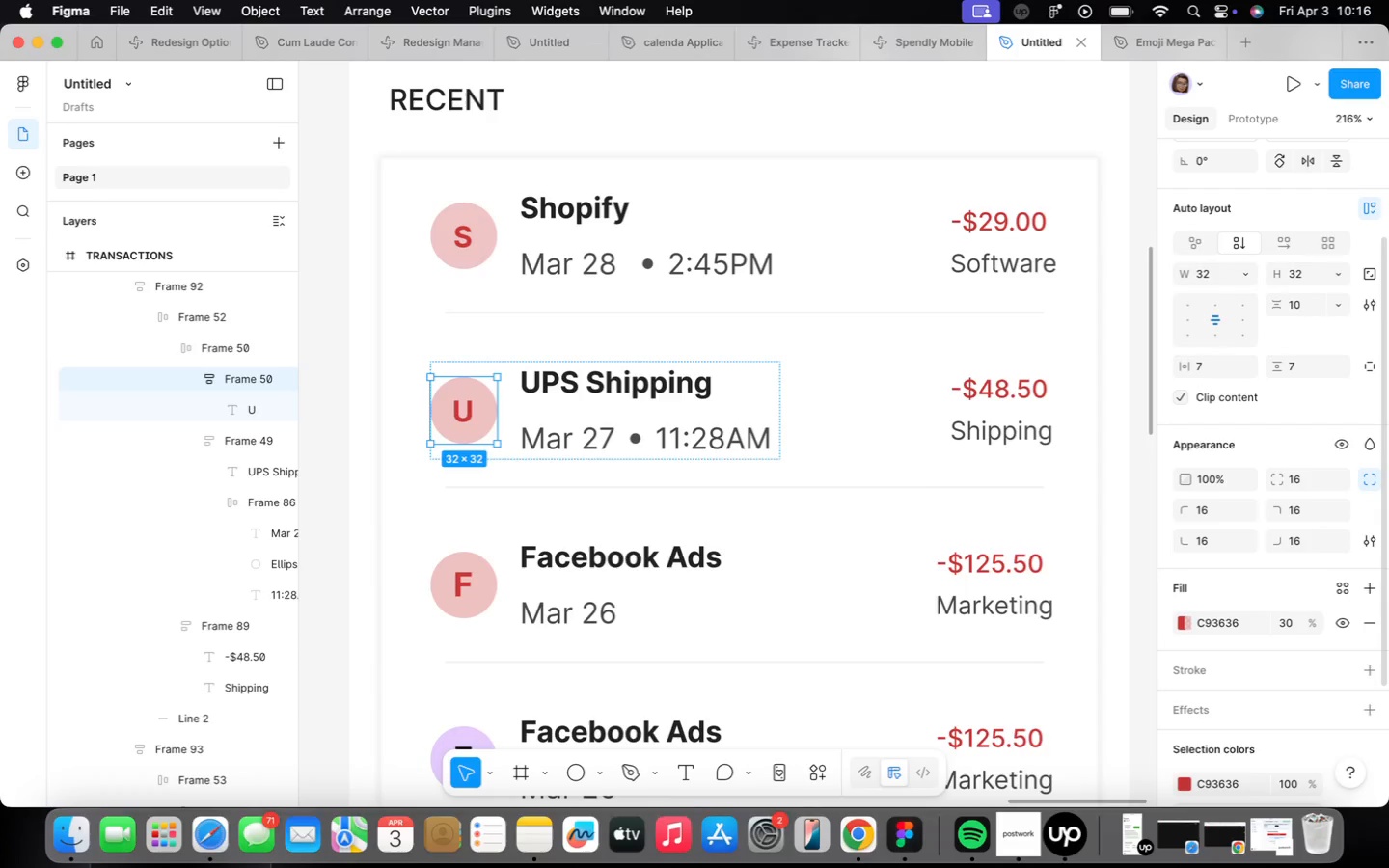 
wait(13.44)
 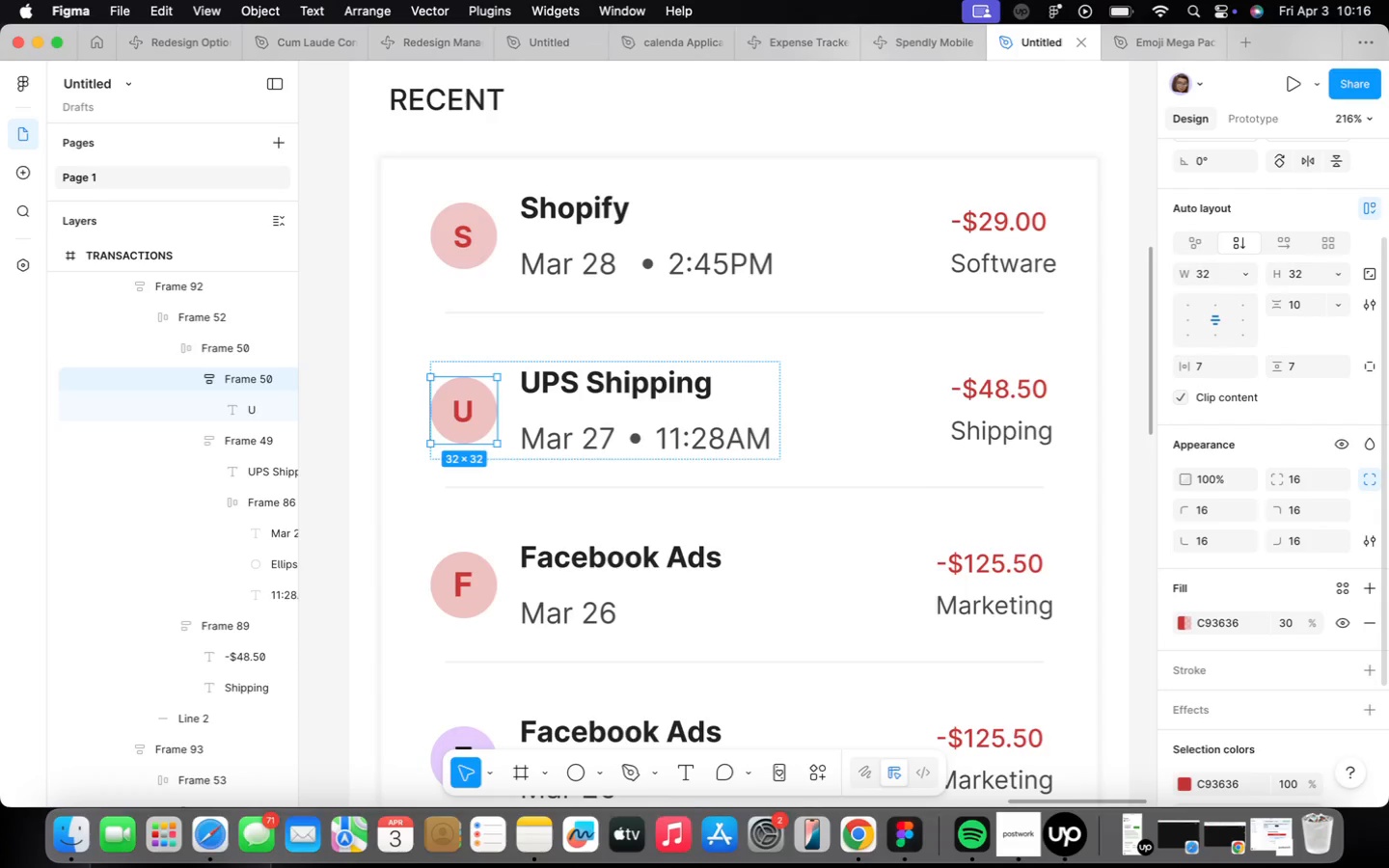 
double_click([481, 230])
 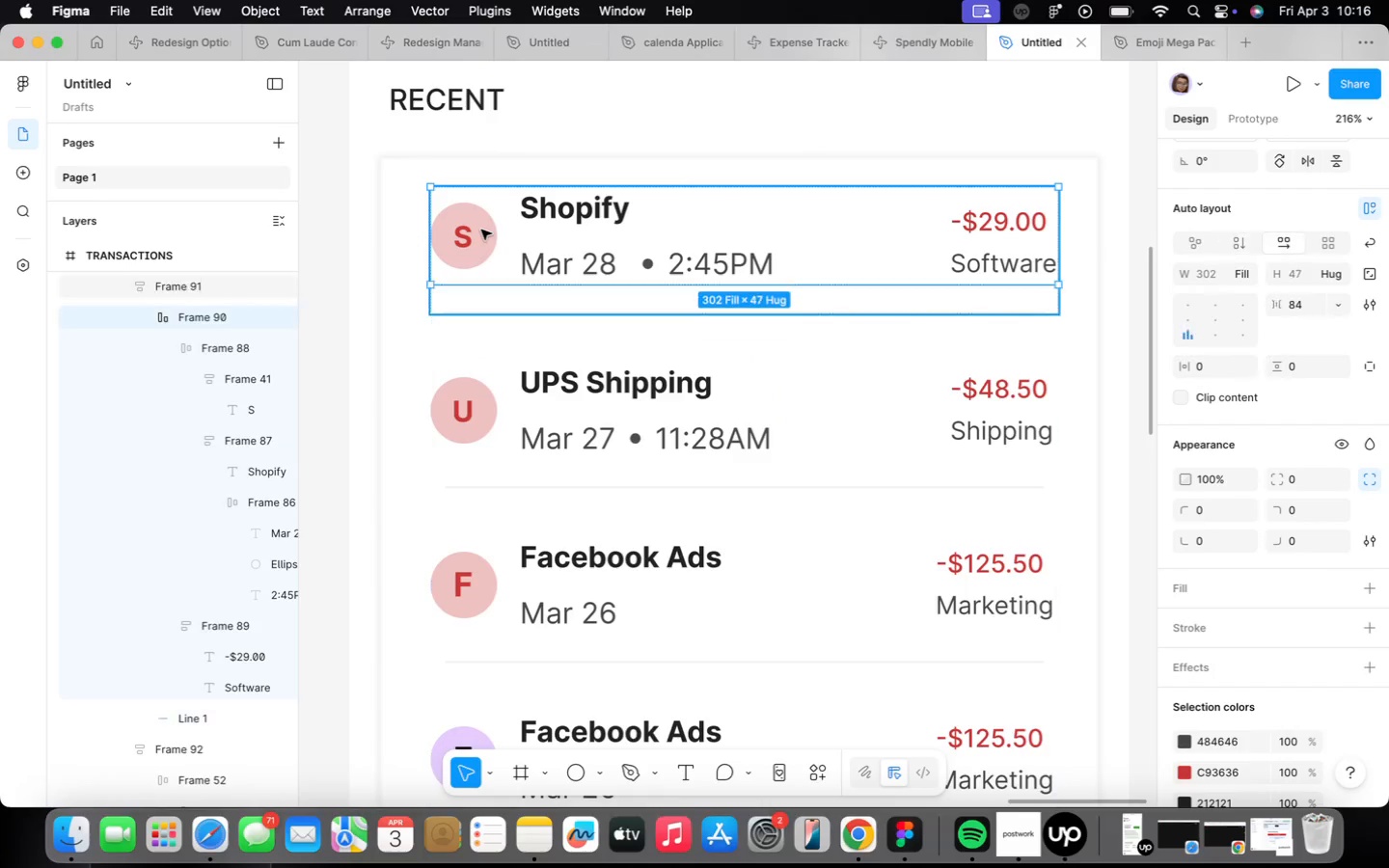 
triple_click([481, 230])
 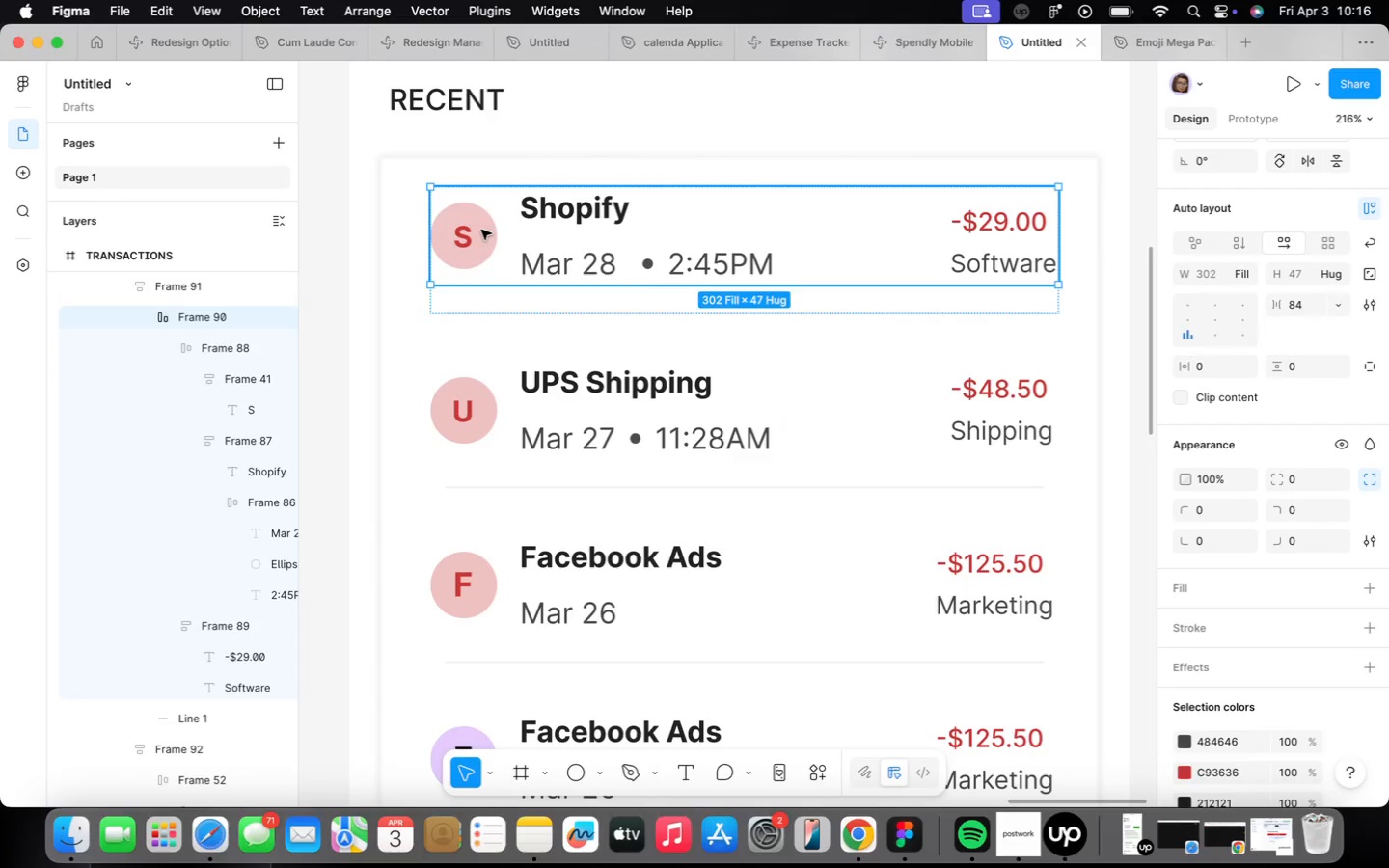 
triple_click([481, 230])
 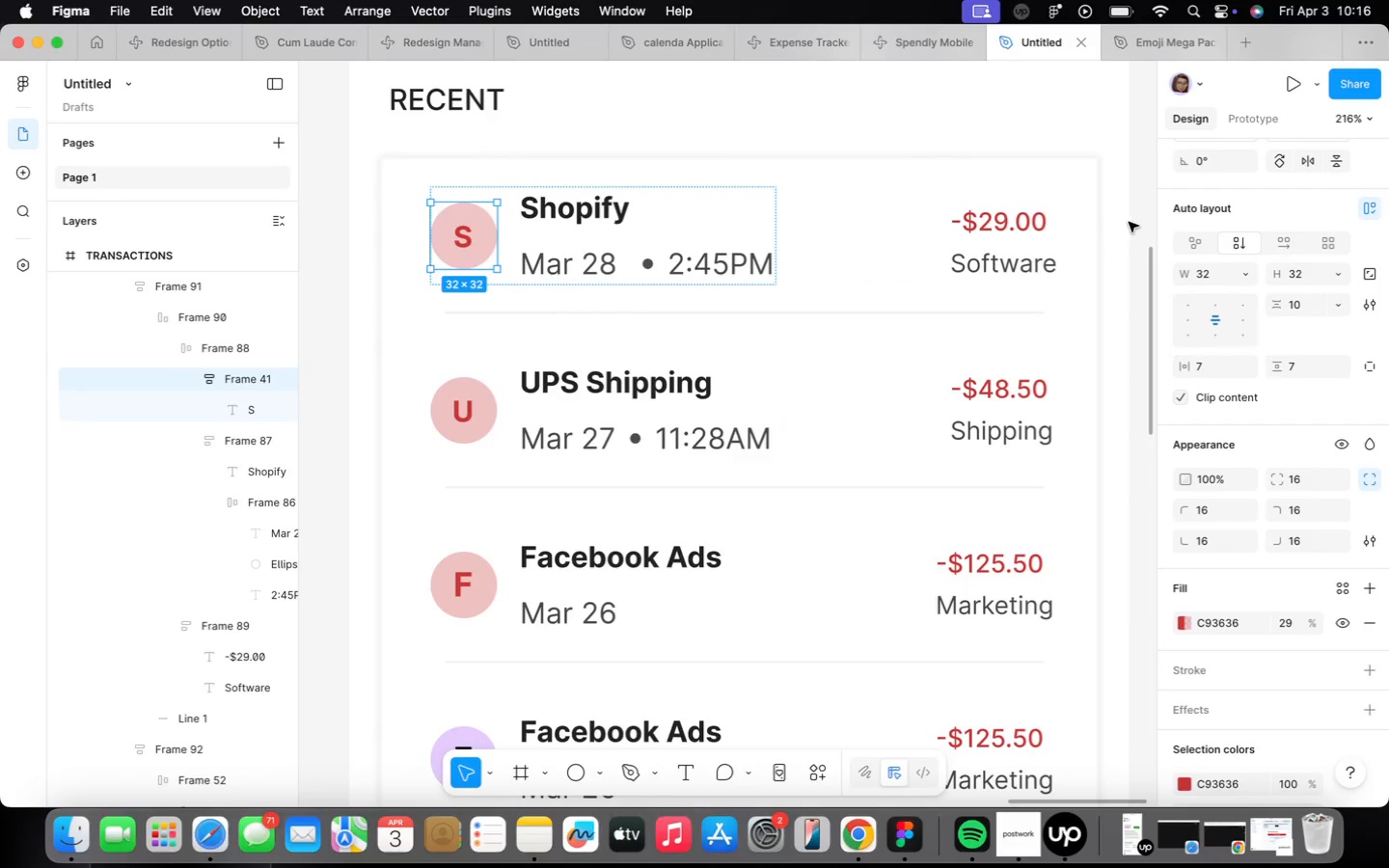 
mouse_move([1323, 555])
 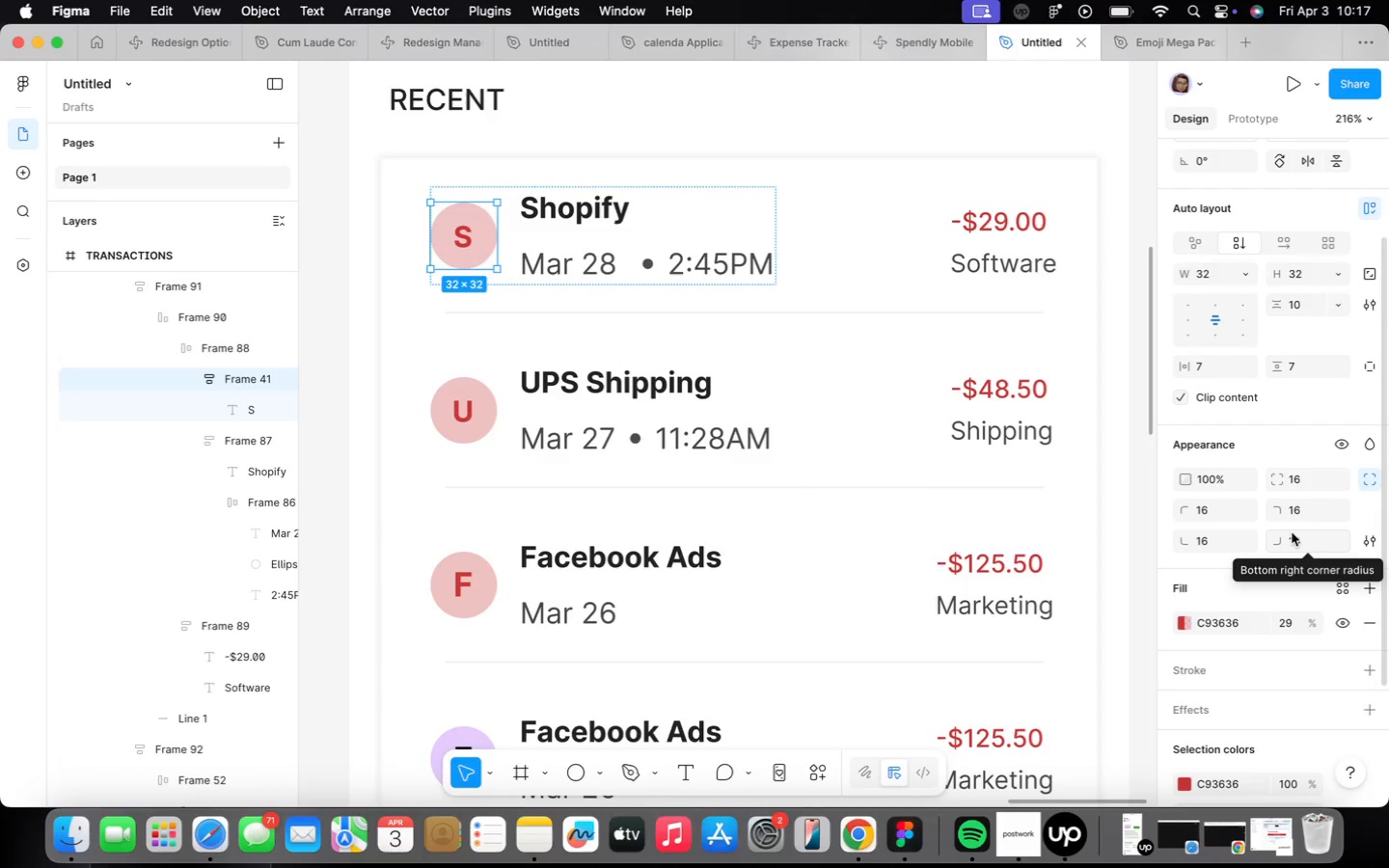 
wait(71.8)
 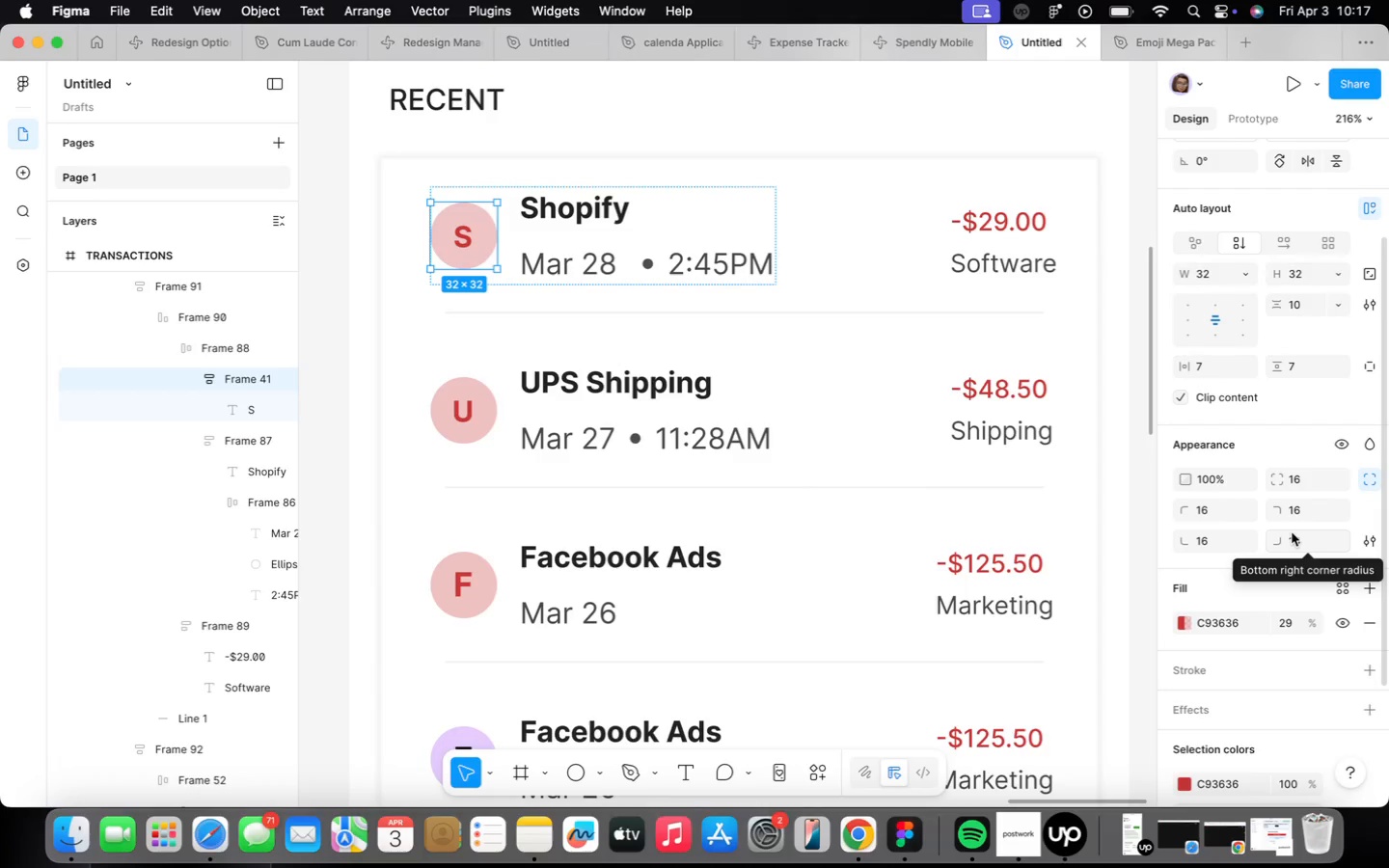 
left_click([642, 239])
 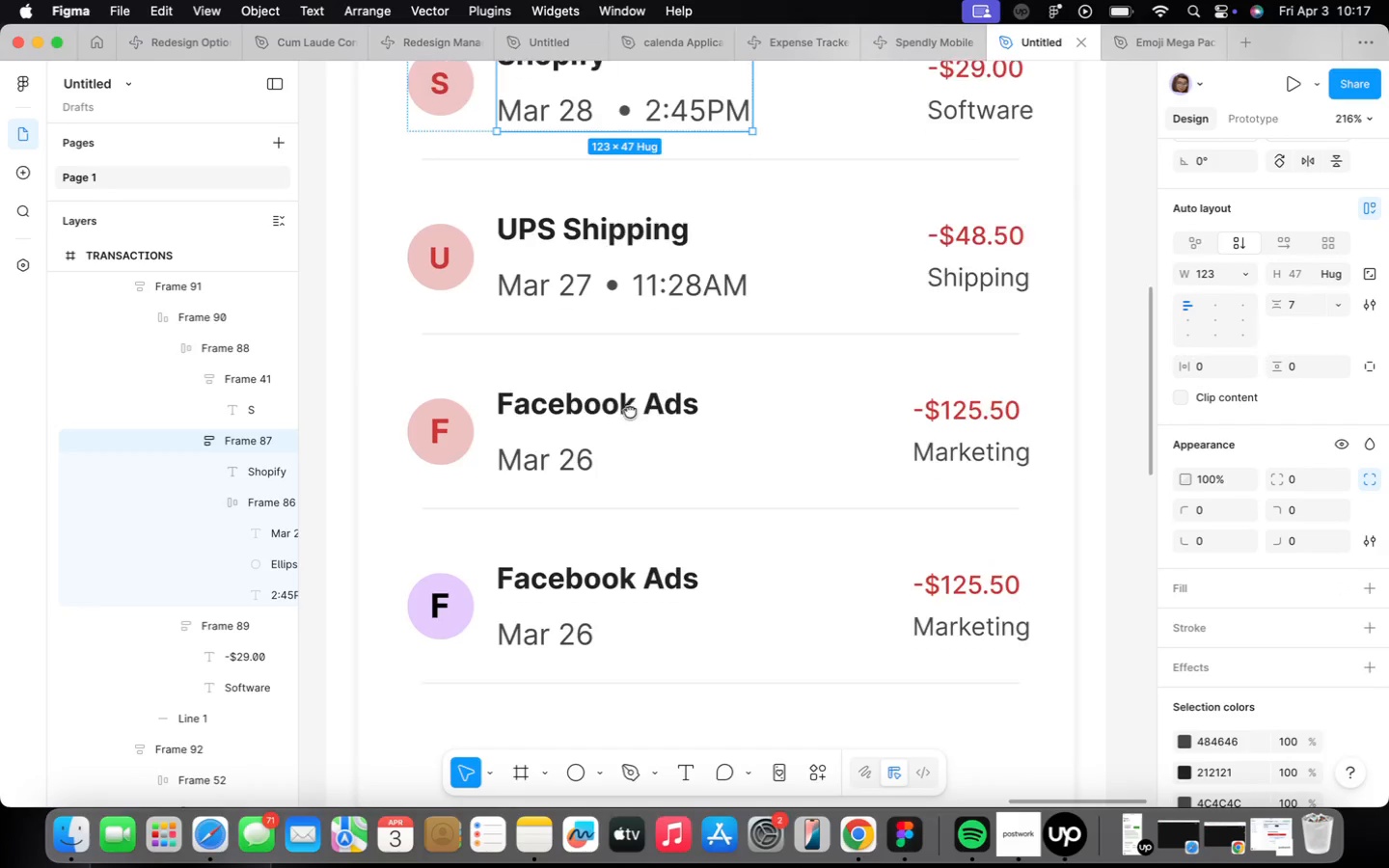 
left_click([638, 580])
 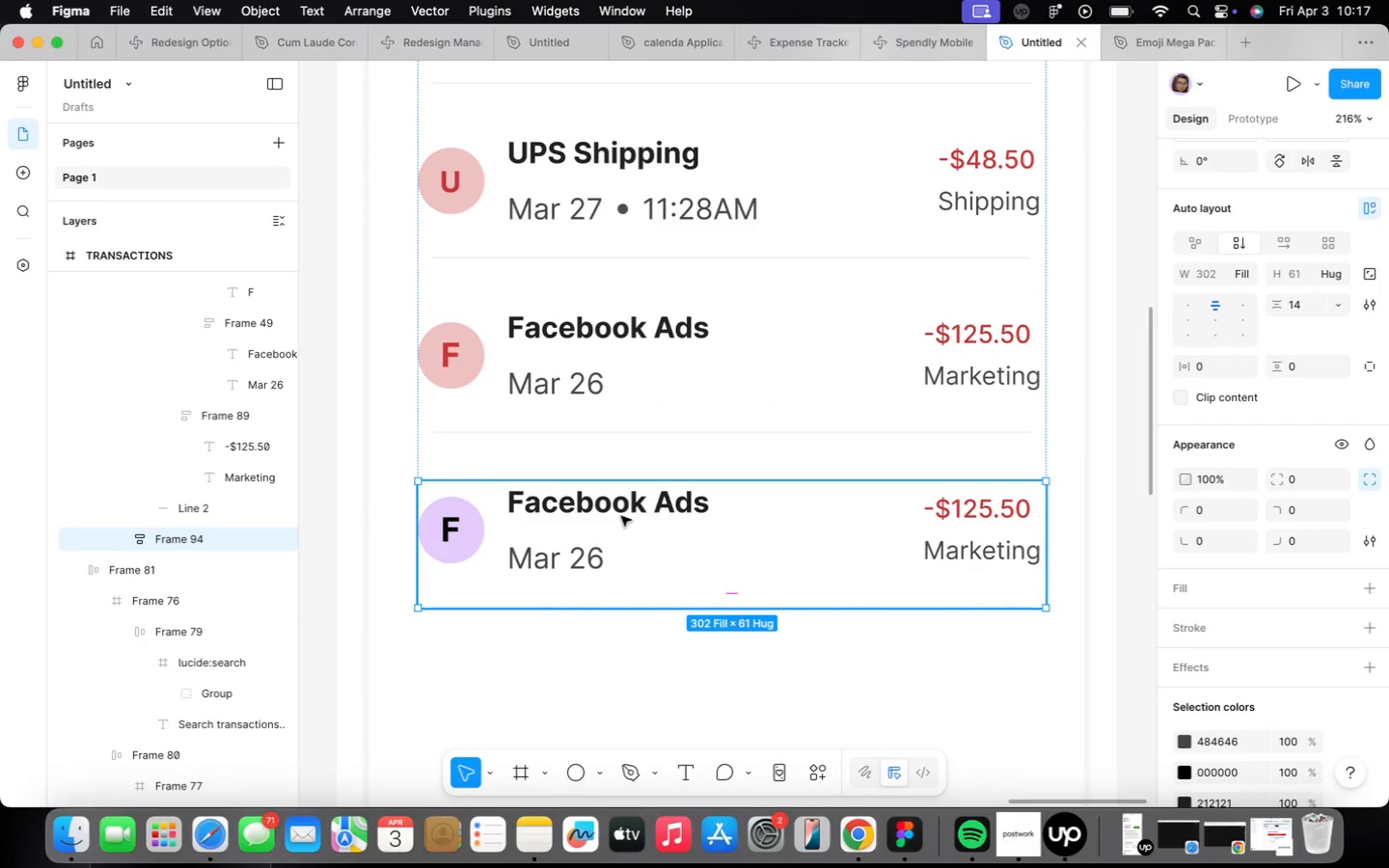 
double_click([620, 516])
 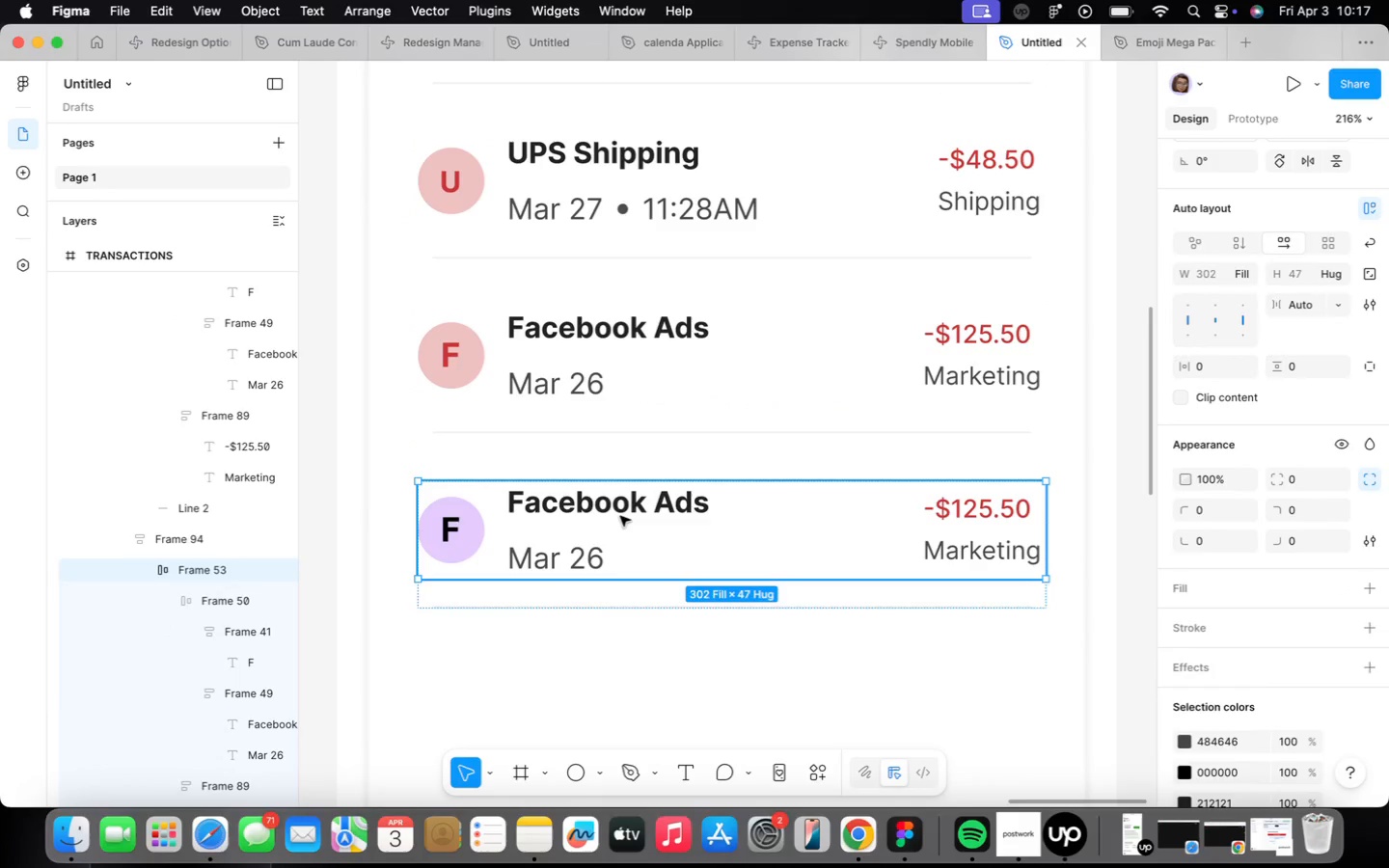 
triple_click([620, 516])
 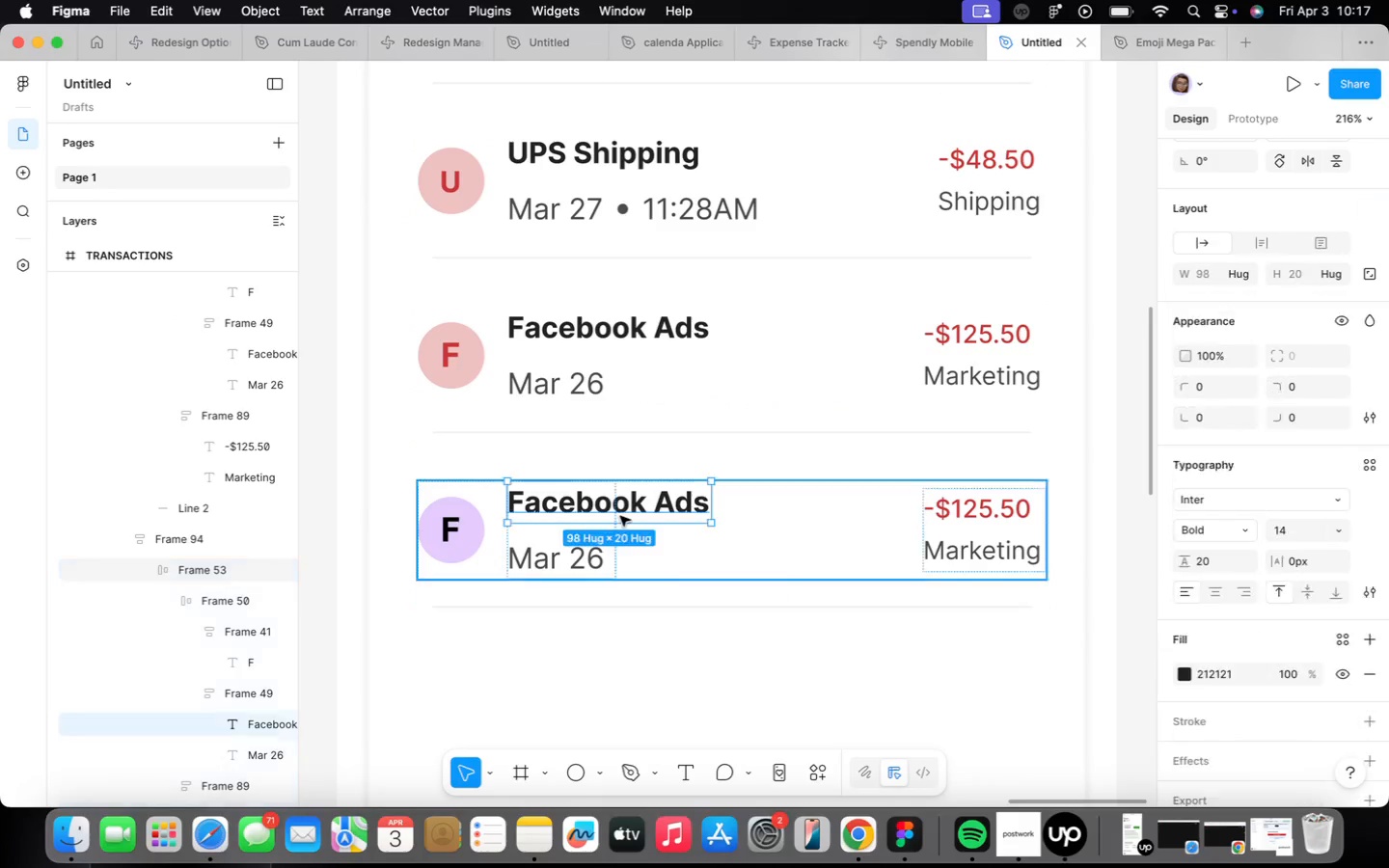 
triple_click([620, 516])
 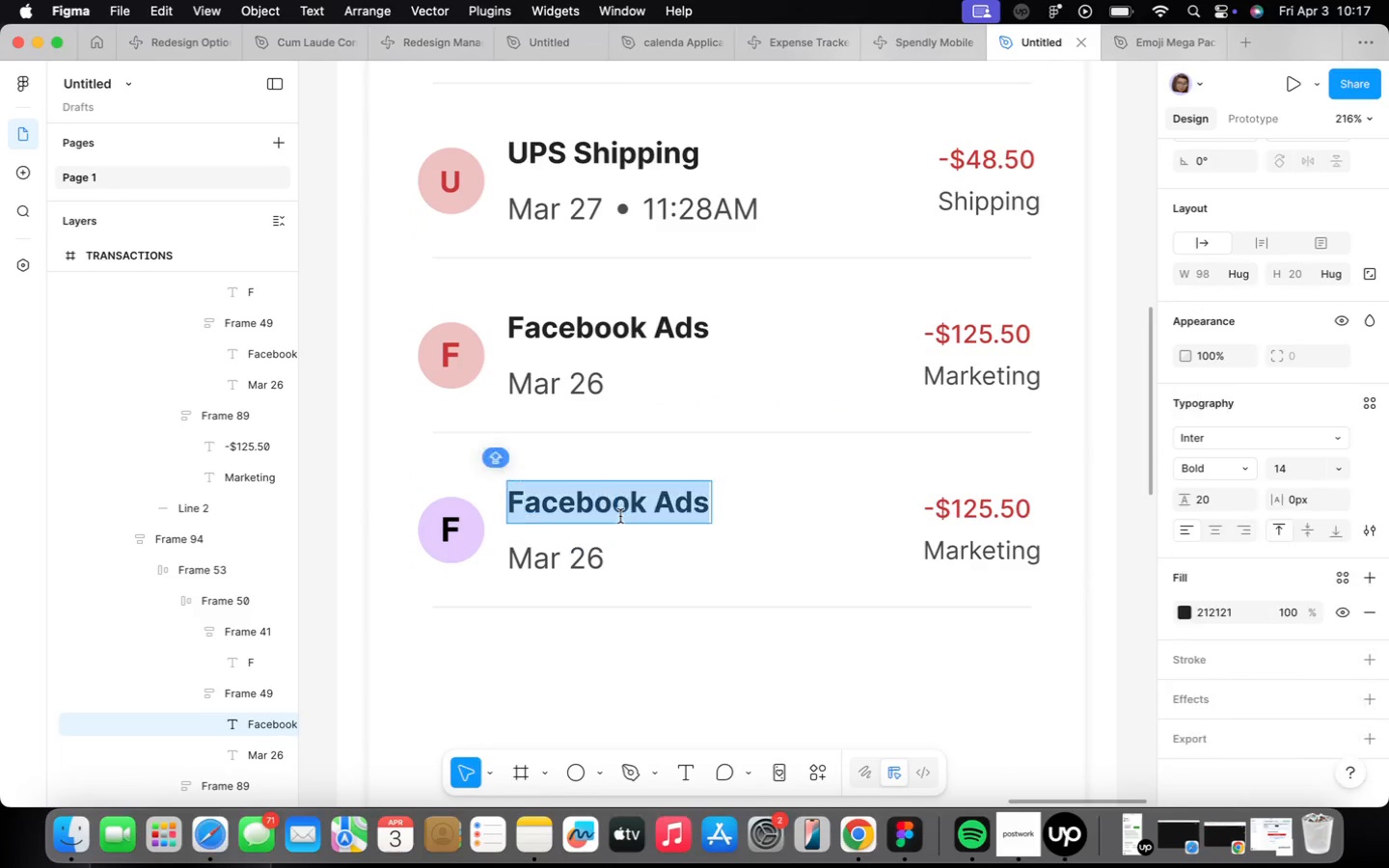 
triple_click([620, 516])
 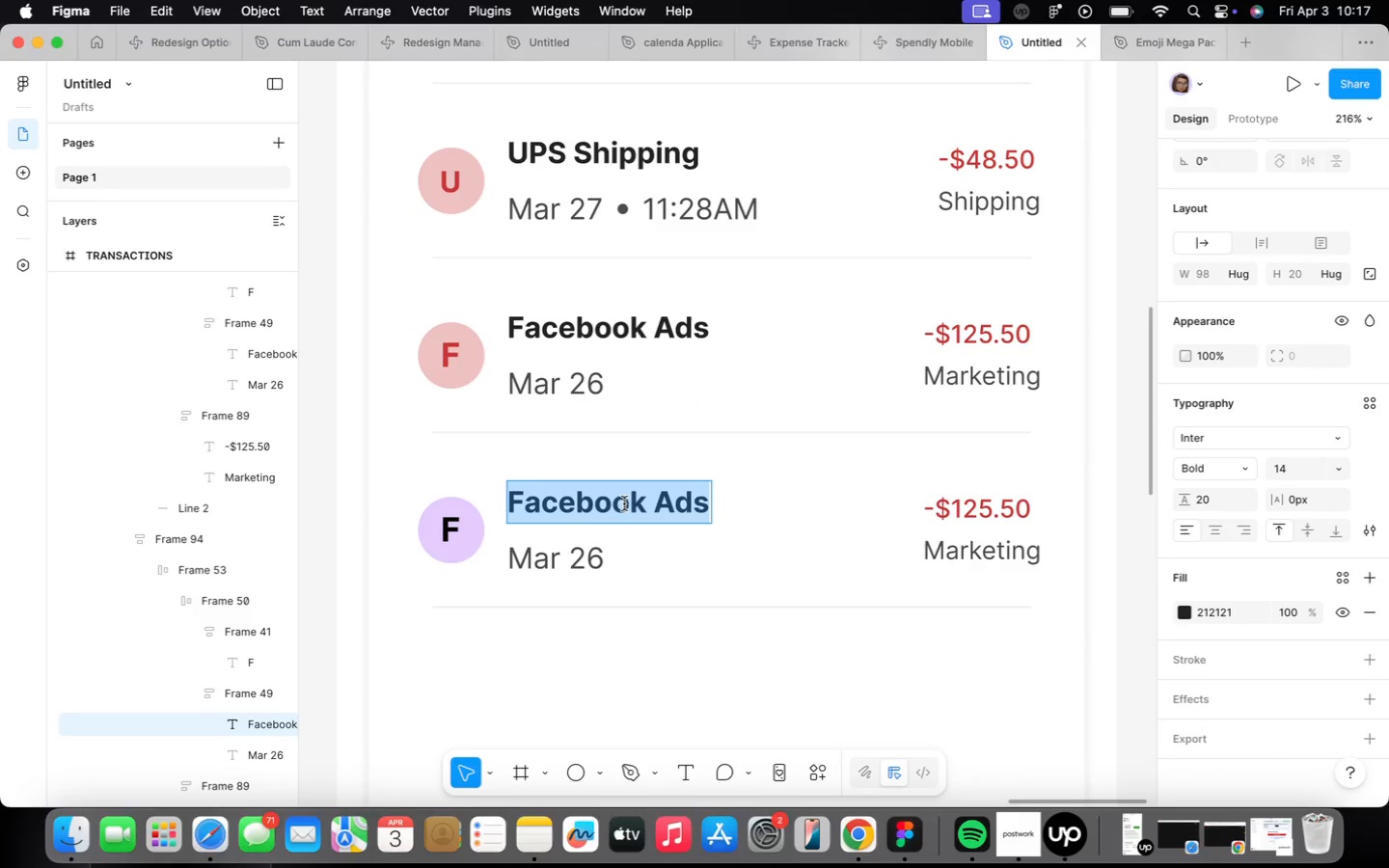 
type(Etsy Sale)
 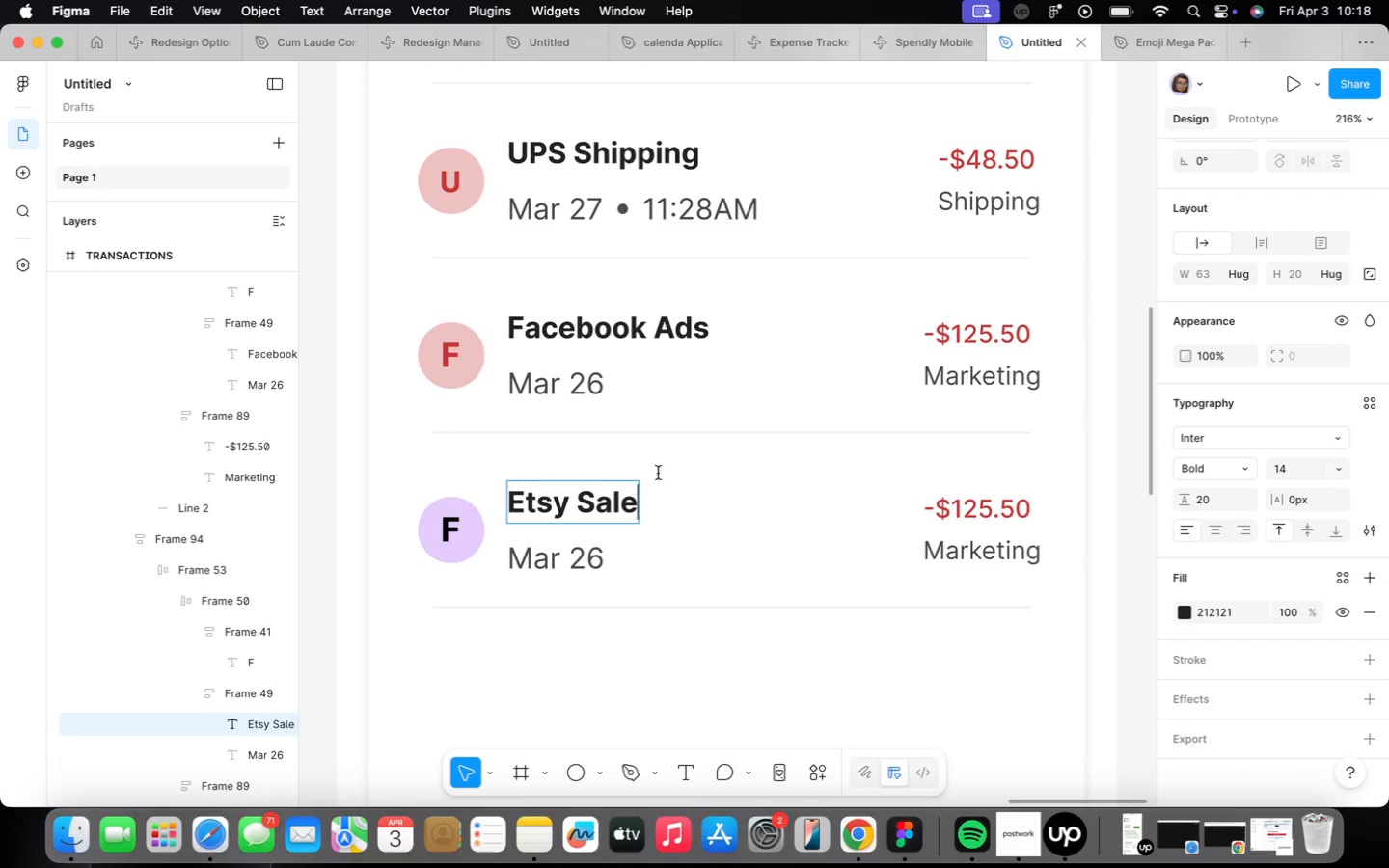 
wait(13.22)
 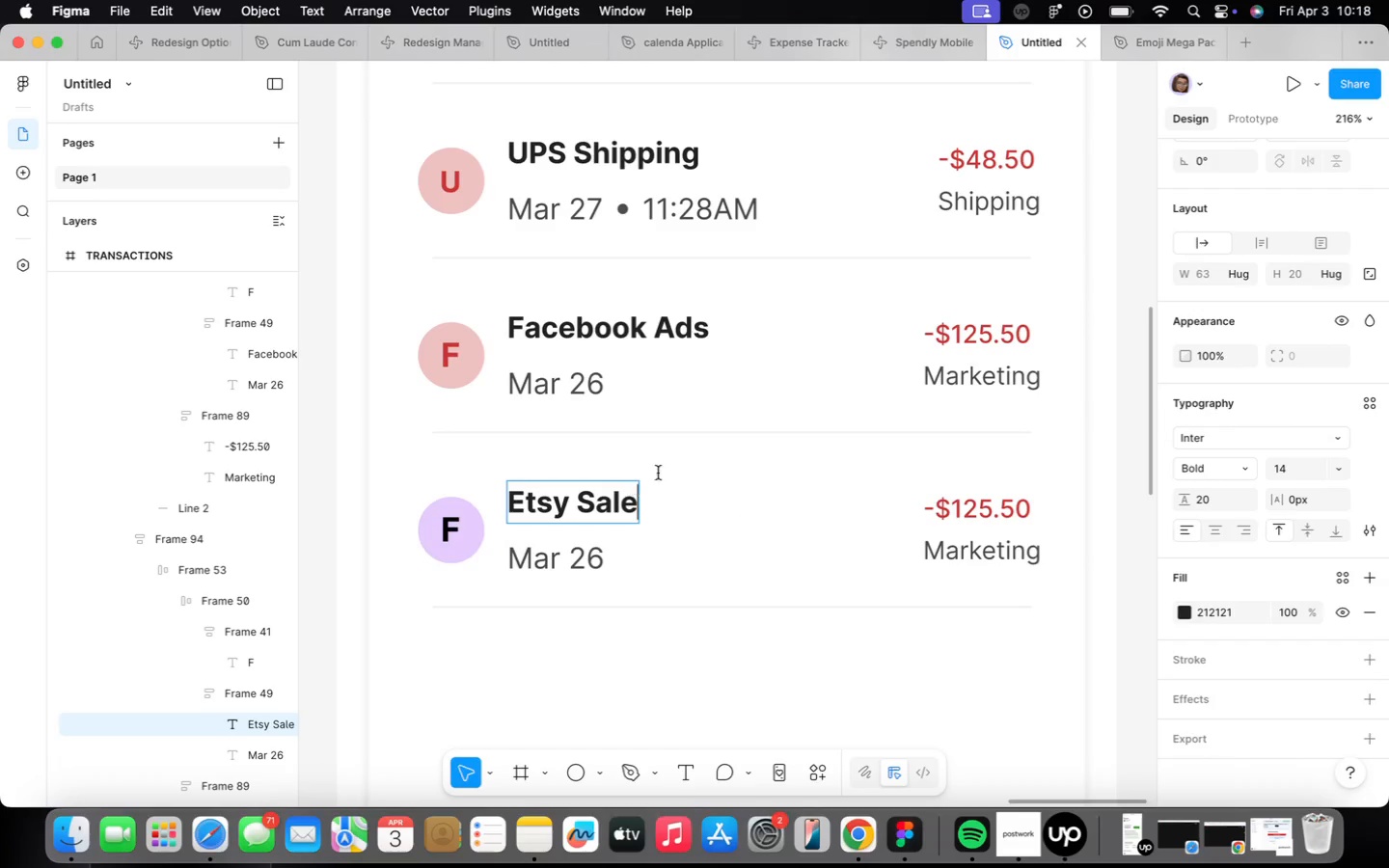 
double_click([647, 224])
 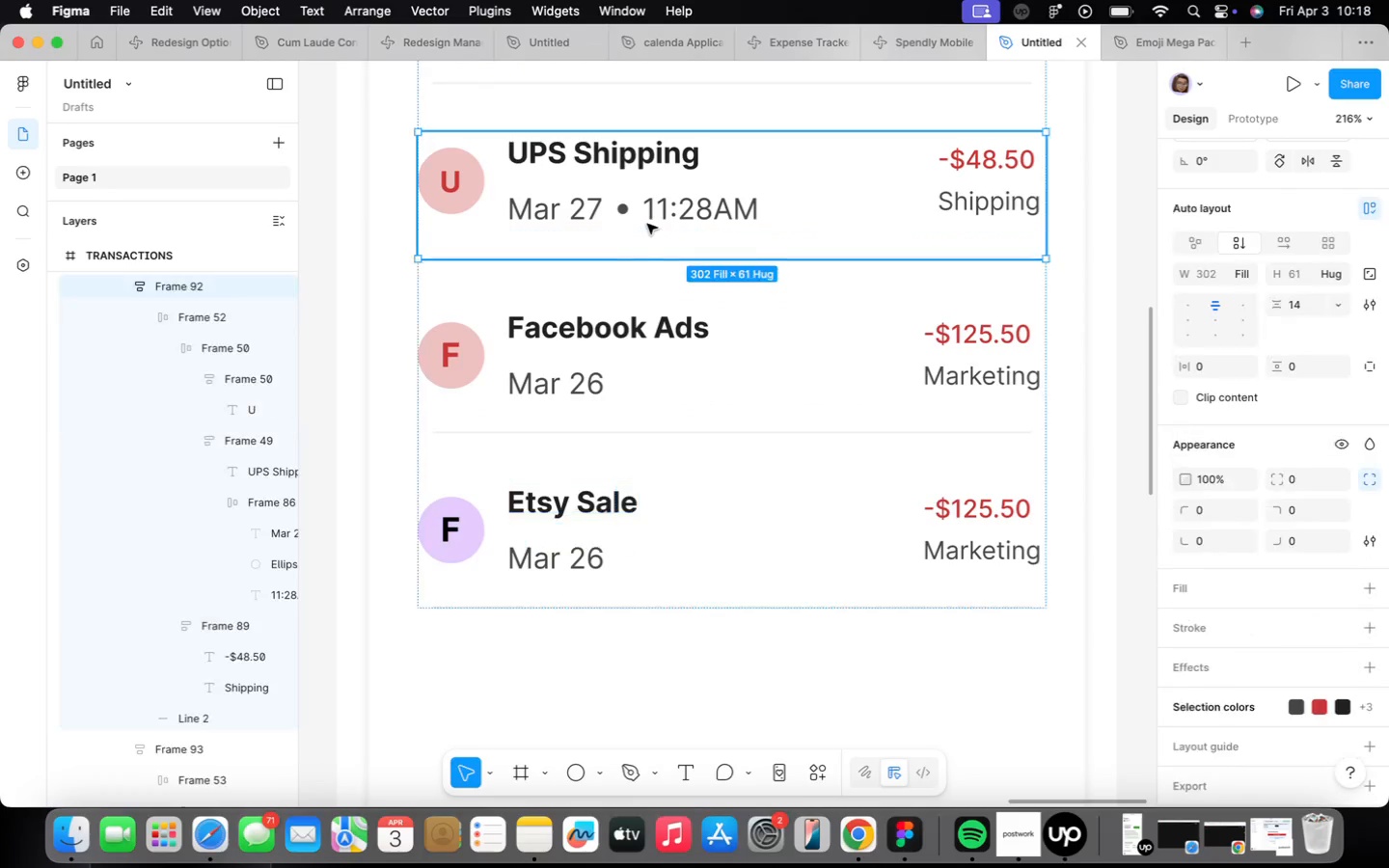 
triple_click([647, 224])
 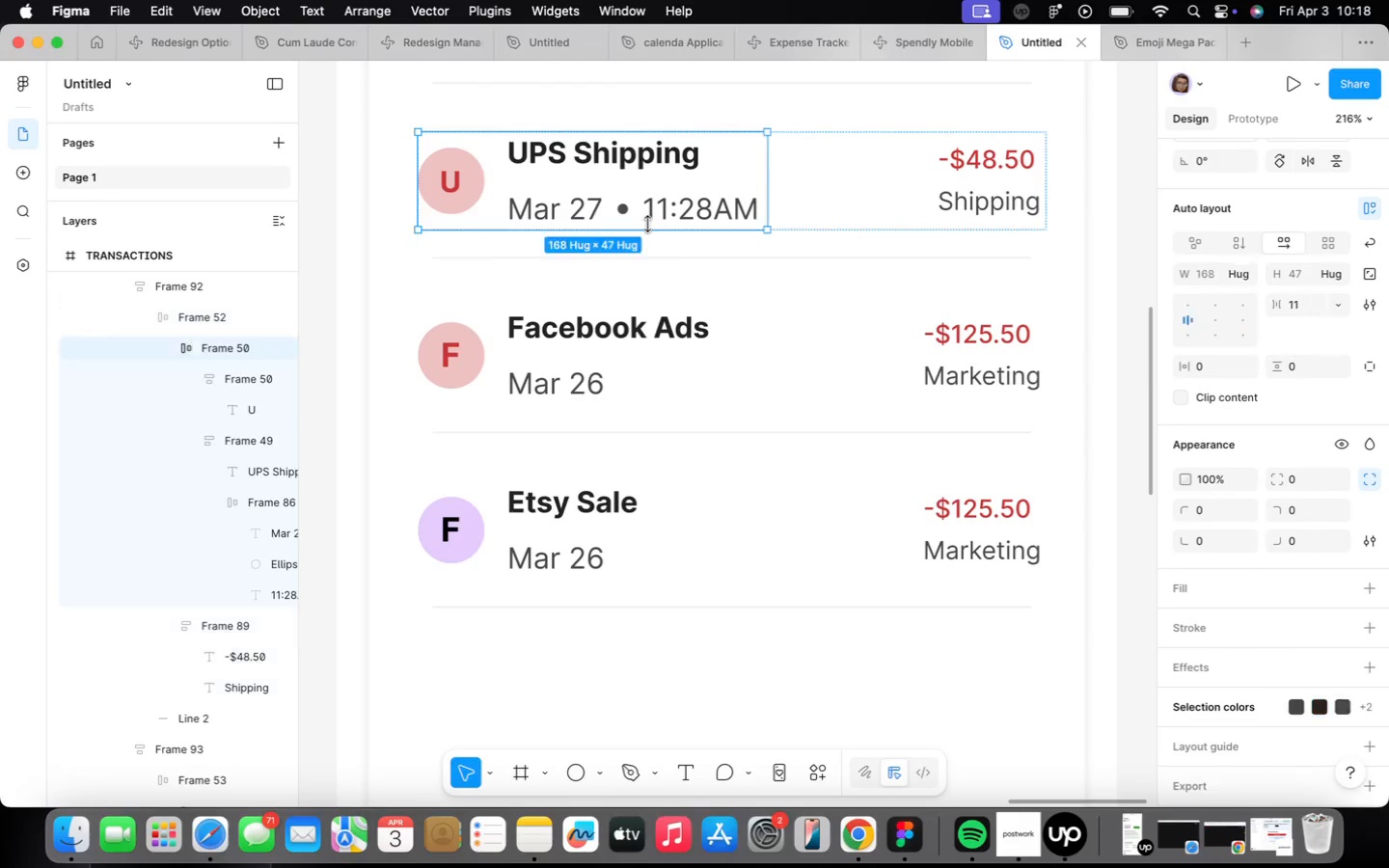 
triple_click([647, 224])
 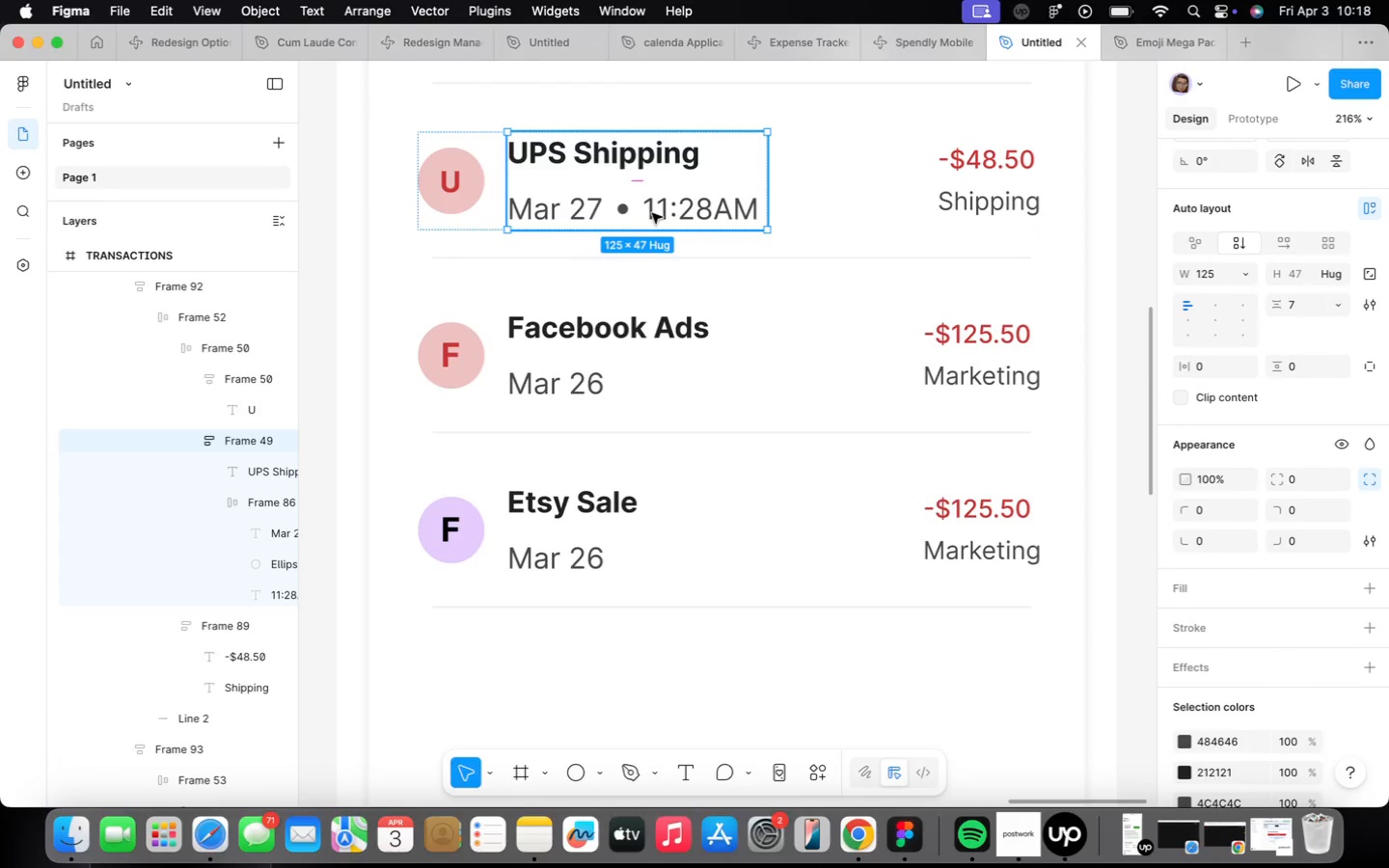 
double_click([652, 213])
 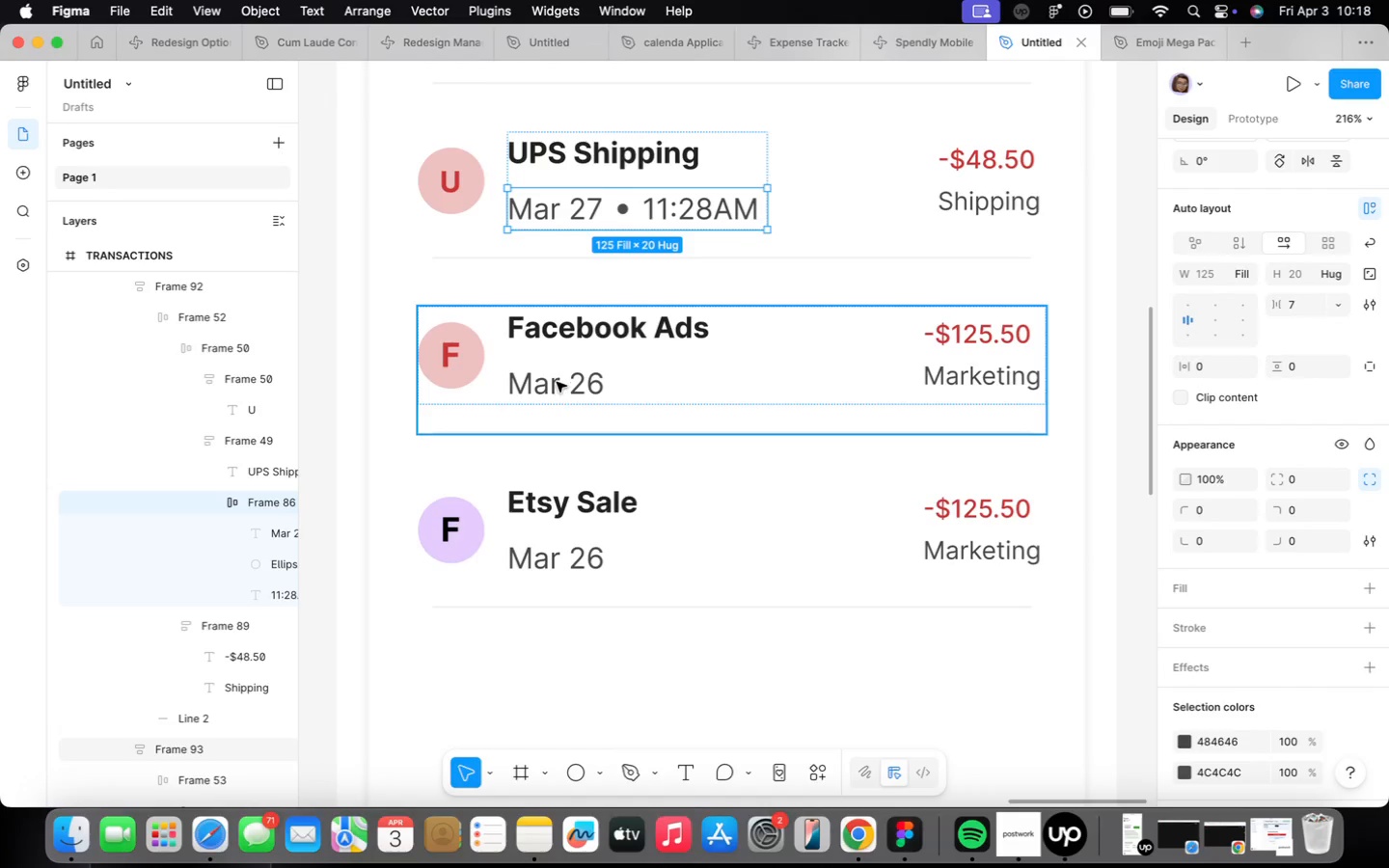 
wait(17.84)
 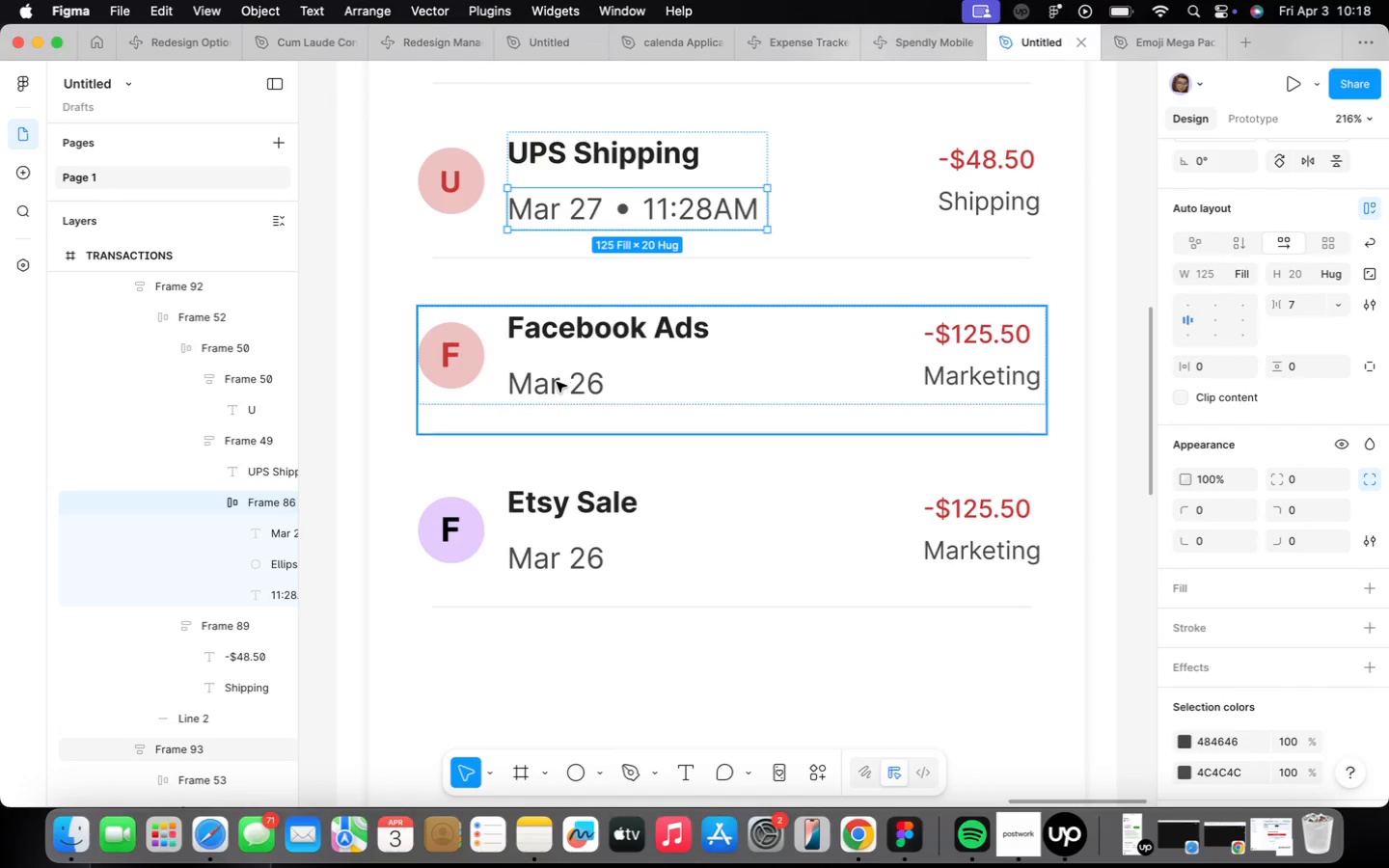 
double_click([556, 400])
 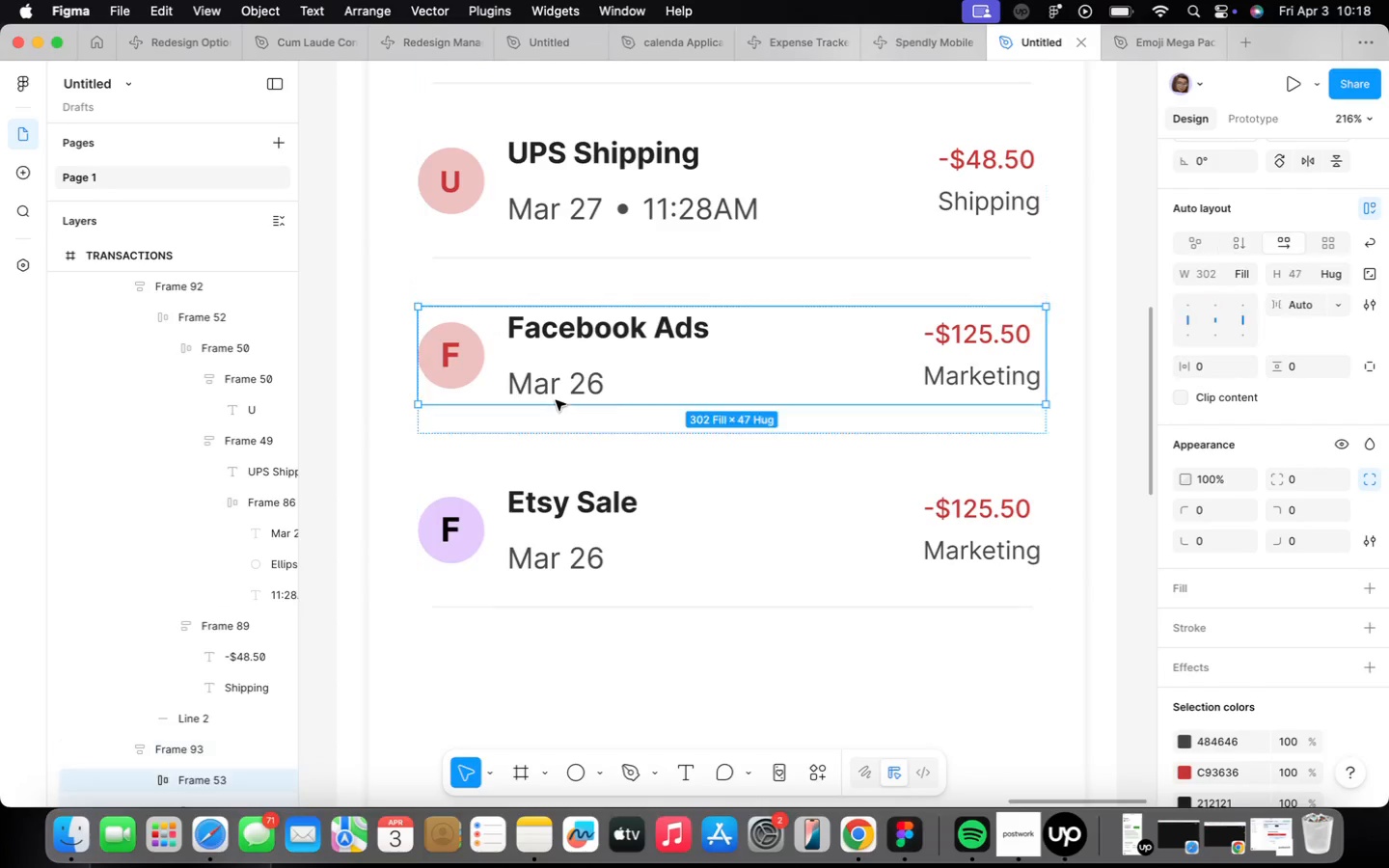 
triple_click([556, 400])
 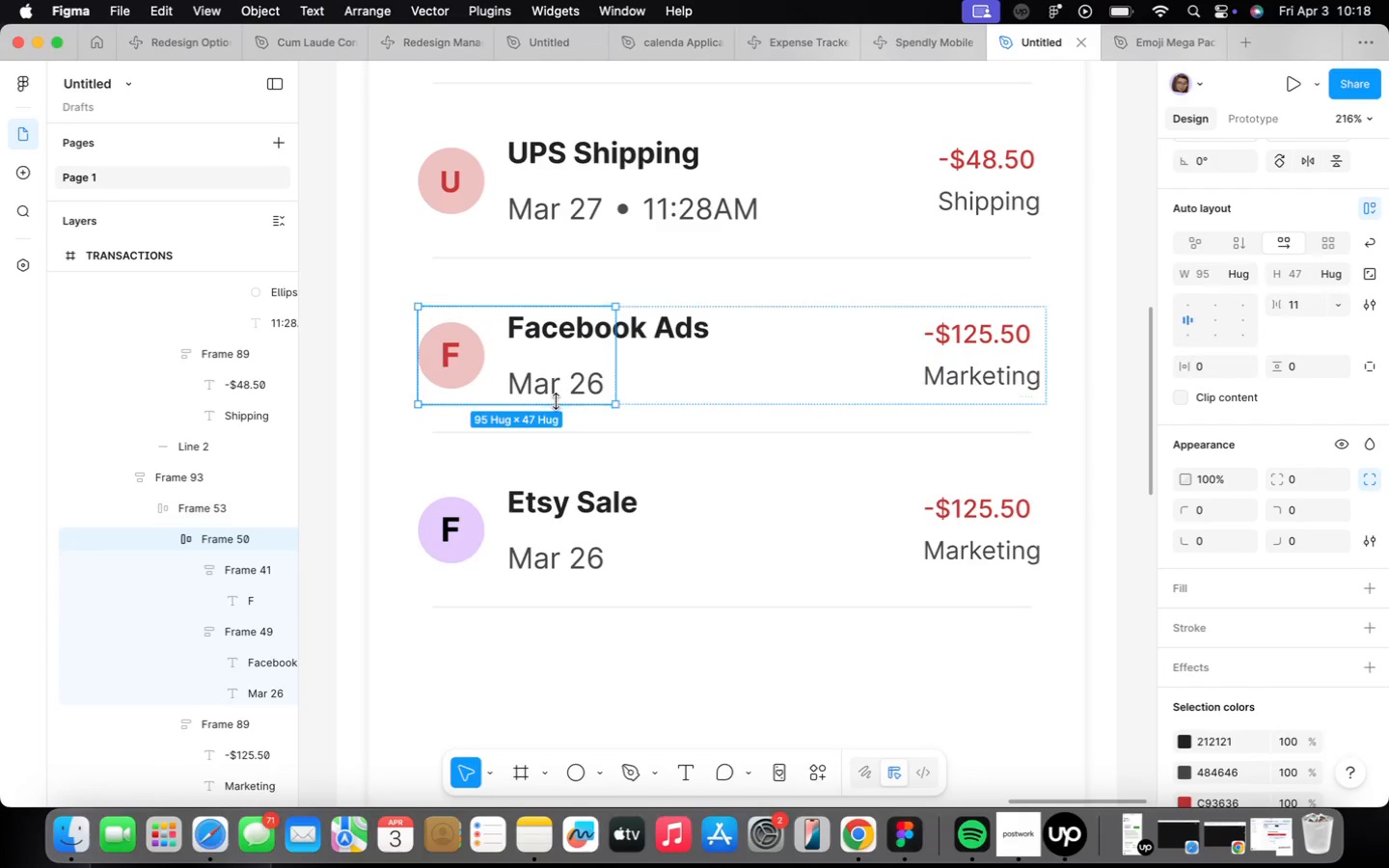 
triple_click([556, 400])
 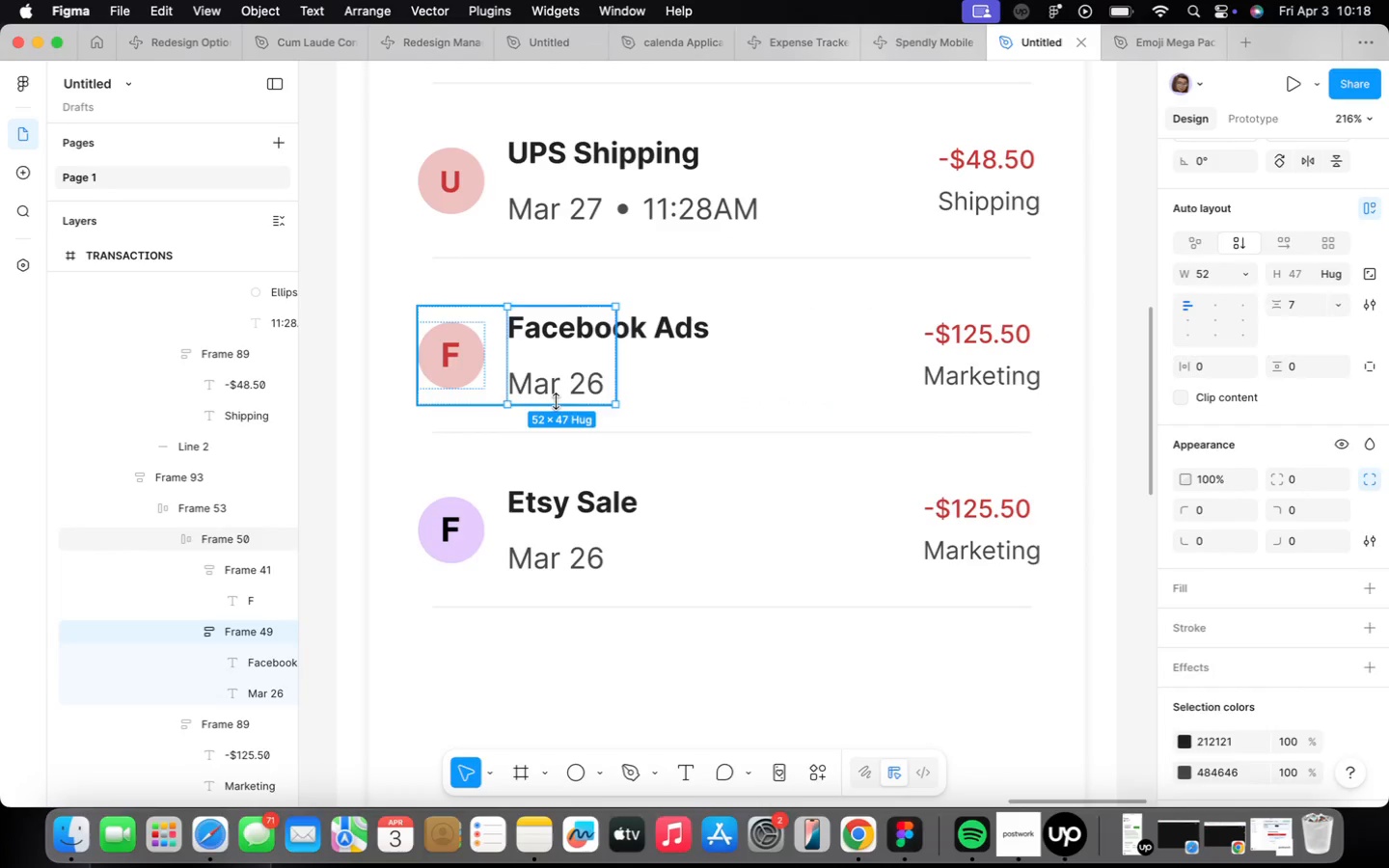 
triple_click([556, 400])
 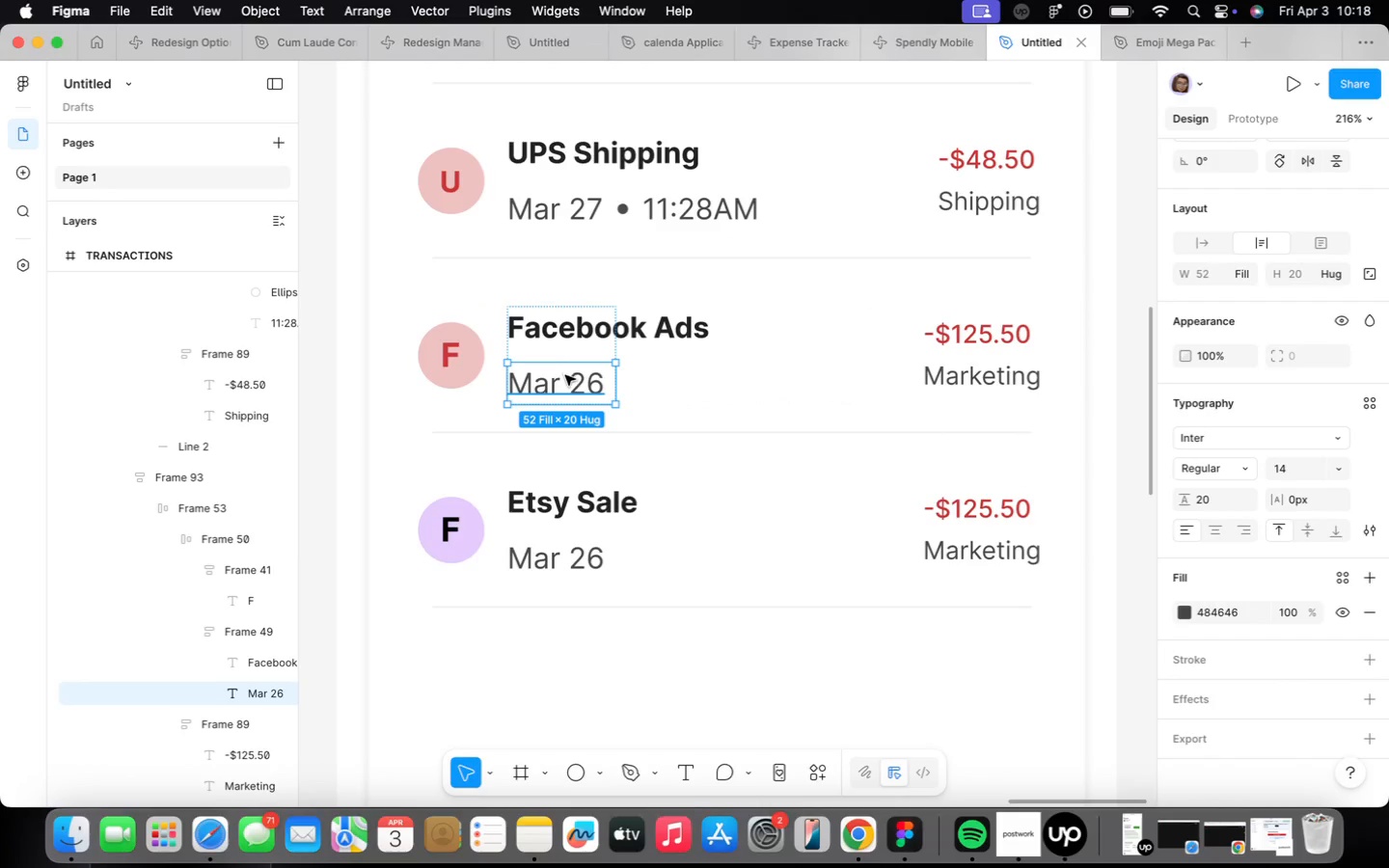 
right_click([567, 377])
 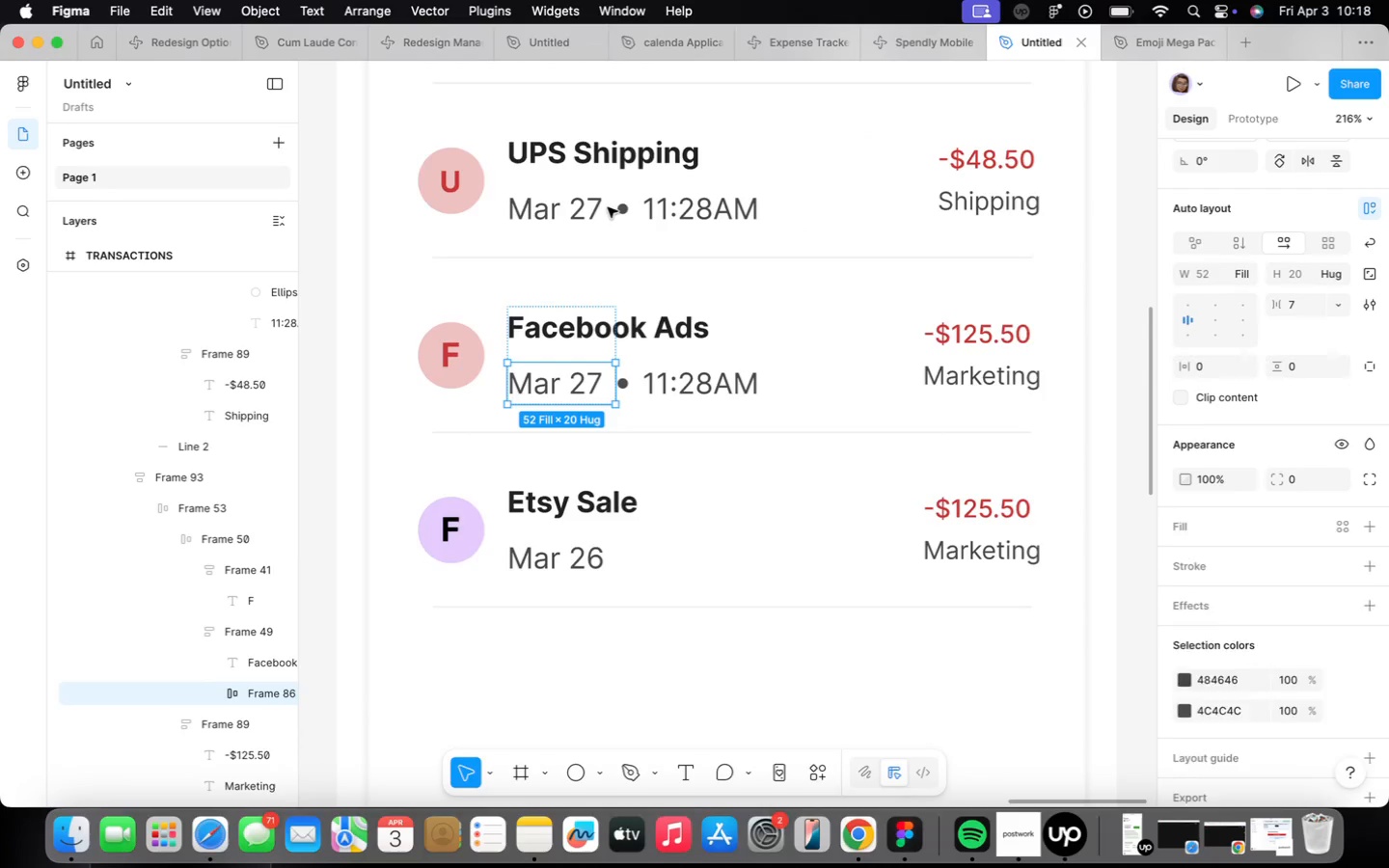 
left_click([737, 215])
 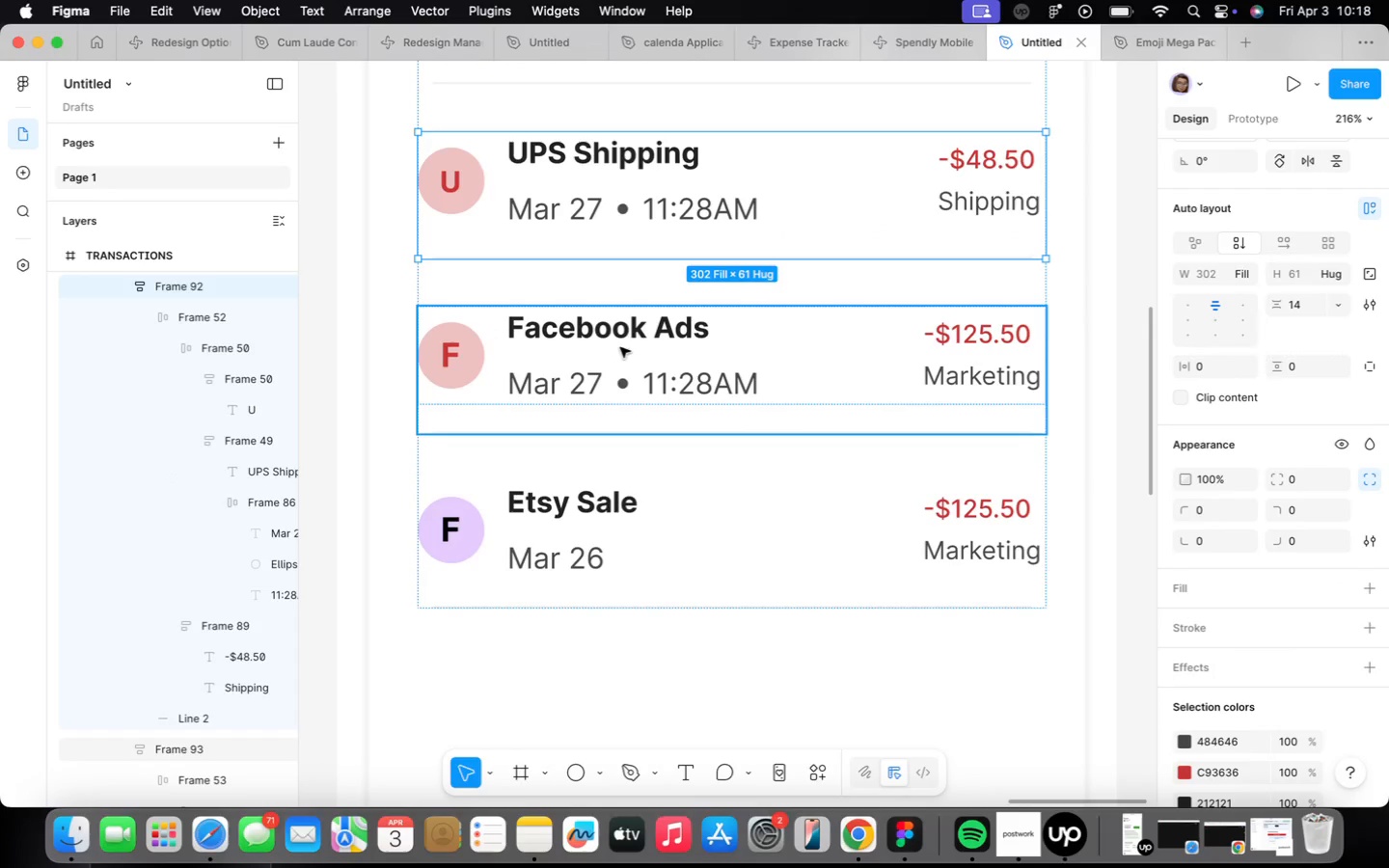 
double_click([620, 347])
 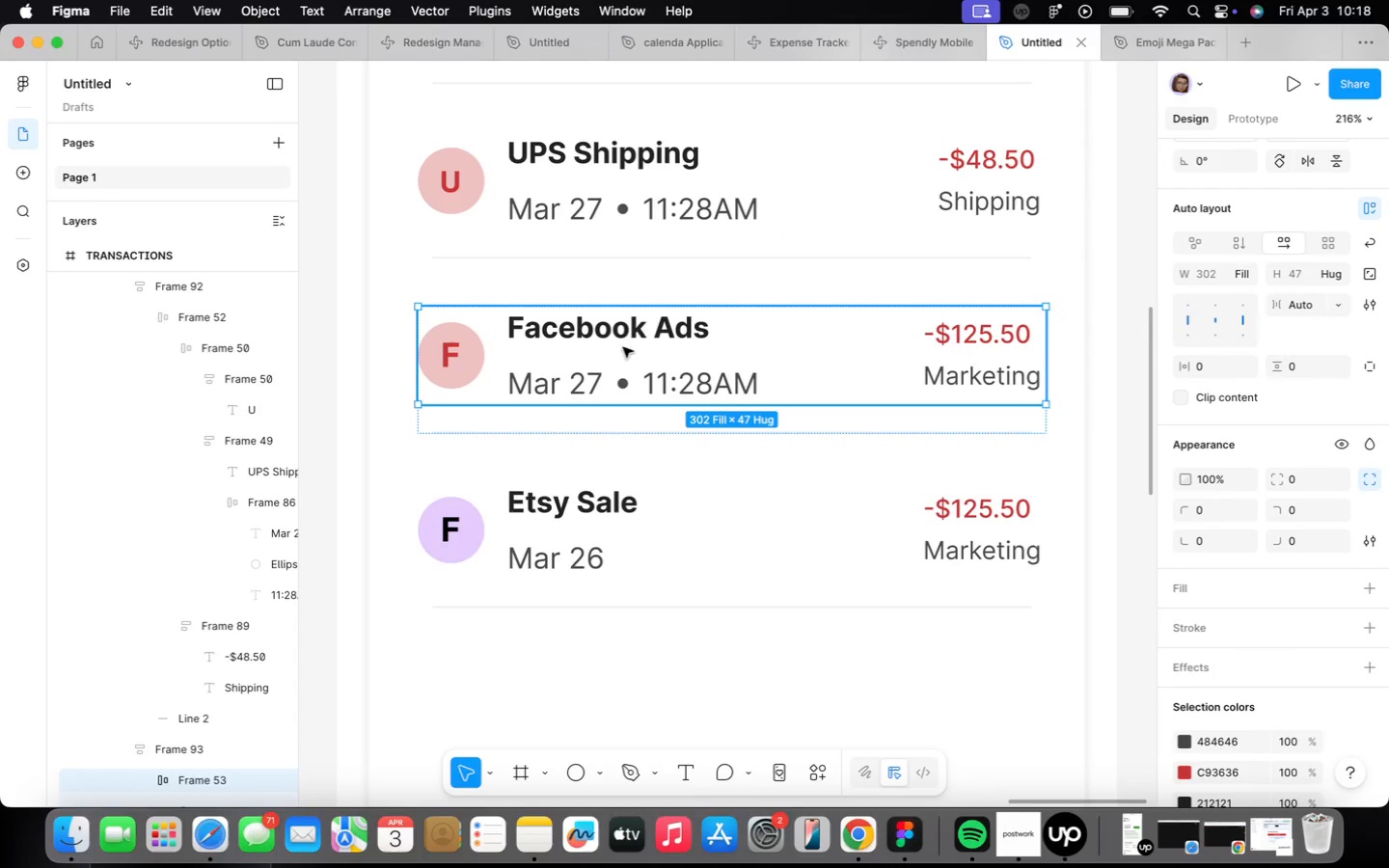 
triple_click([637, 347])
 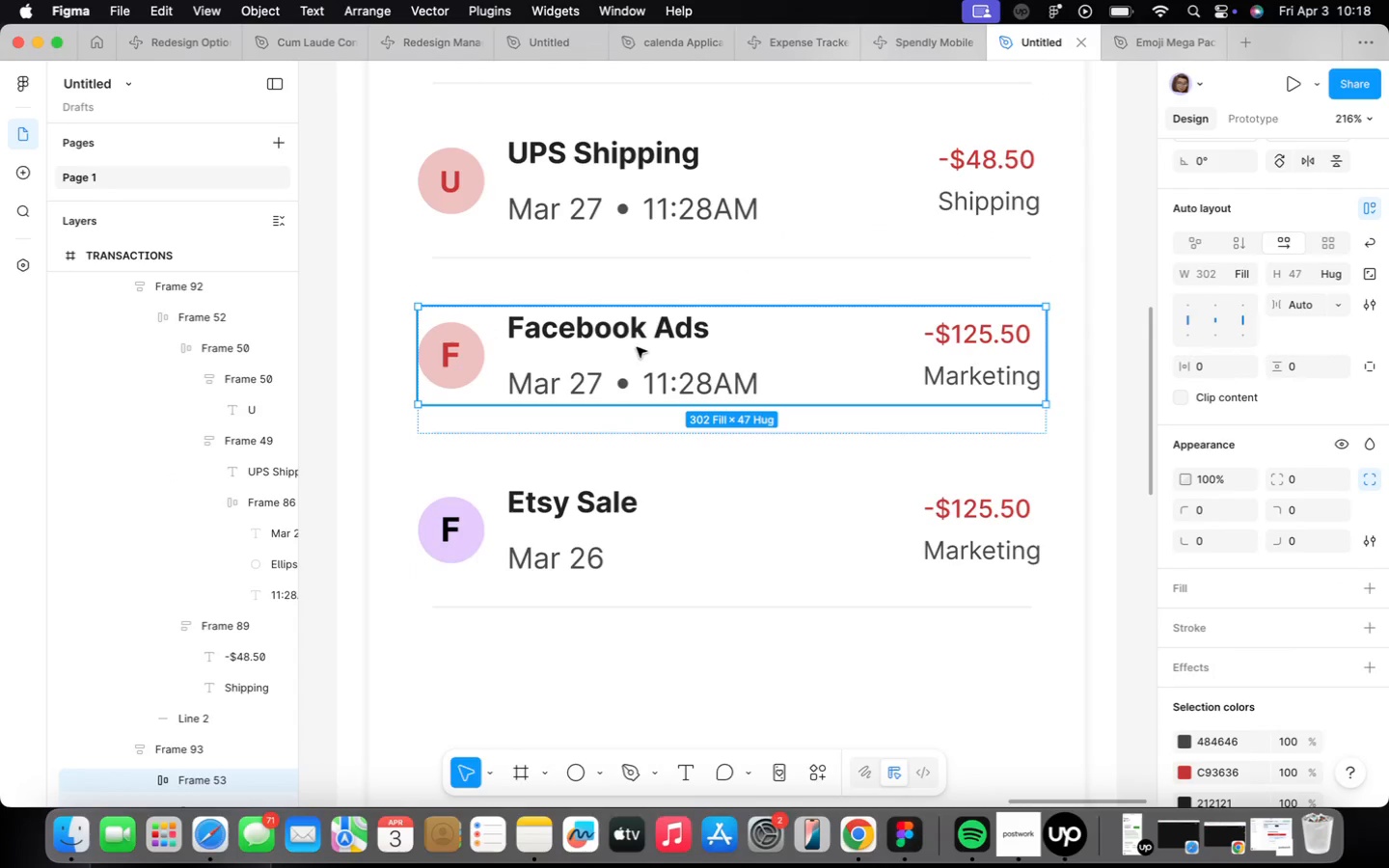 
triple_click([637, 347])
 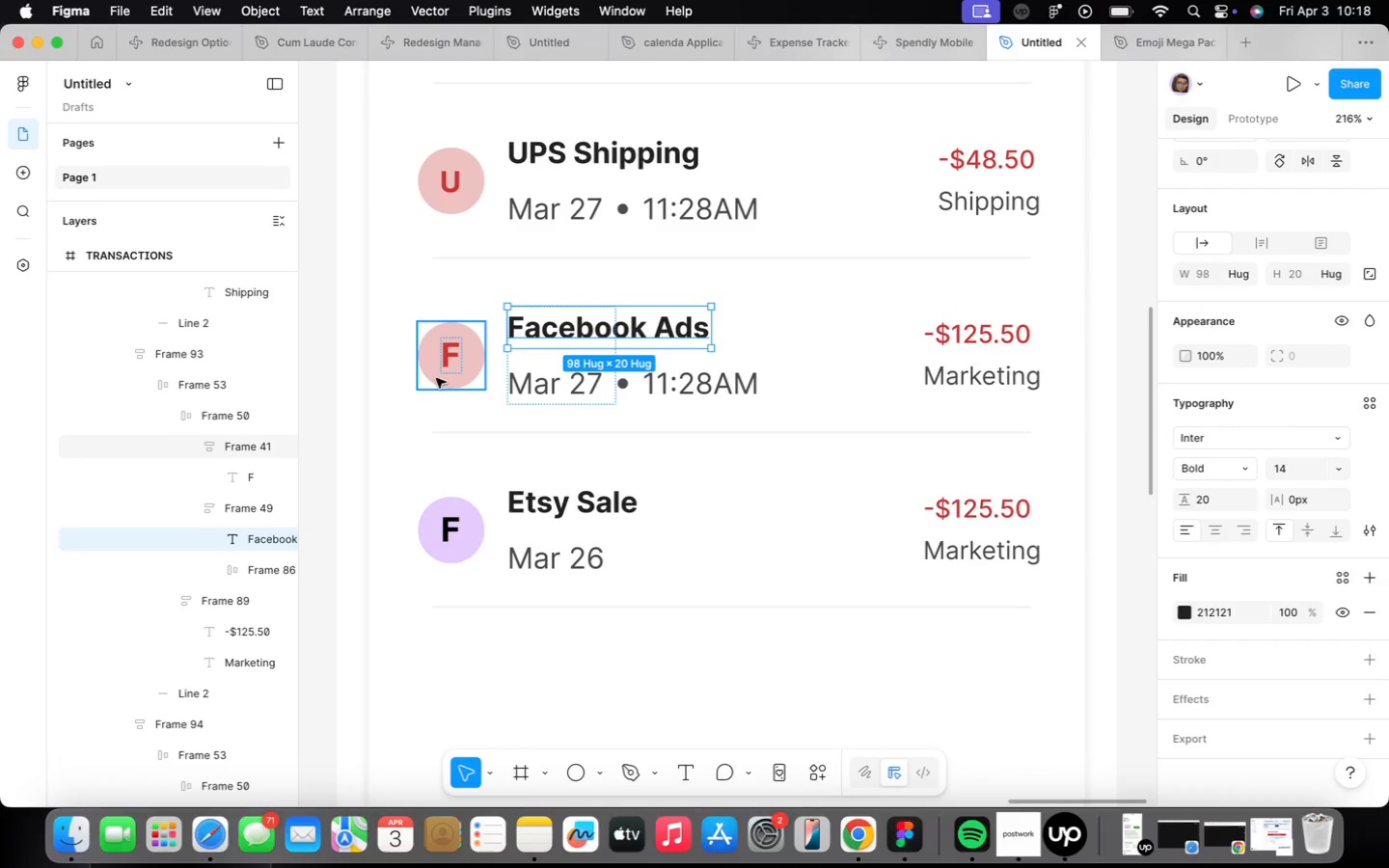 
left_click([538, 208])
 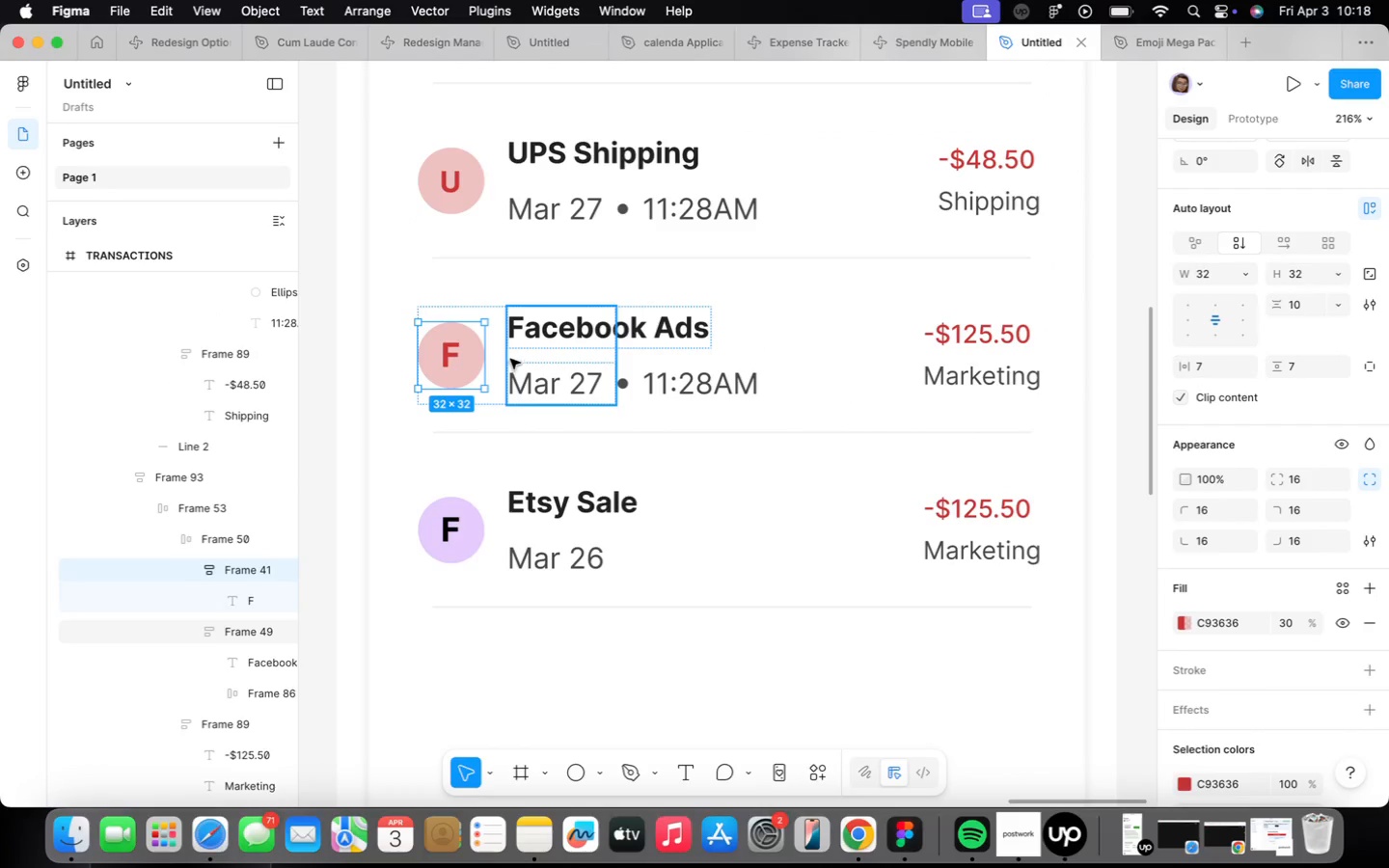 
key(Meta+CommandLeft)
 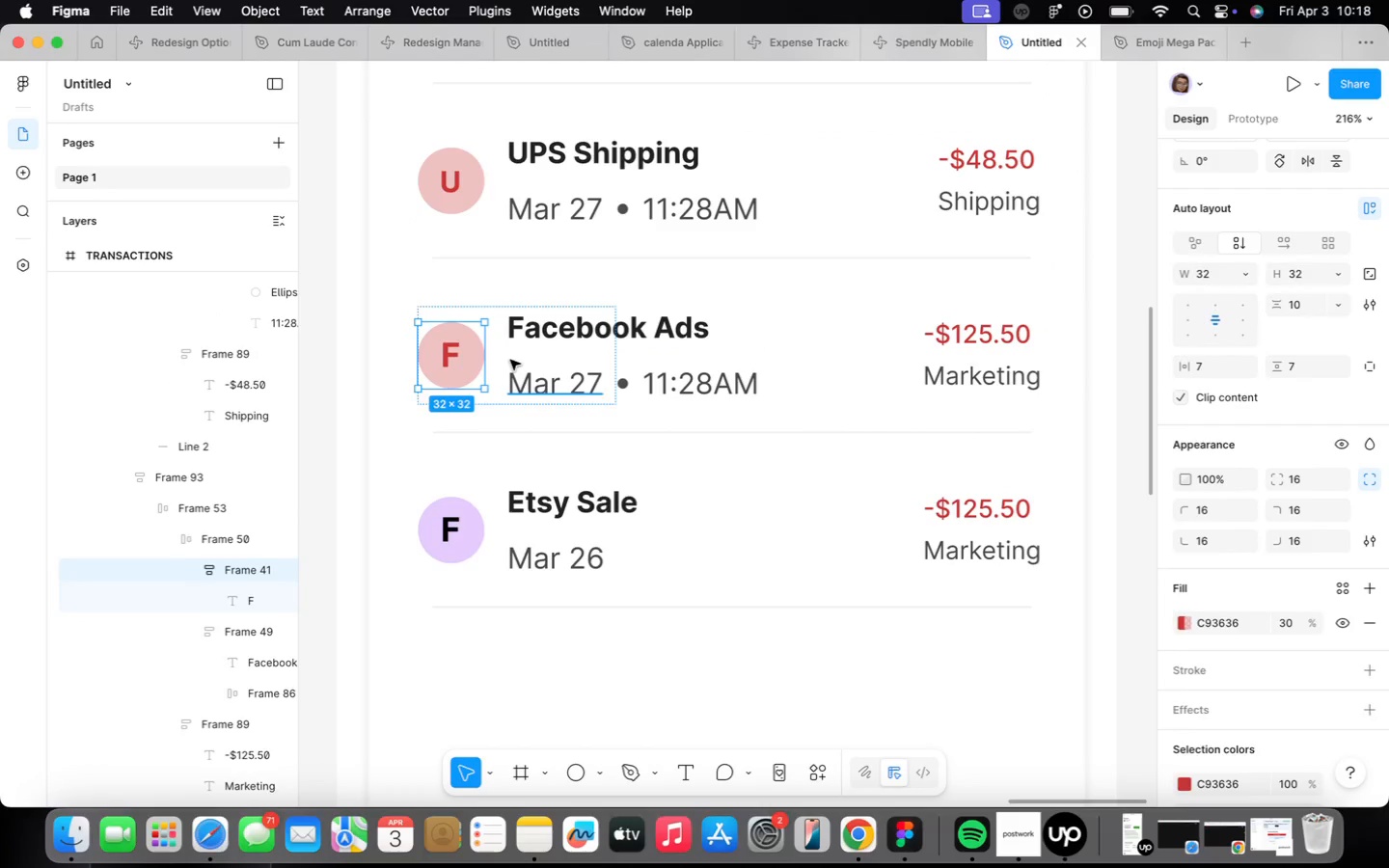 
key(Meta+Z)
 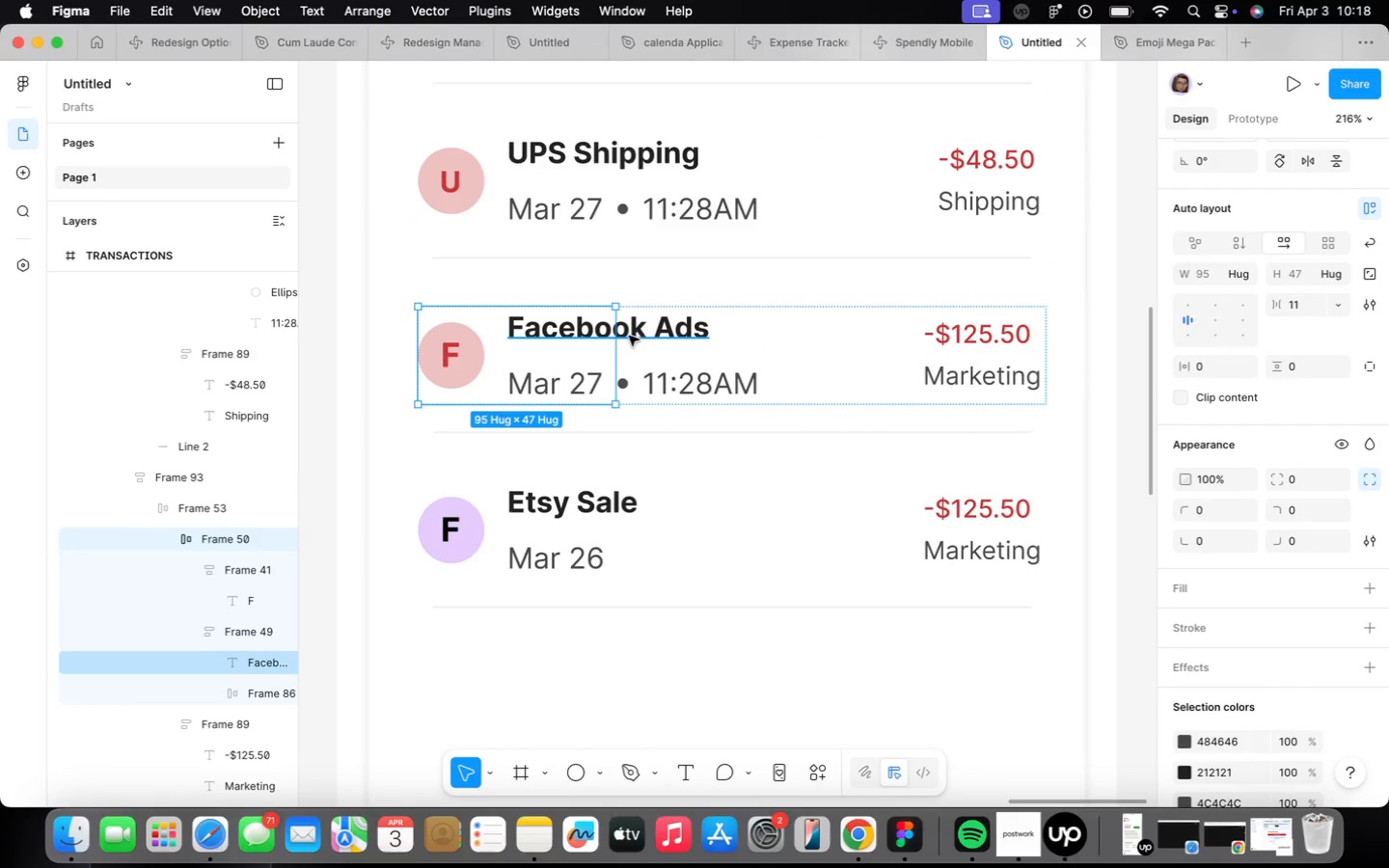 
left_click_drag(start_coordinate=[619, 335], to_coordinate=[757, 334])
 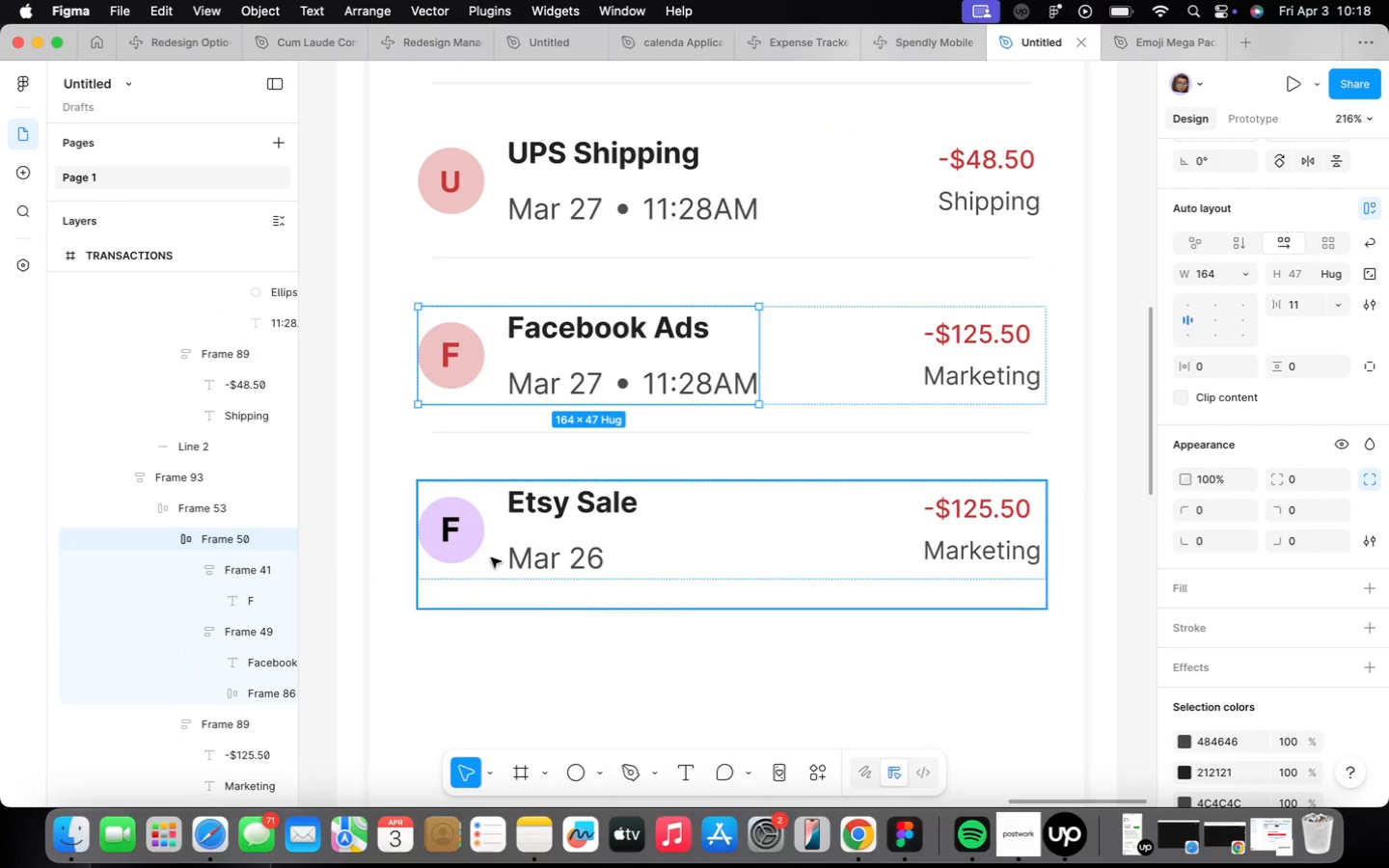 
left_click_drag(start_coordinate=[461, 524], to_coordinate=[466, 523])
 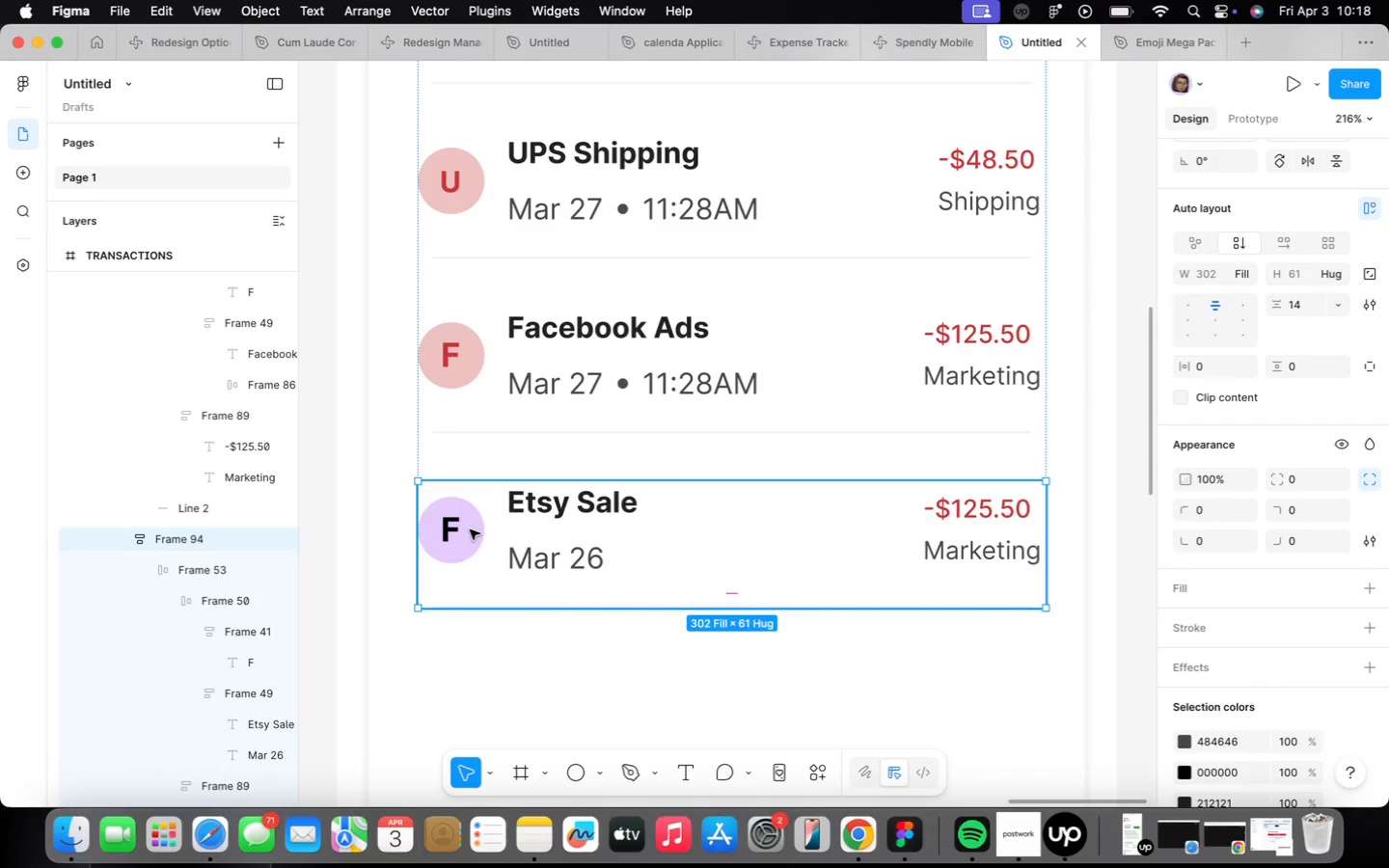 
triple_click([469, 529])
 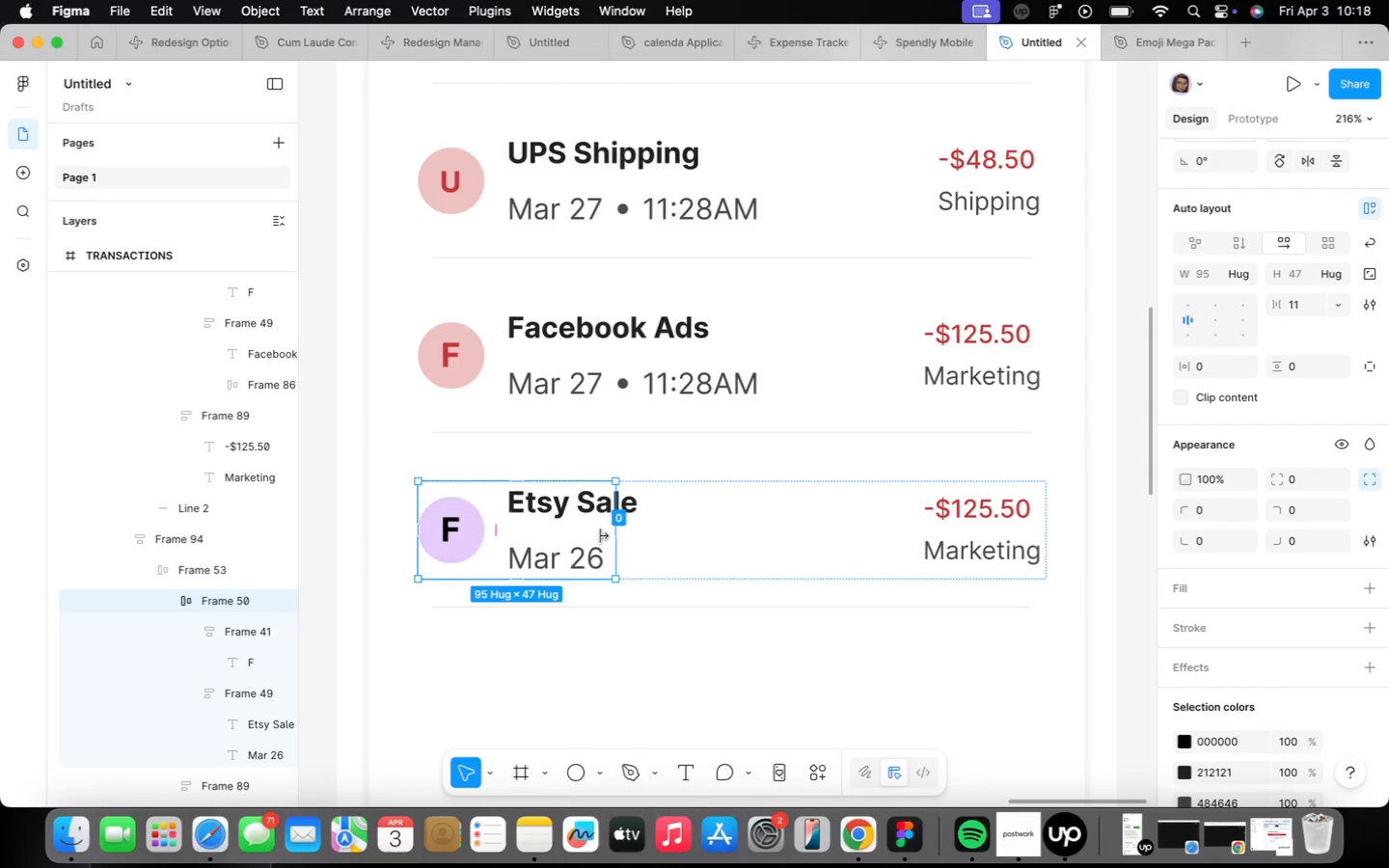 
left_click_drag(start_coordinate=[613, 539], to_coordinate=[765, 545])
 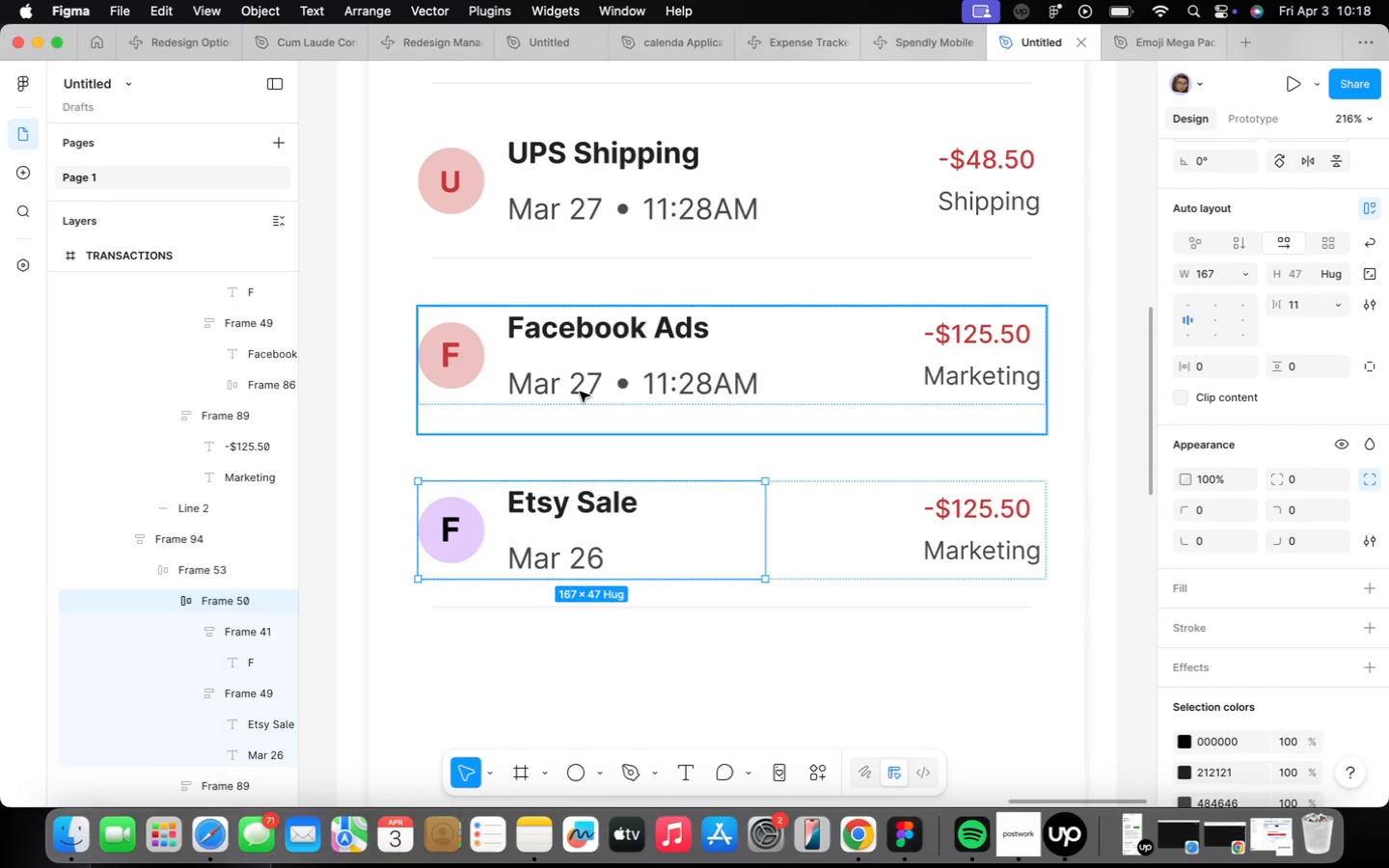 
double_click([580, 392])
 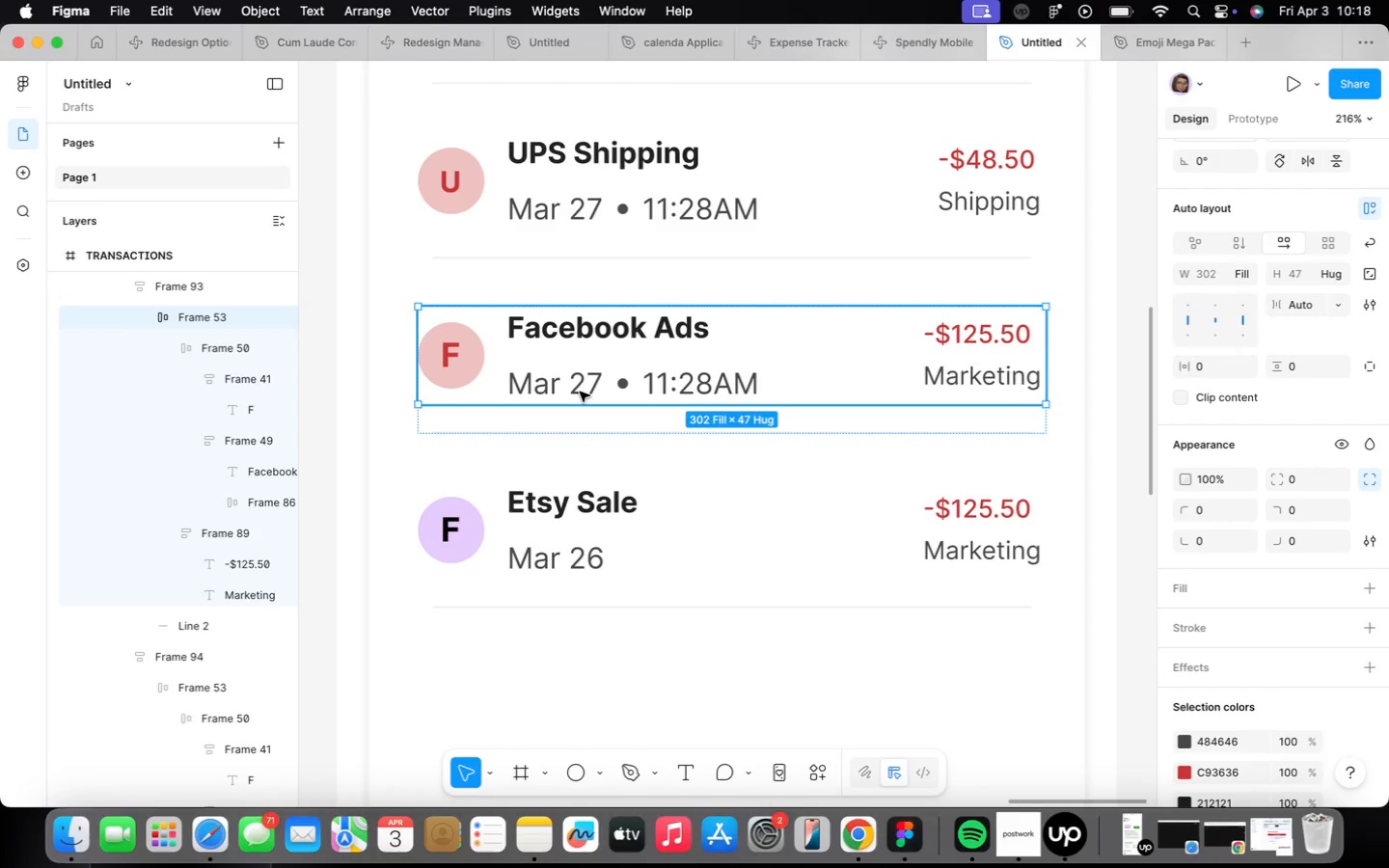 
triple_click([580, 392])
 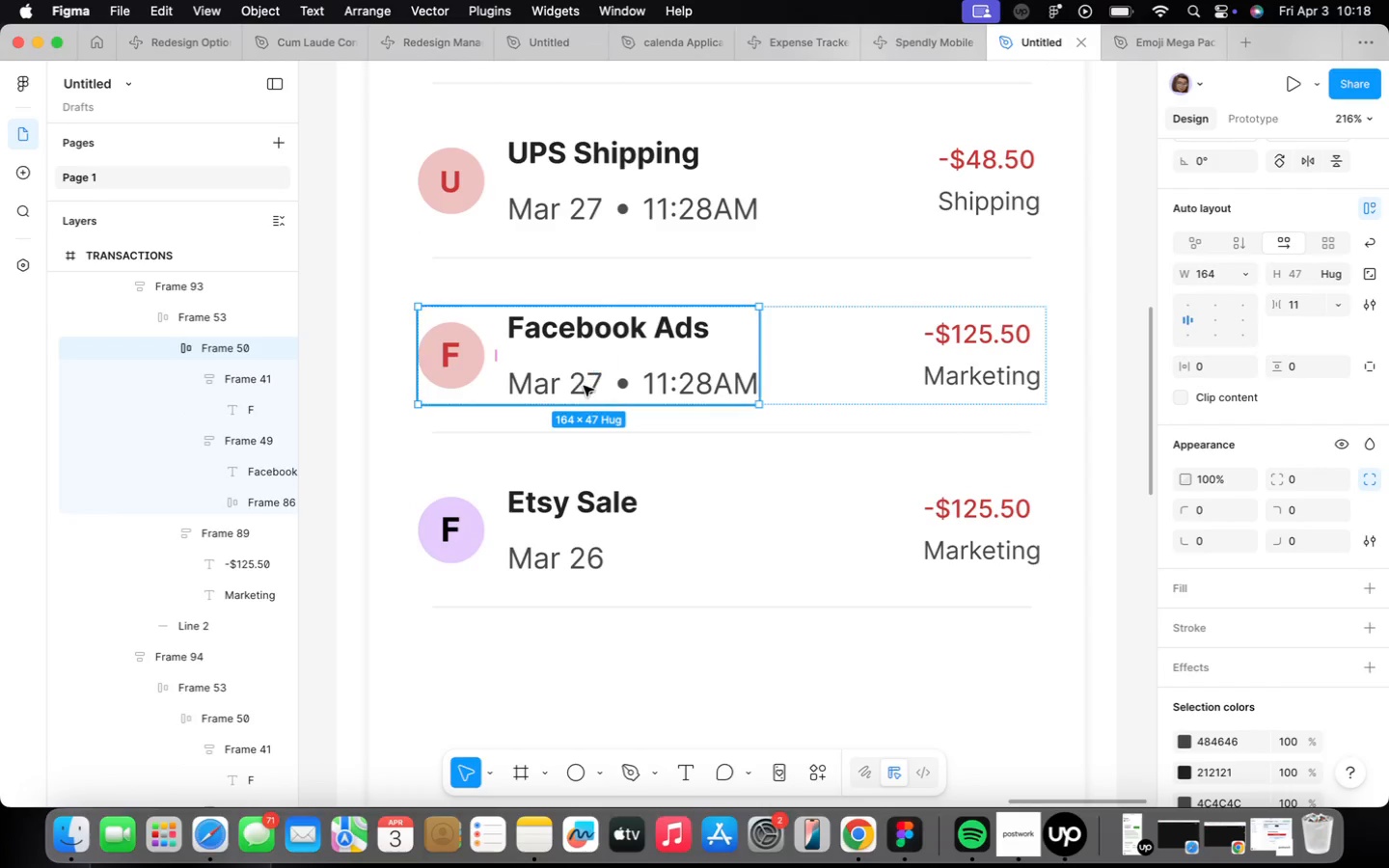 
double_click([584, 385])
 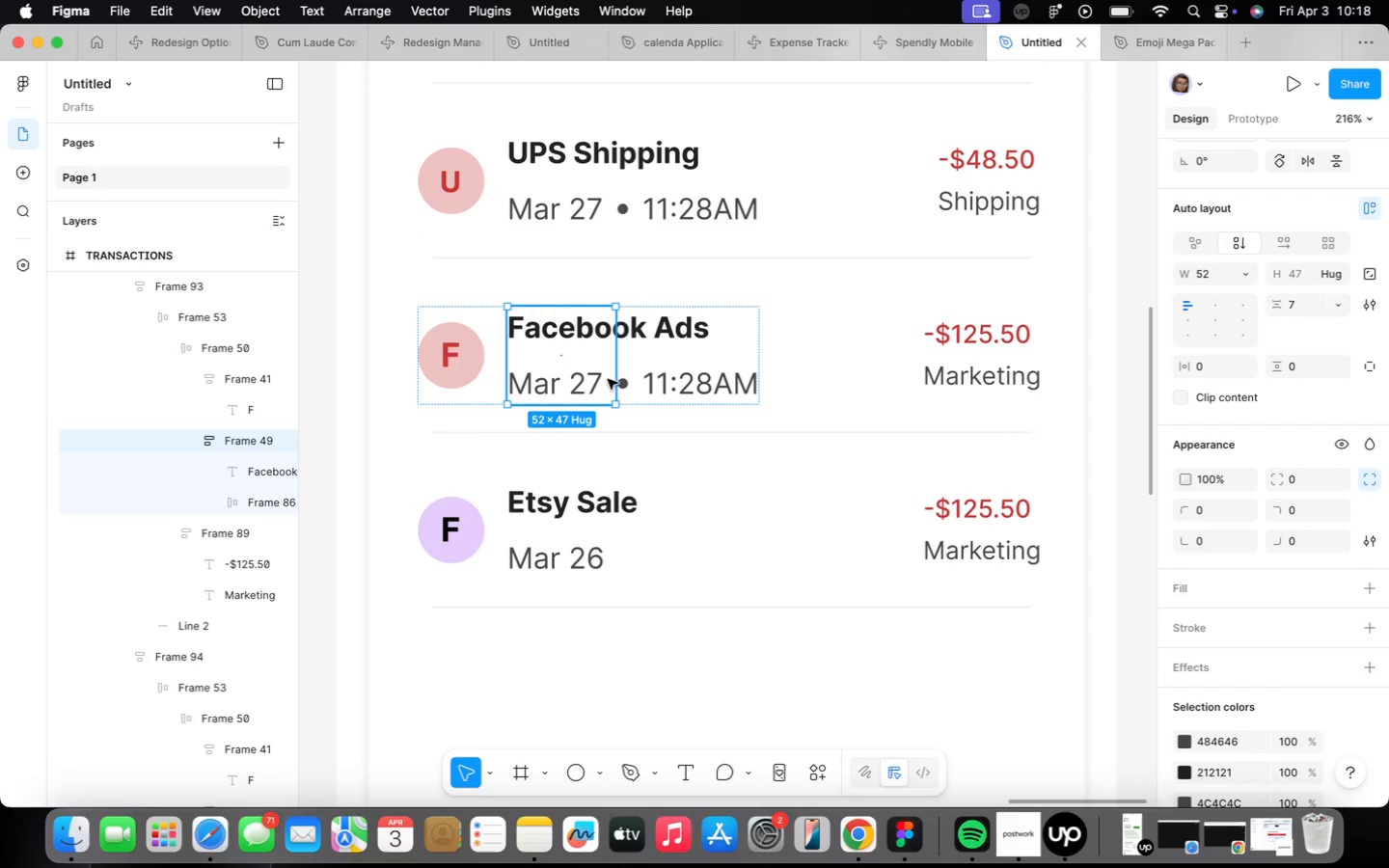 
left_click_drag(start_coordinate=[615, 379], to_coordinate=[758, 397])
 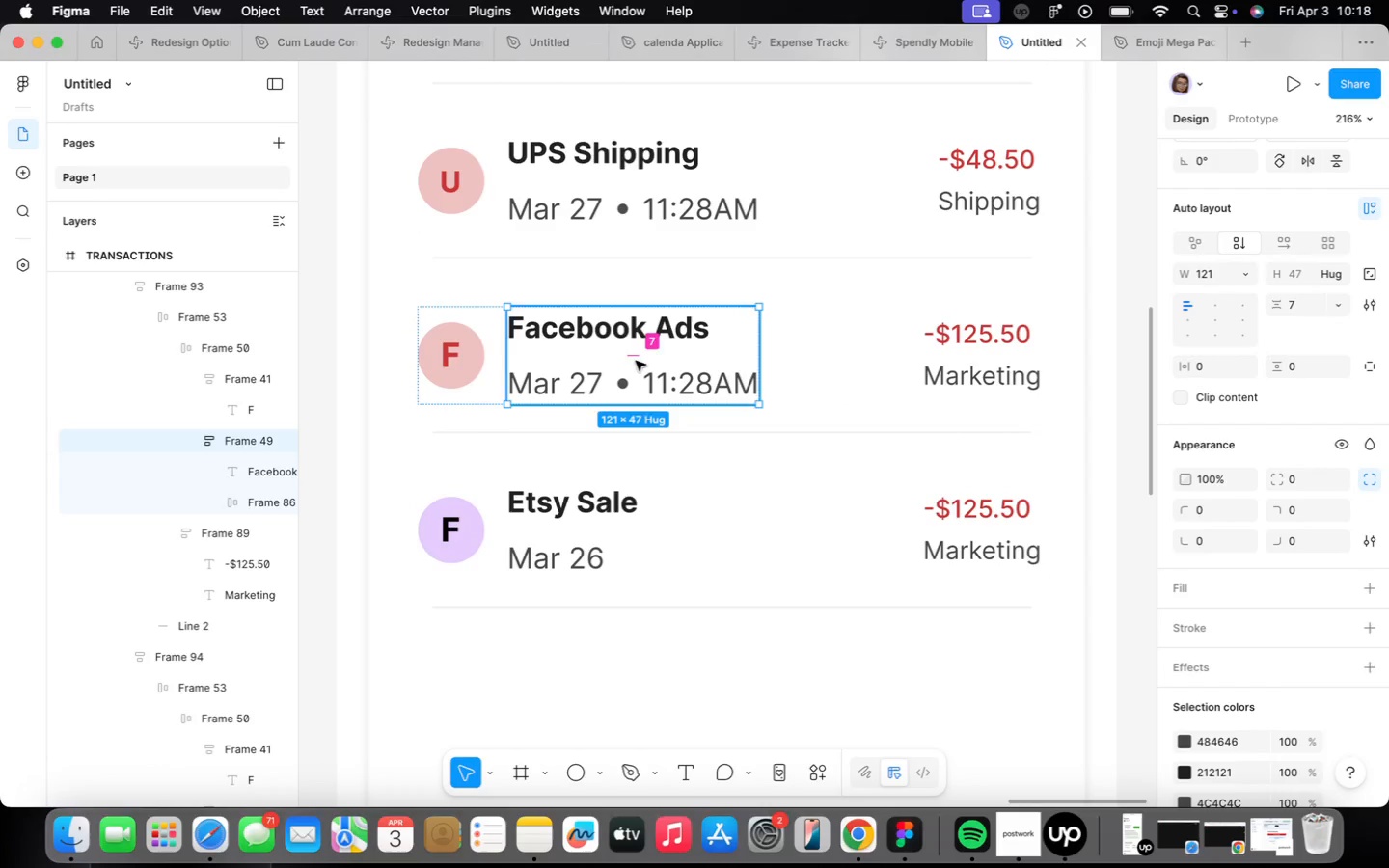 
double_click([636, 361])
 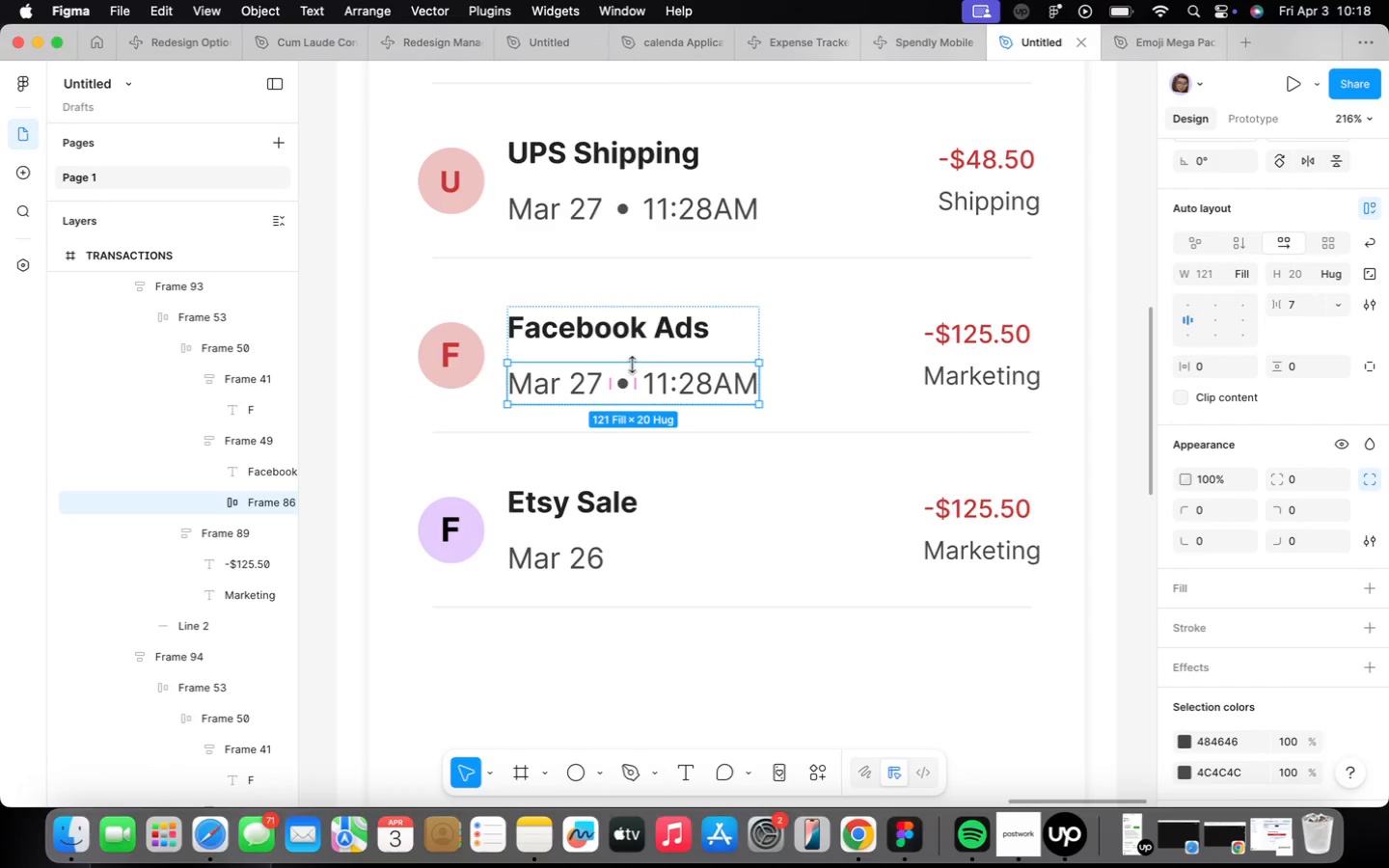 
right_click([632, 365])
 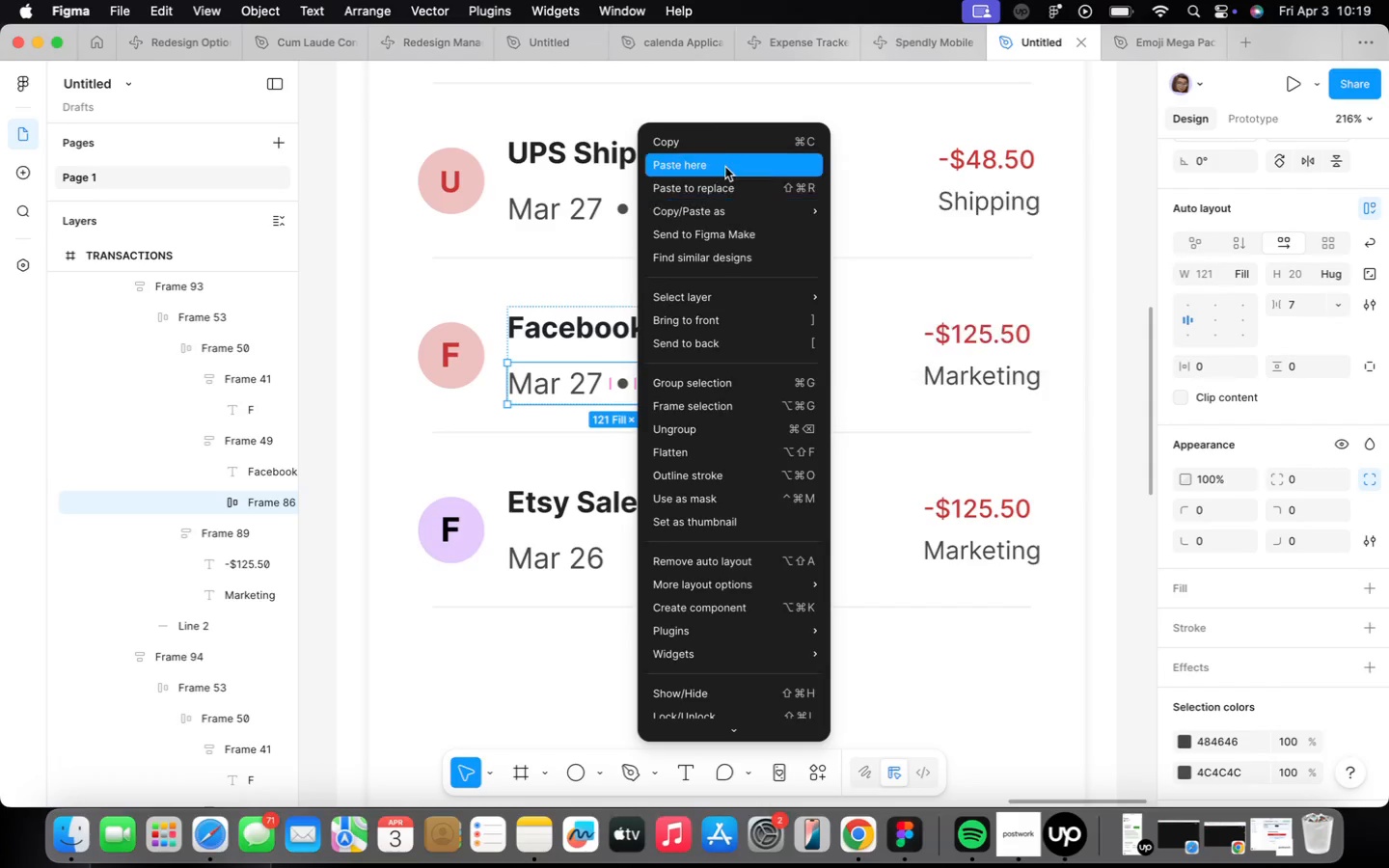 
left_click([724, 141])
 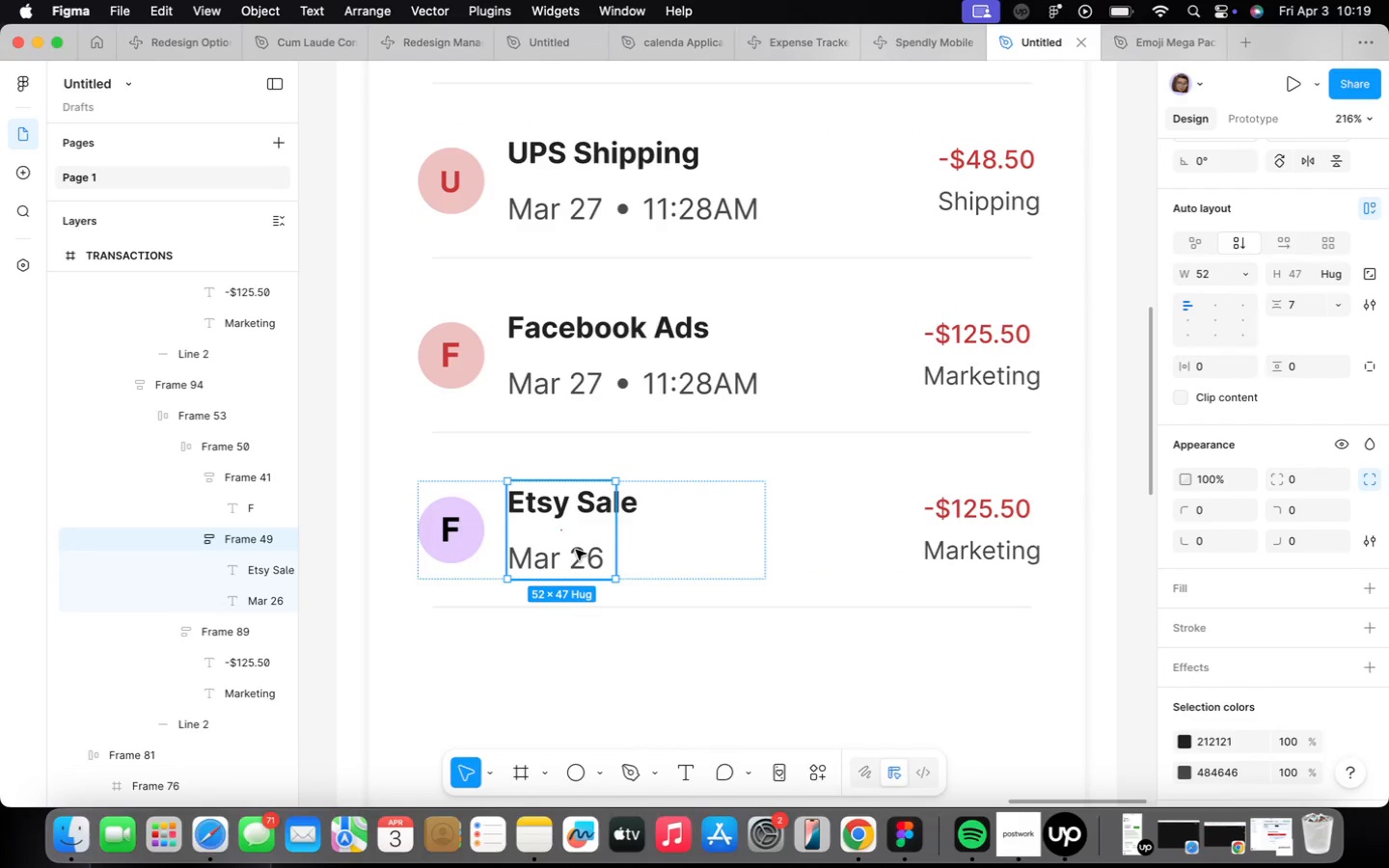 
left_click_drag(start_coordinate=[610, 549], to_coordinate=[763, 548])
 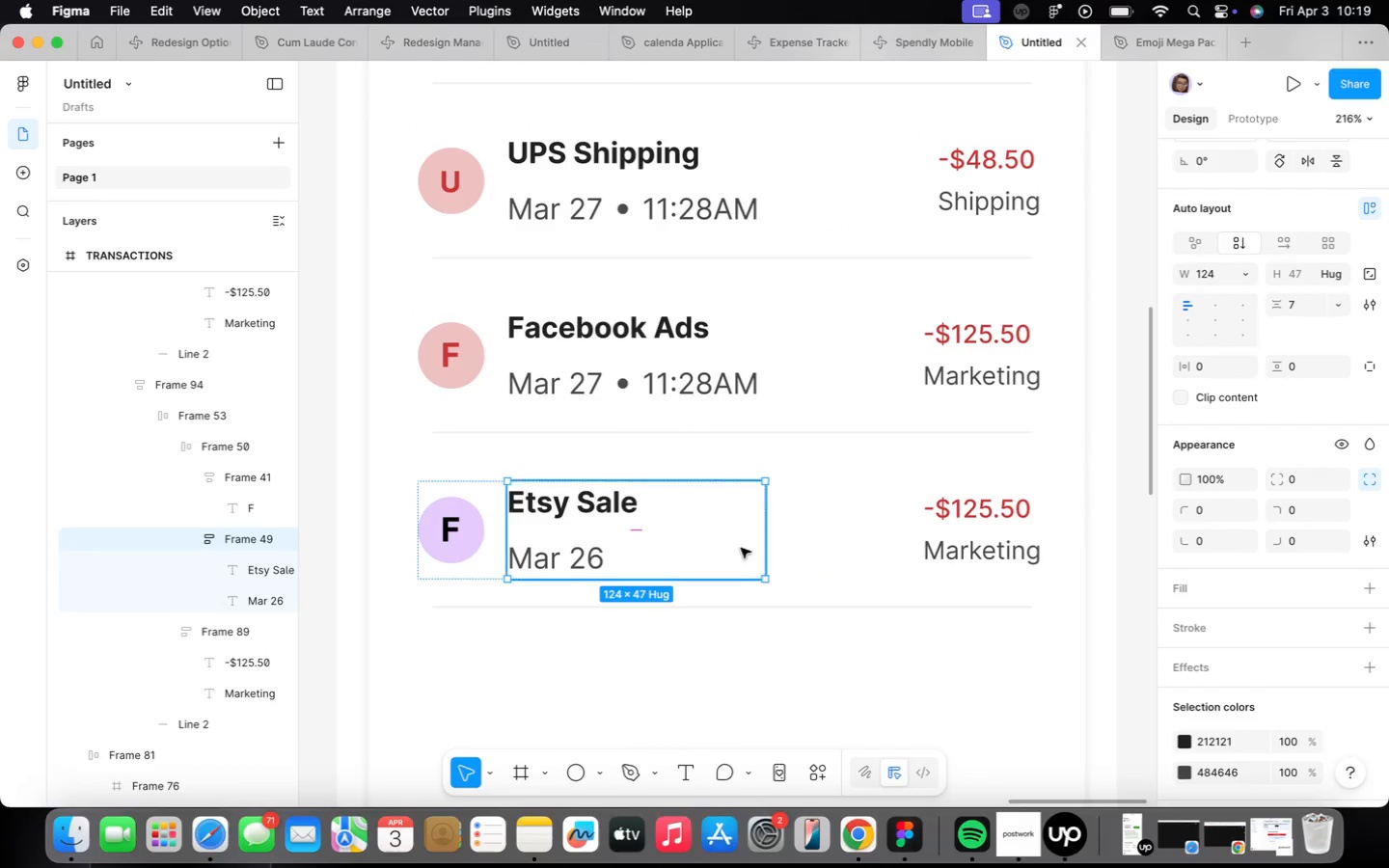 
mouse_move([547, 513])
 